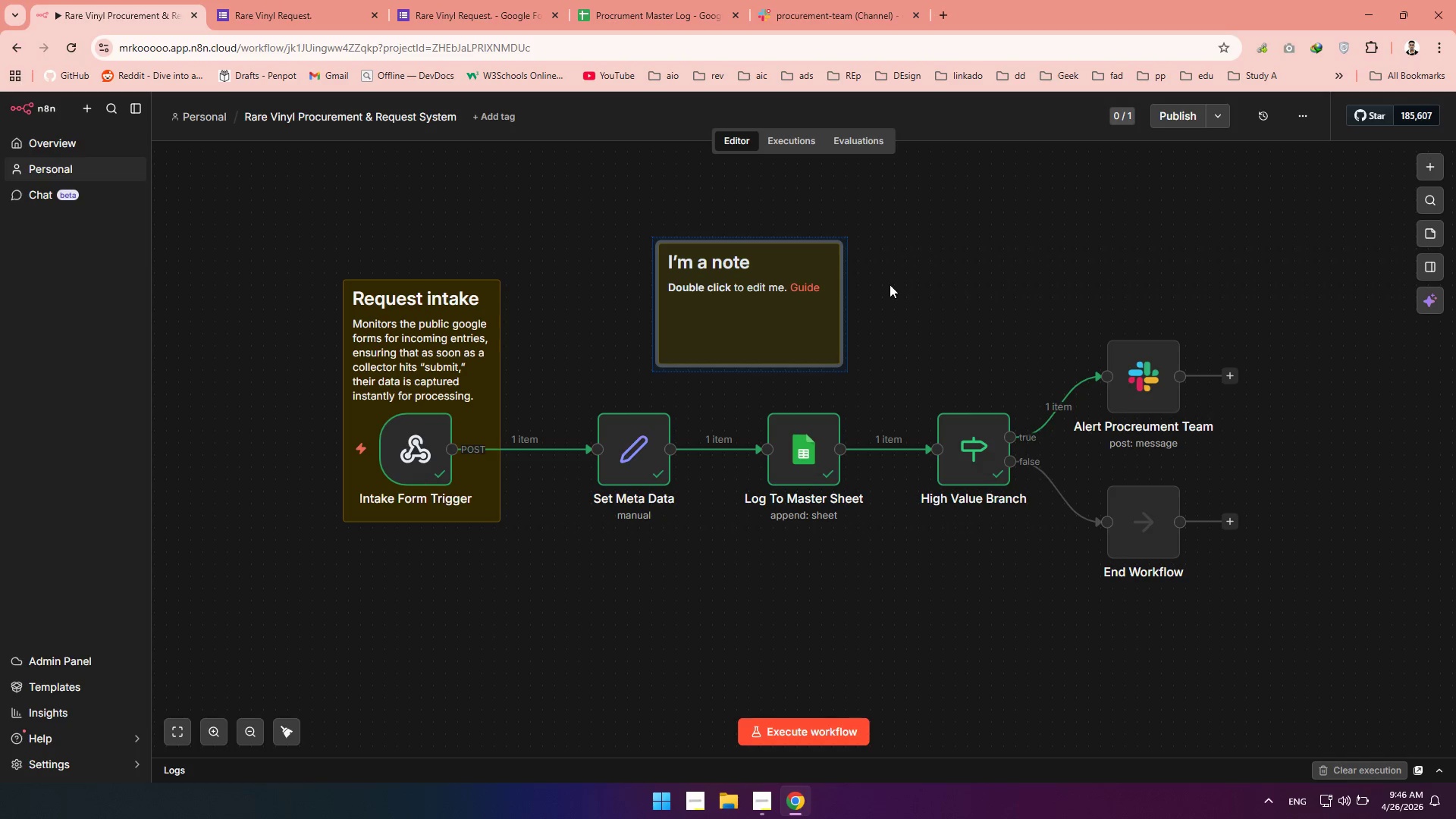 
mouse_move([890, 267])
 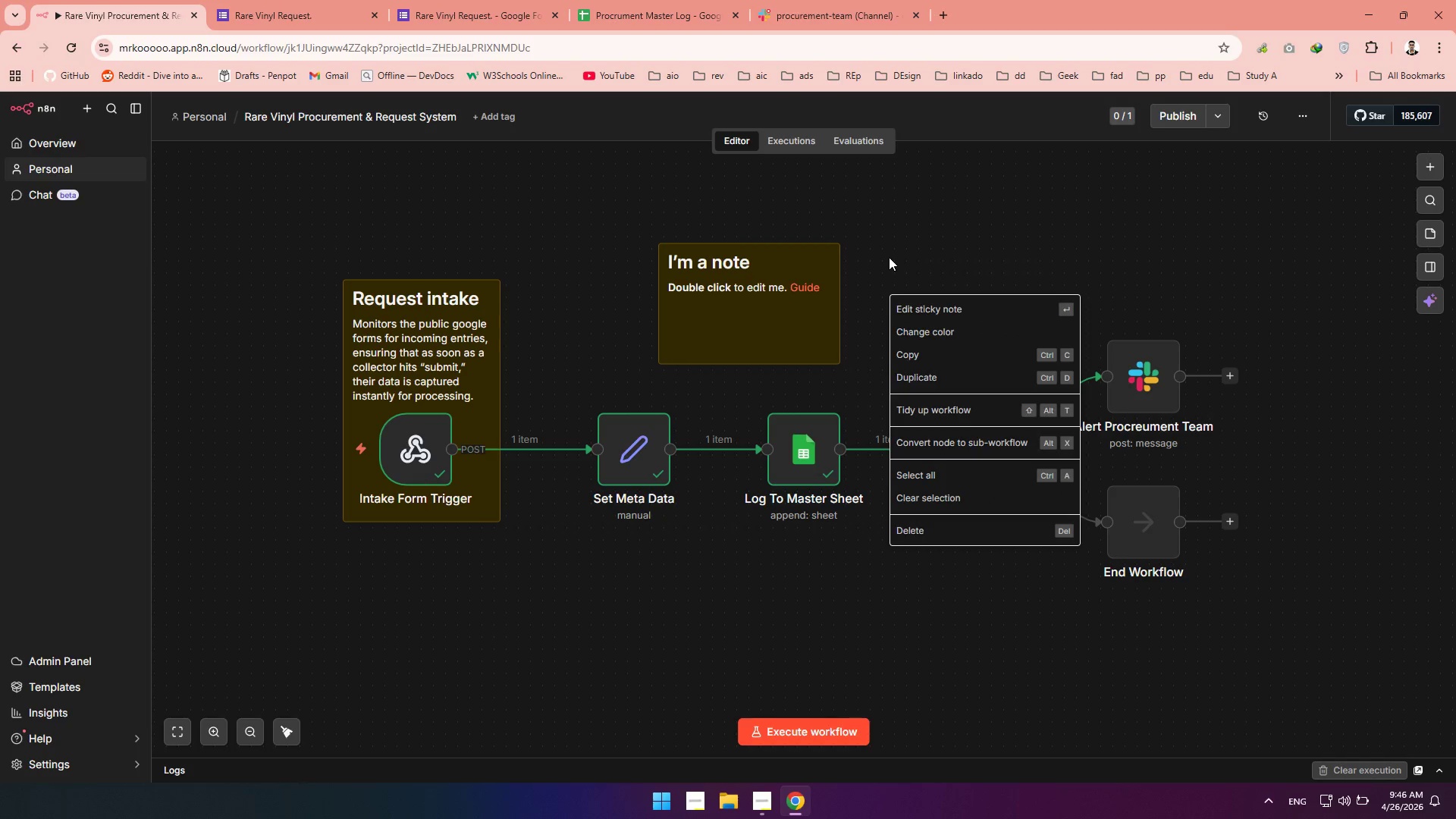 
left_click([889, 257])
 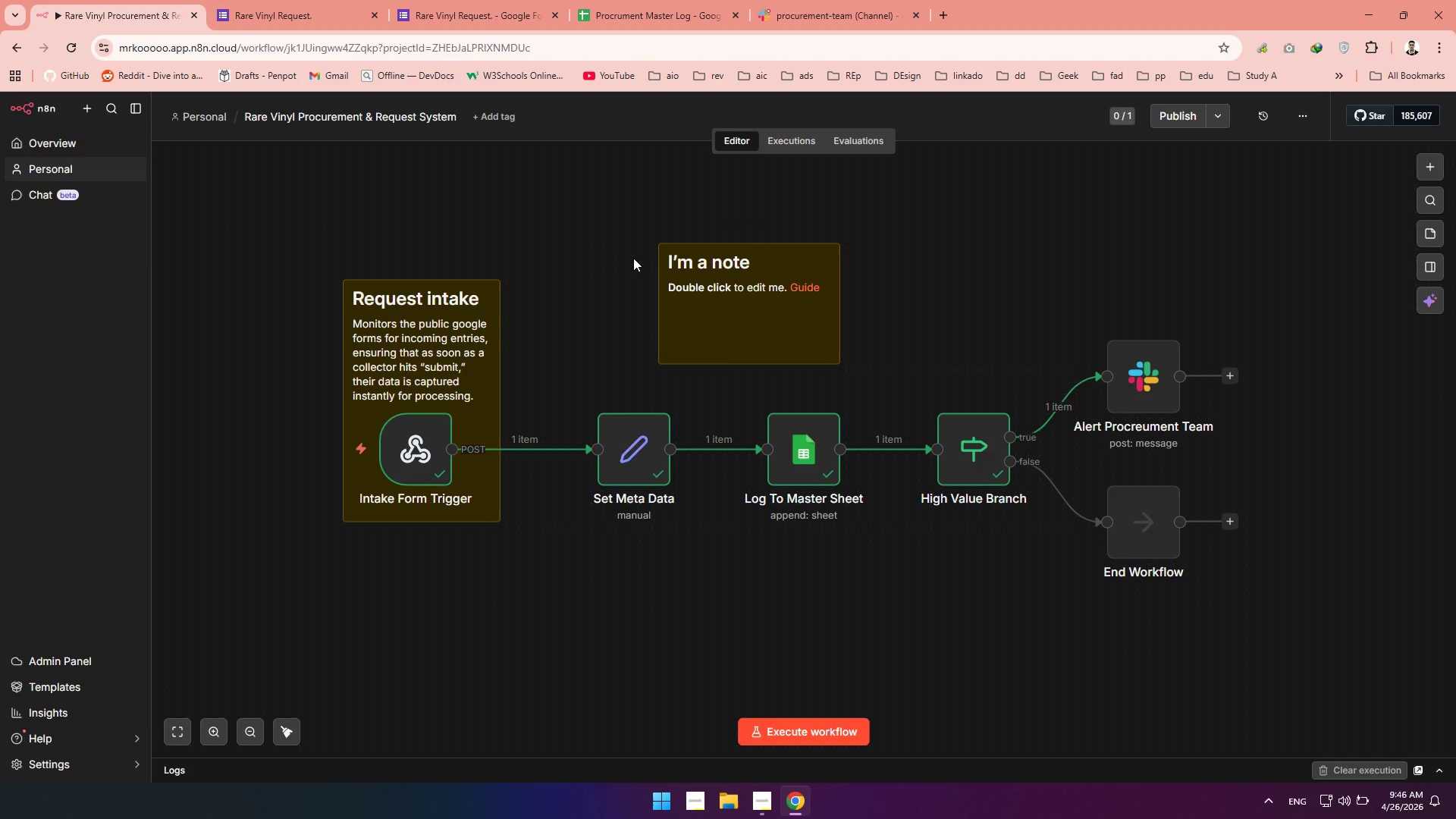 
double_click([691, 258])
 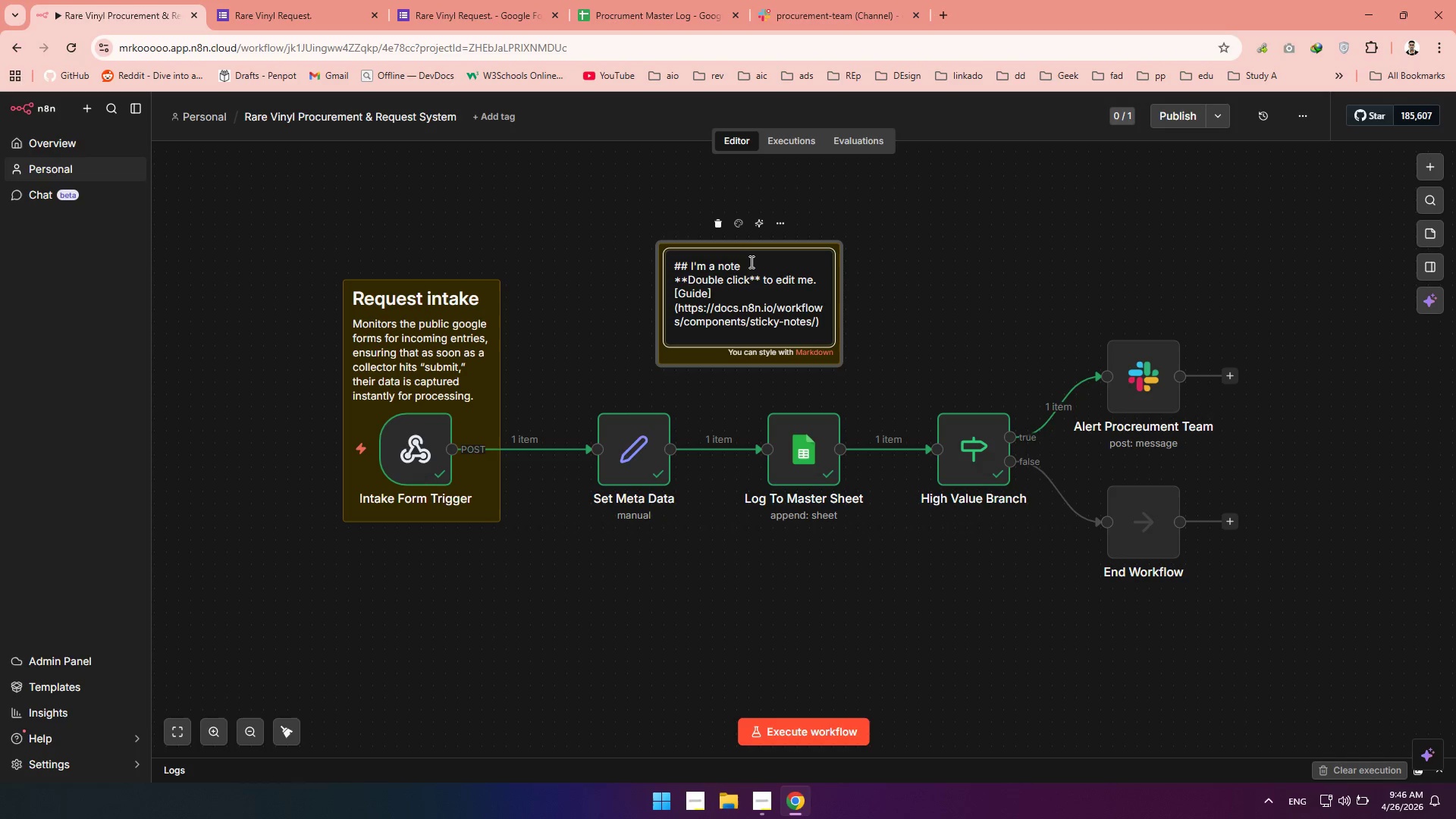 
left_click_drag(start_coordinate=[750, 263], to_coordinate=[690, 271])
 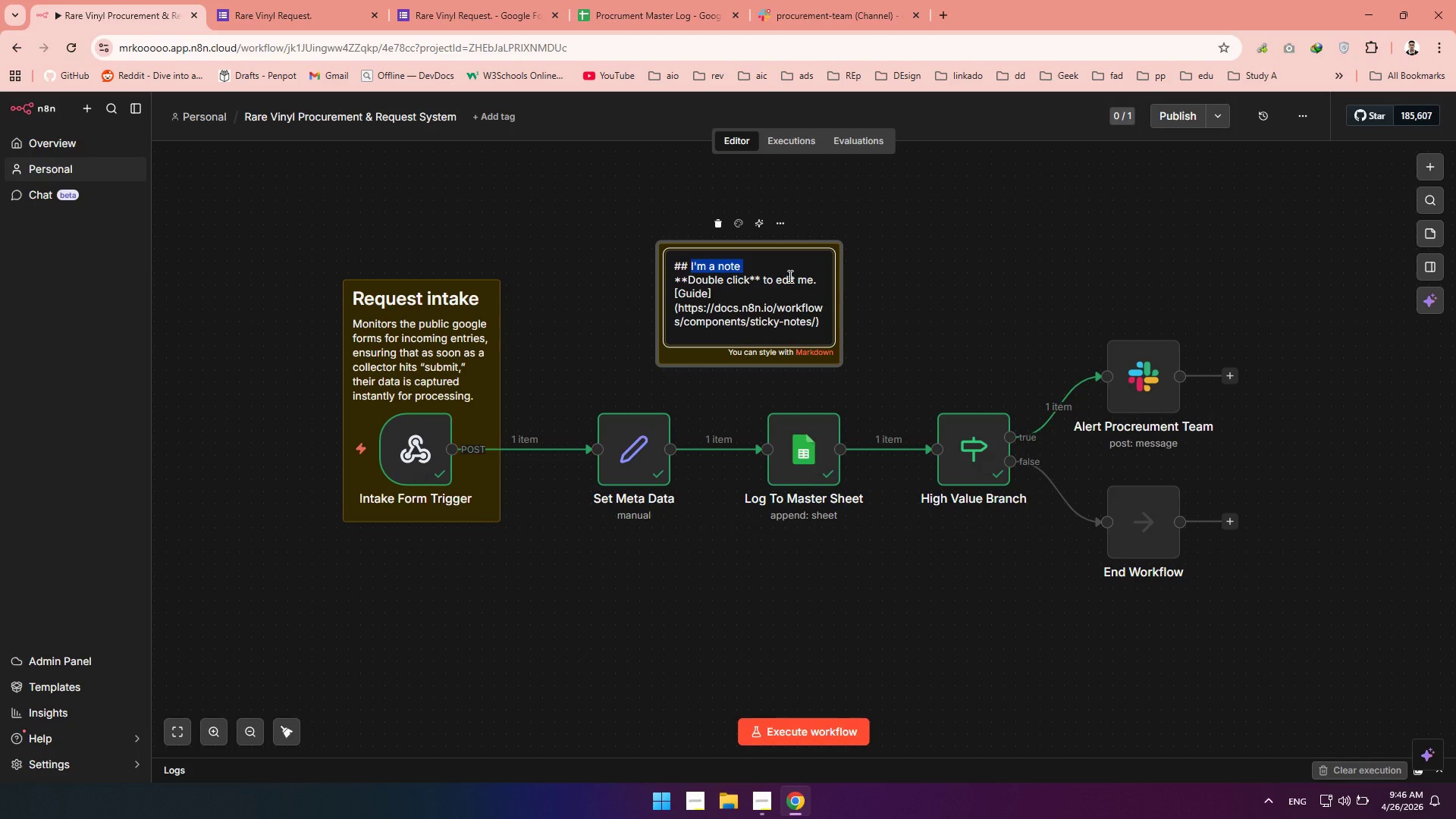 
type(Data formatting )
 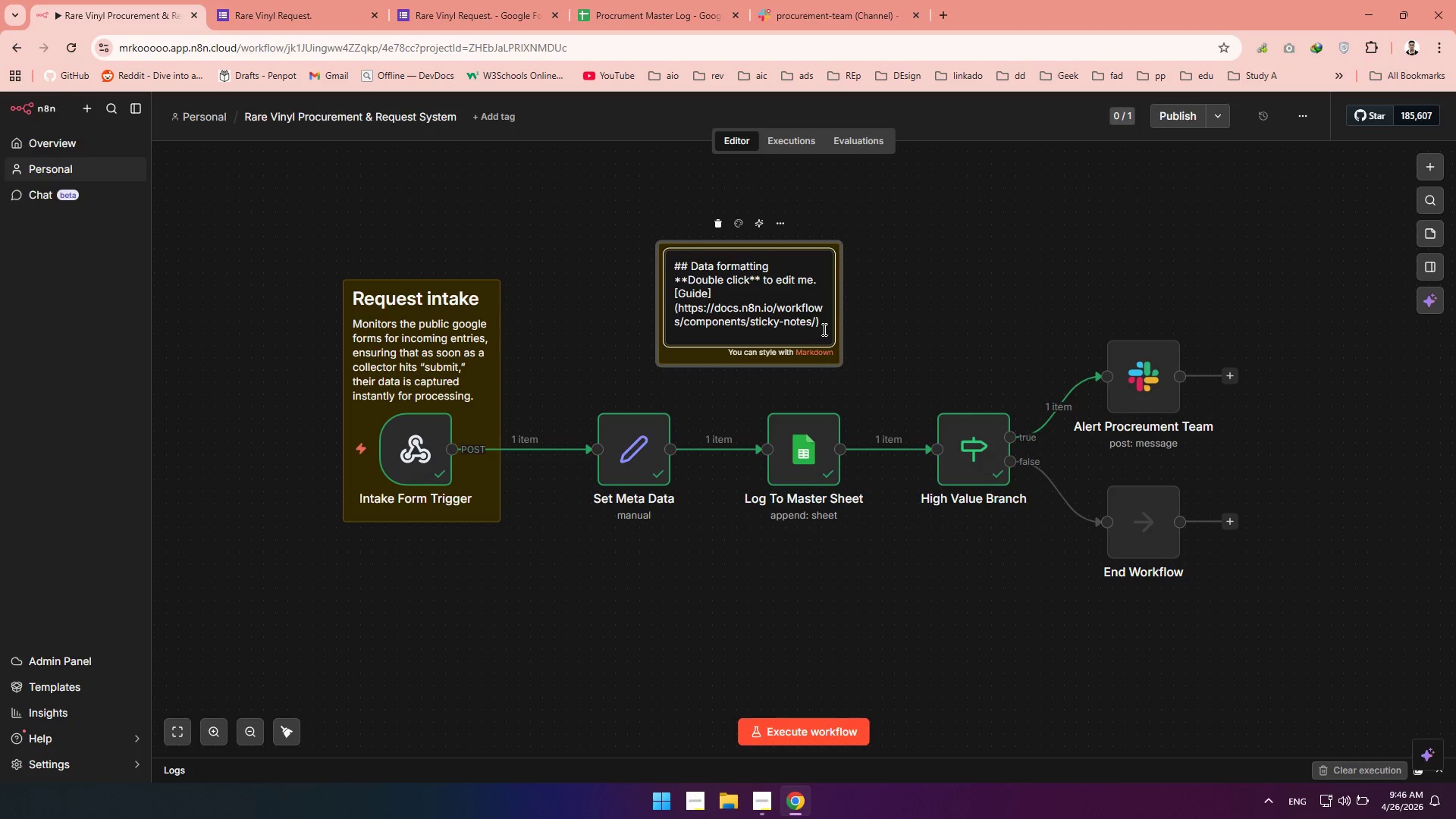 
left_click_drag(start_coordinate=[824, 329], to_coordinate=[671, 284])
 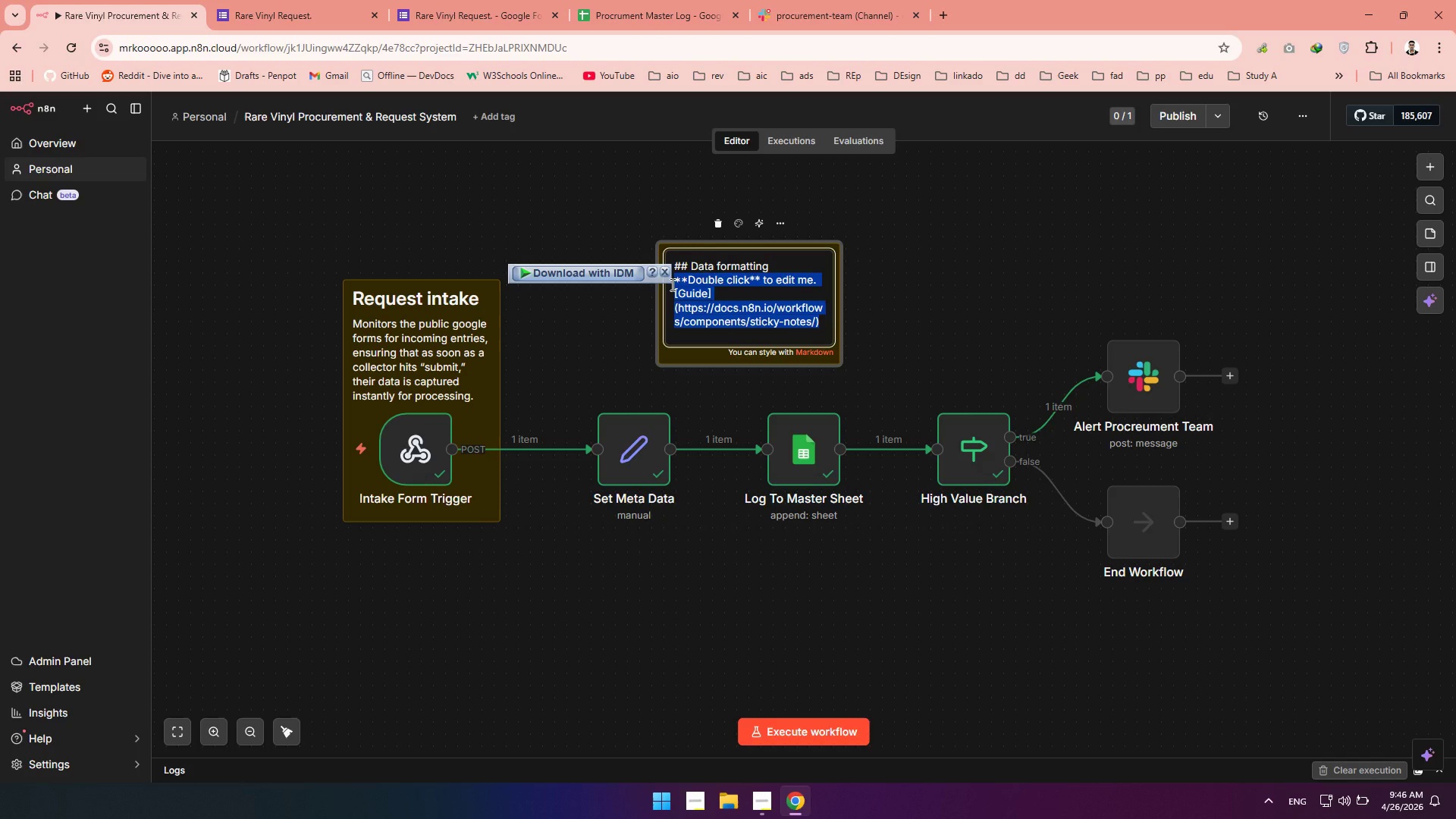 
key(Space)
 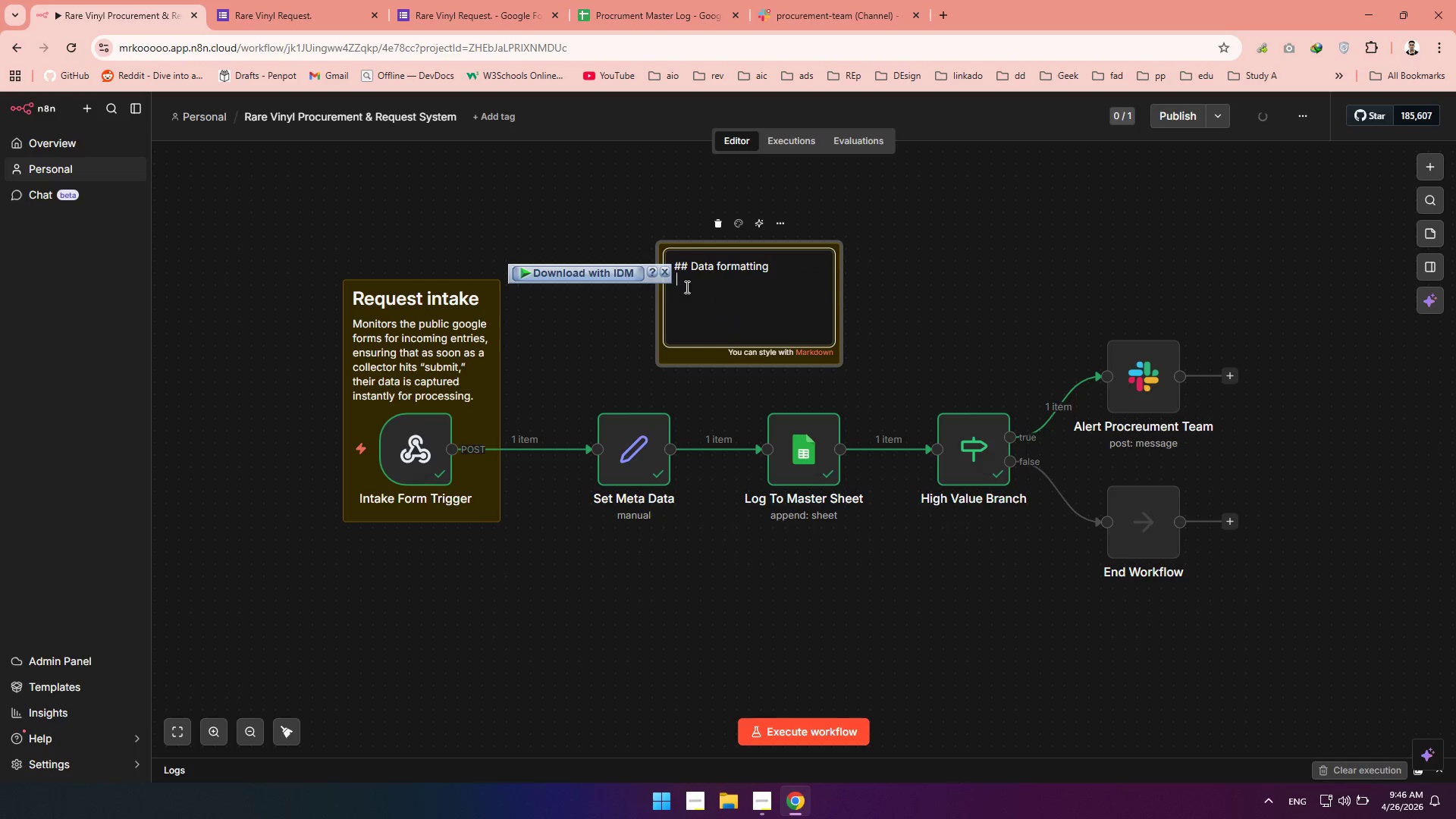 
type(Automatically generates a precise timestamp and intializes the "")
 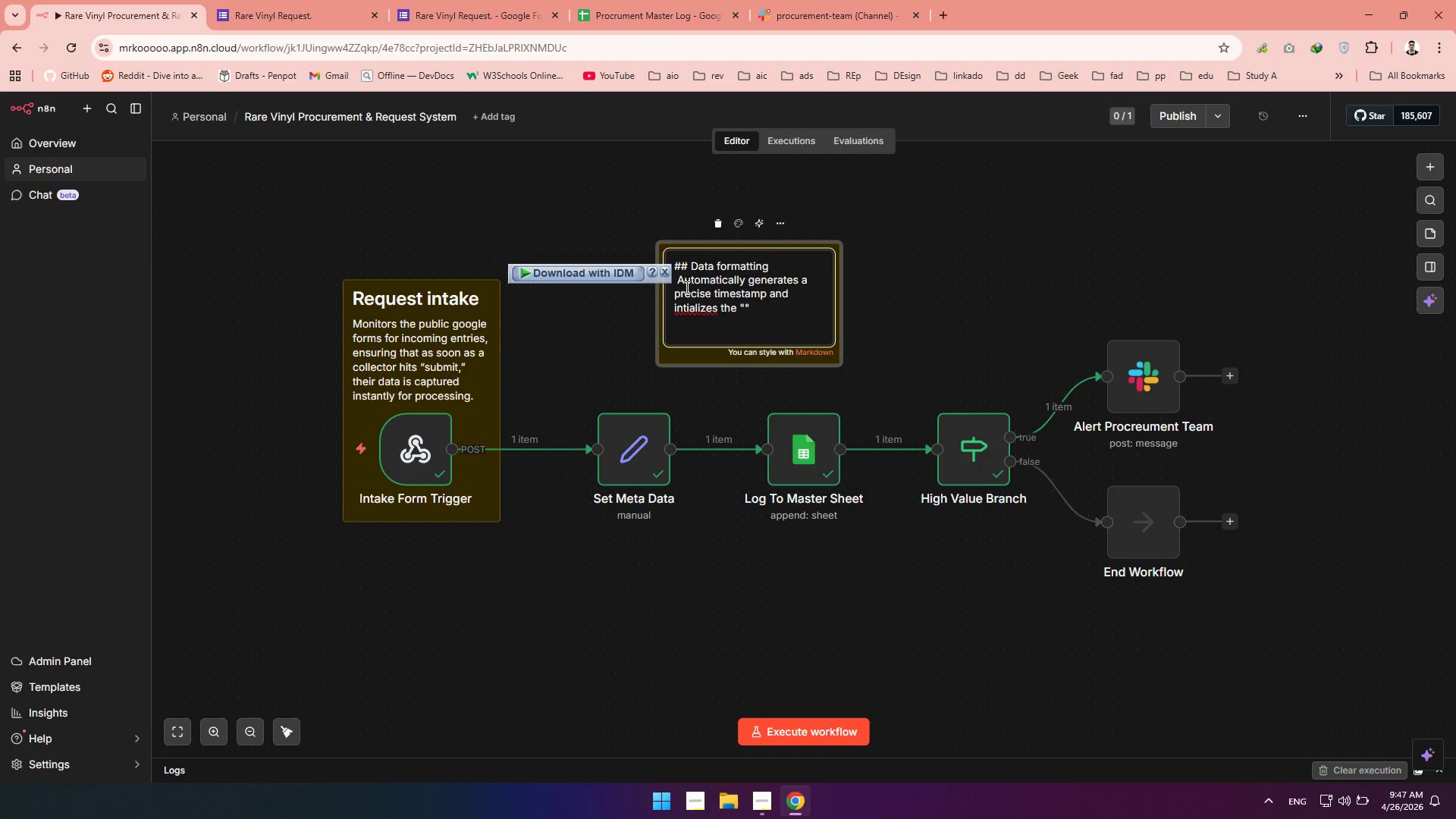 
key(ArrowLeft)
 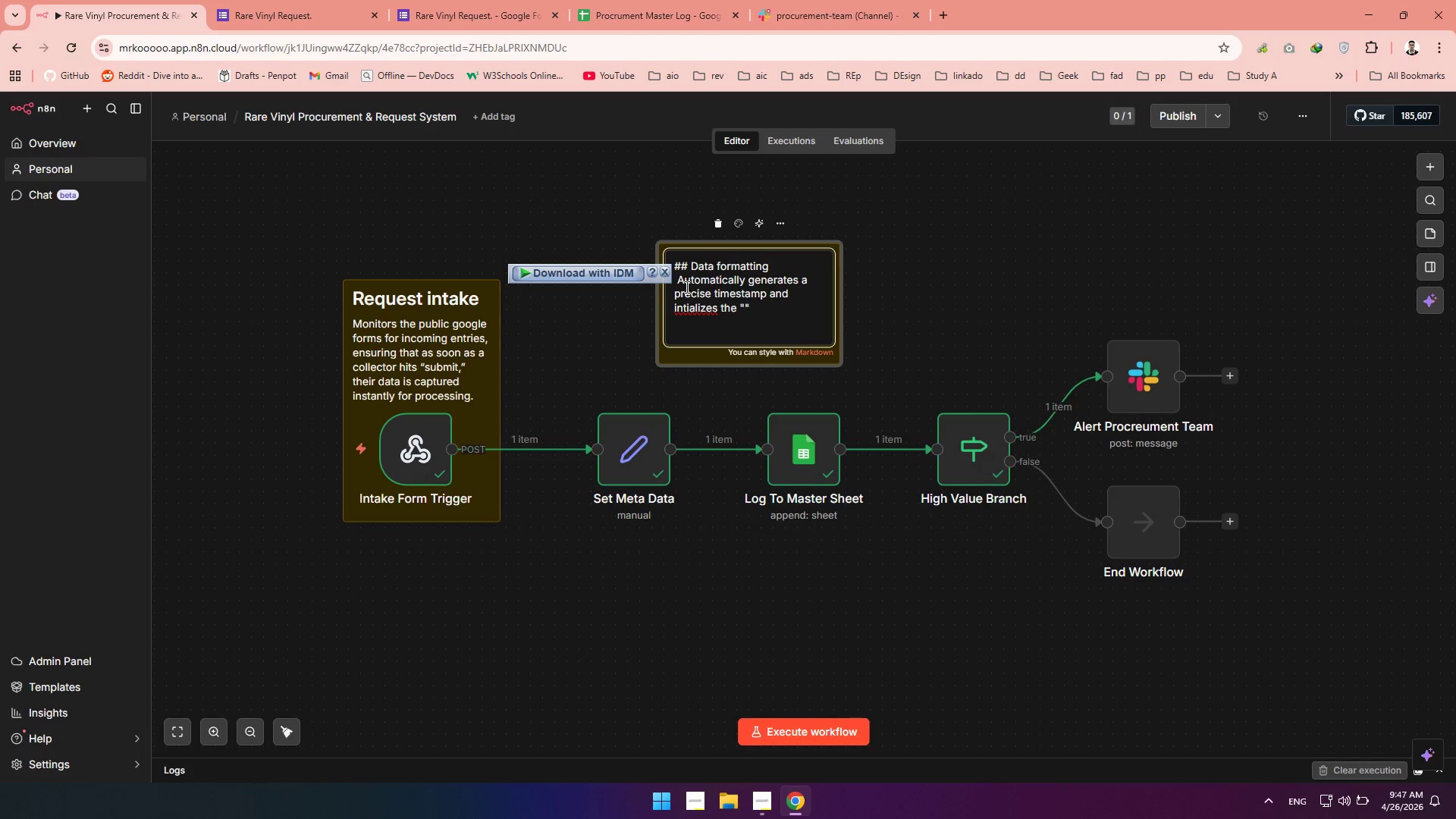 
type(Status)
 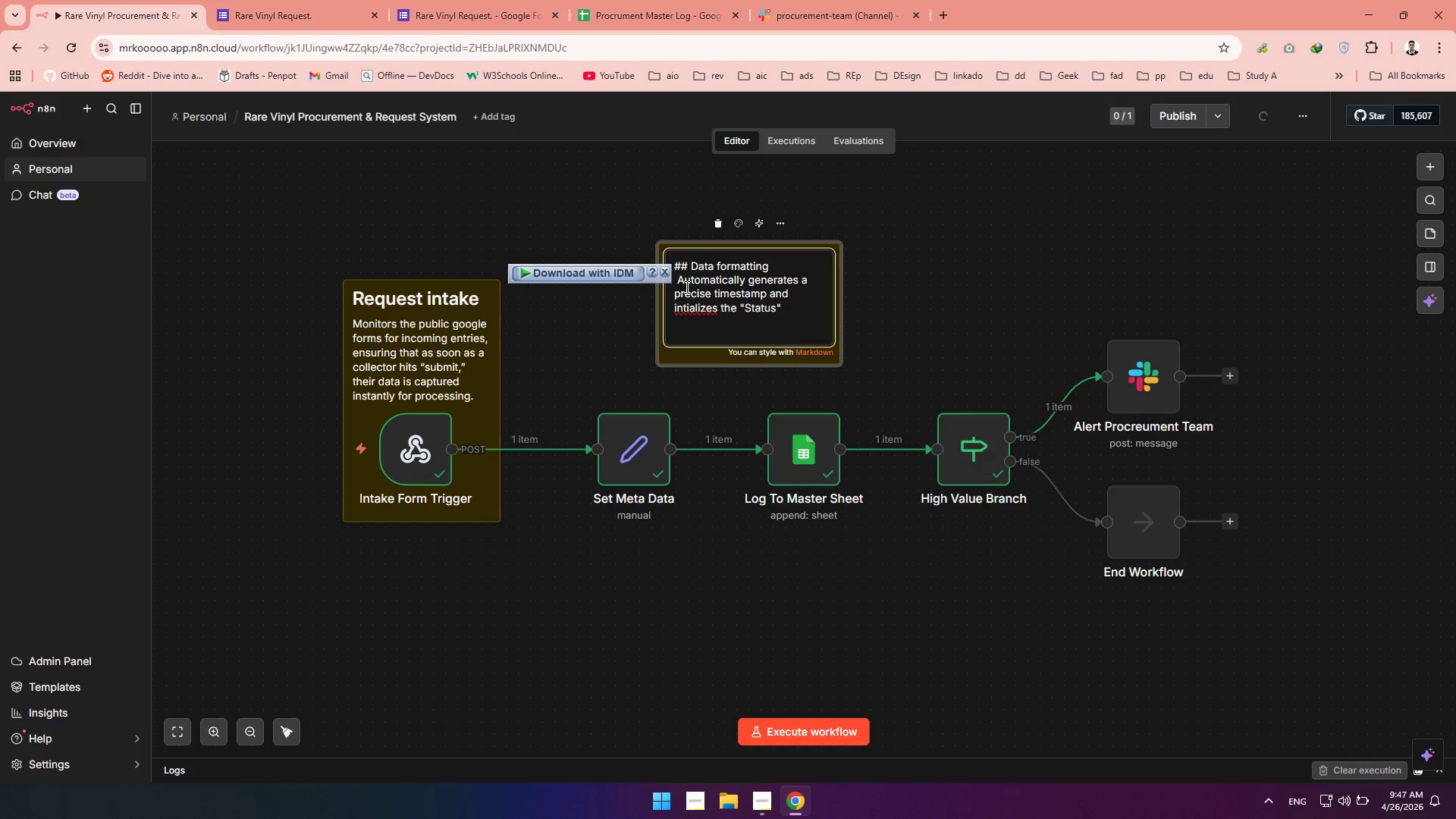 
key(ArrowLeft)
 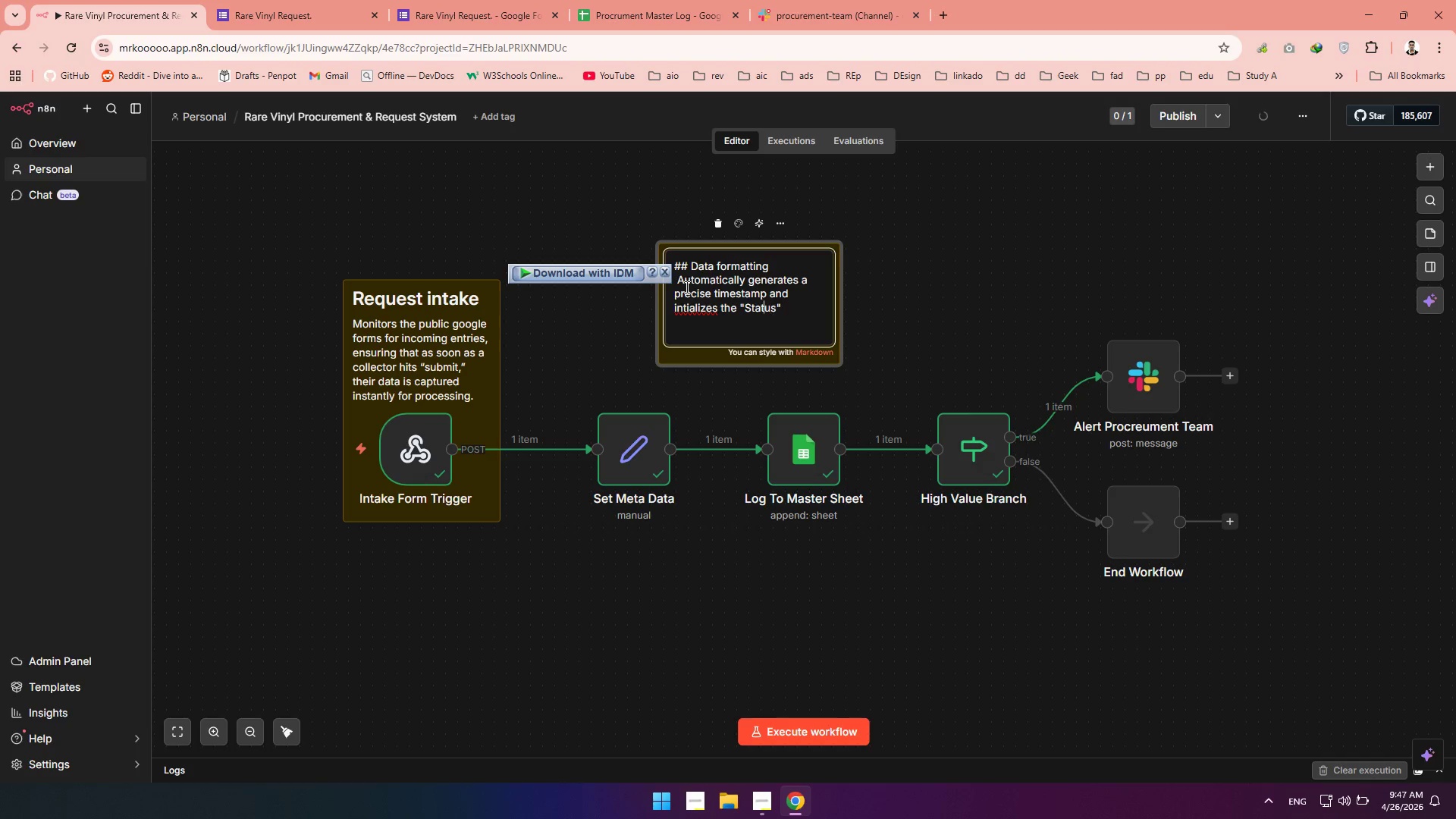 
key(ArrowLeft)
 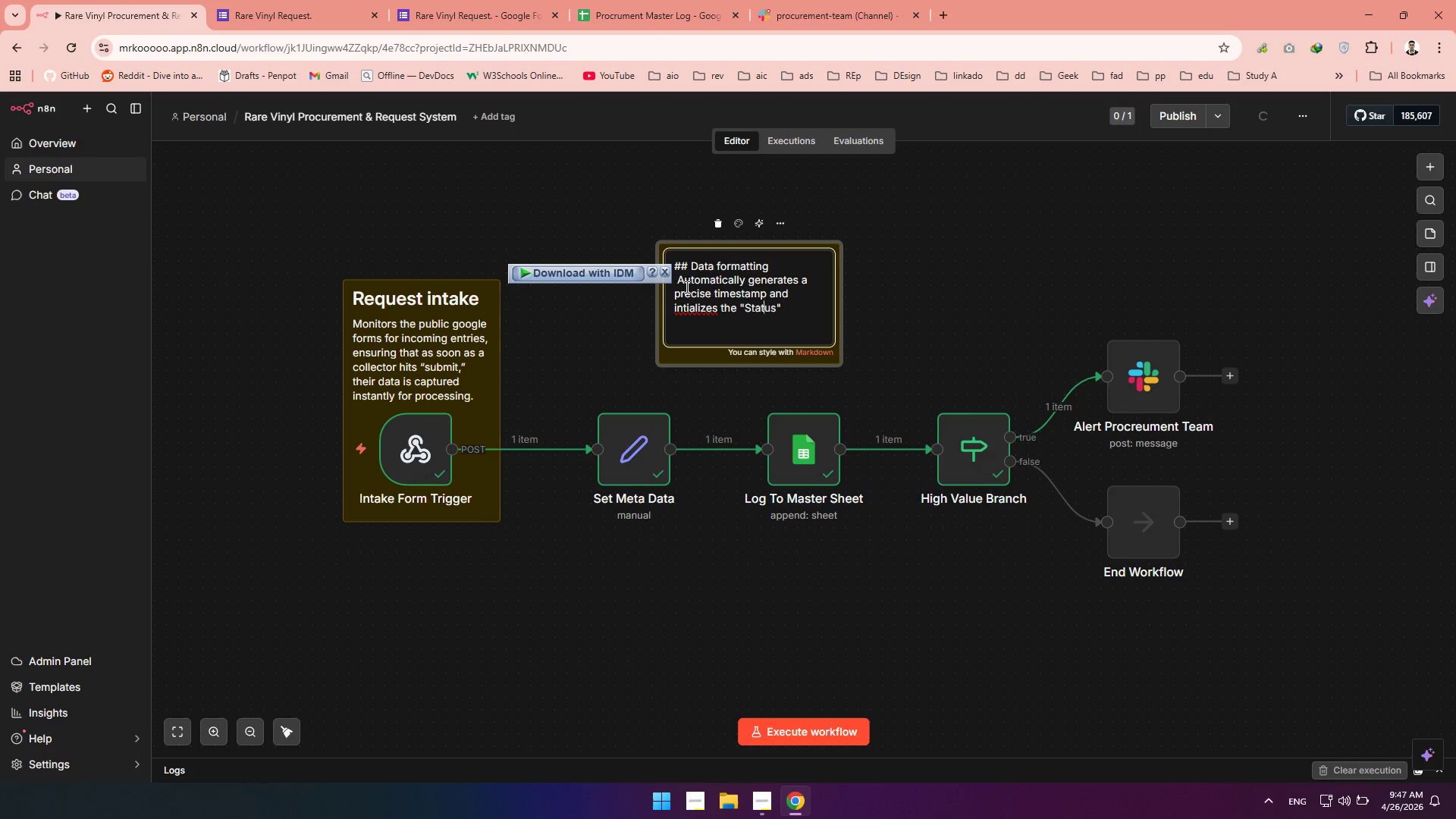 
key(ArrowLeft)
 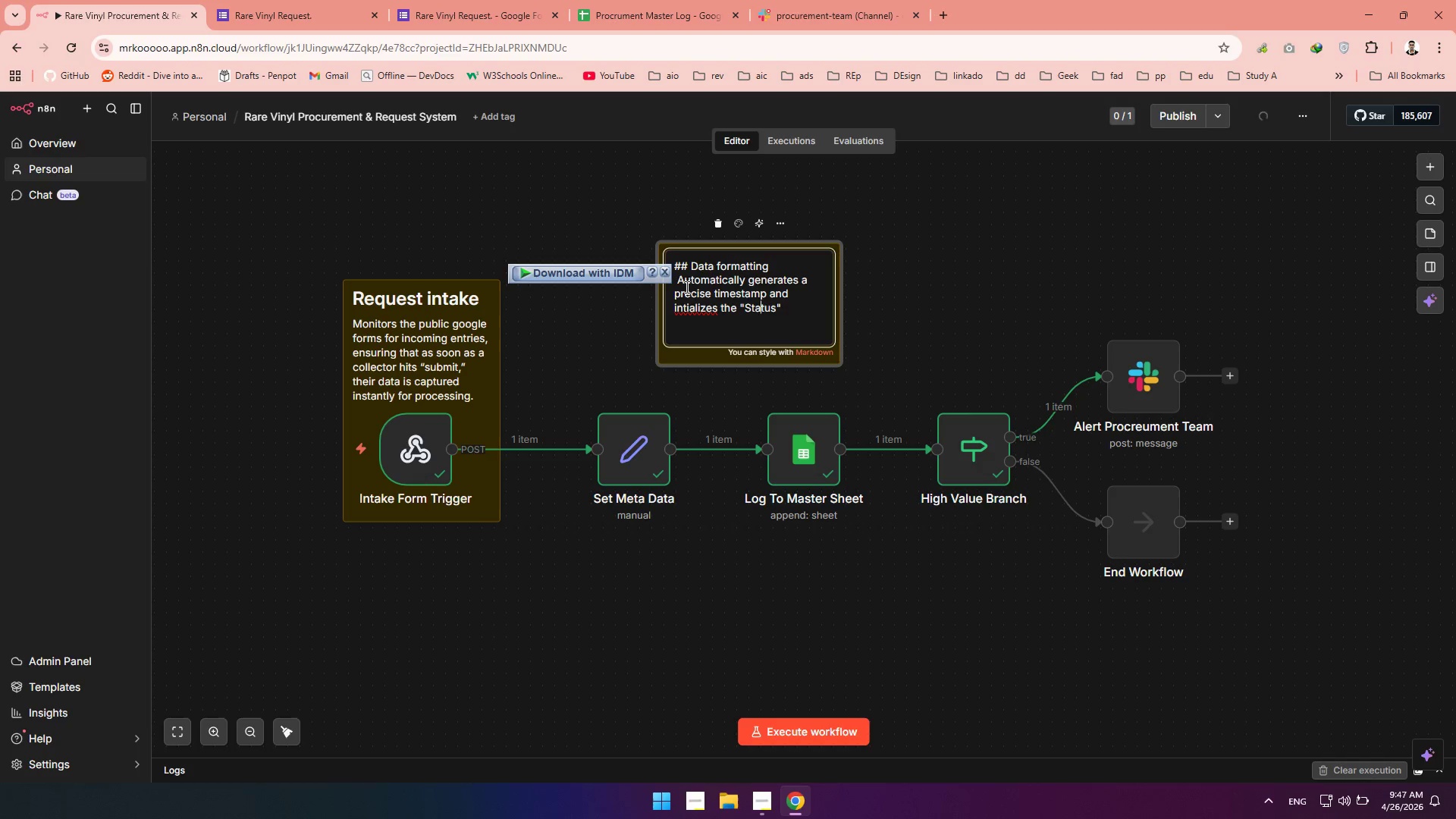 
key(ArrowLeft)
 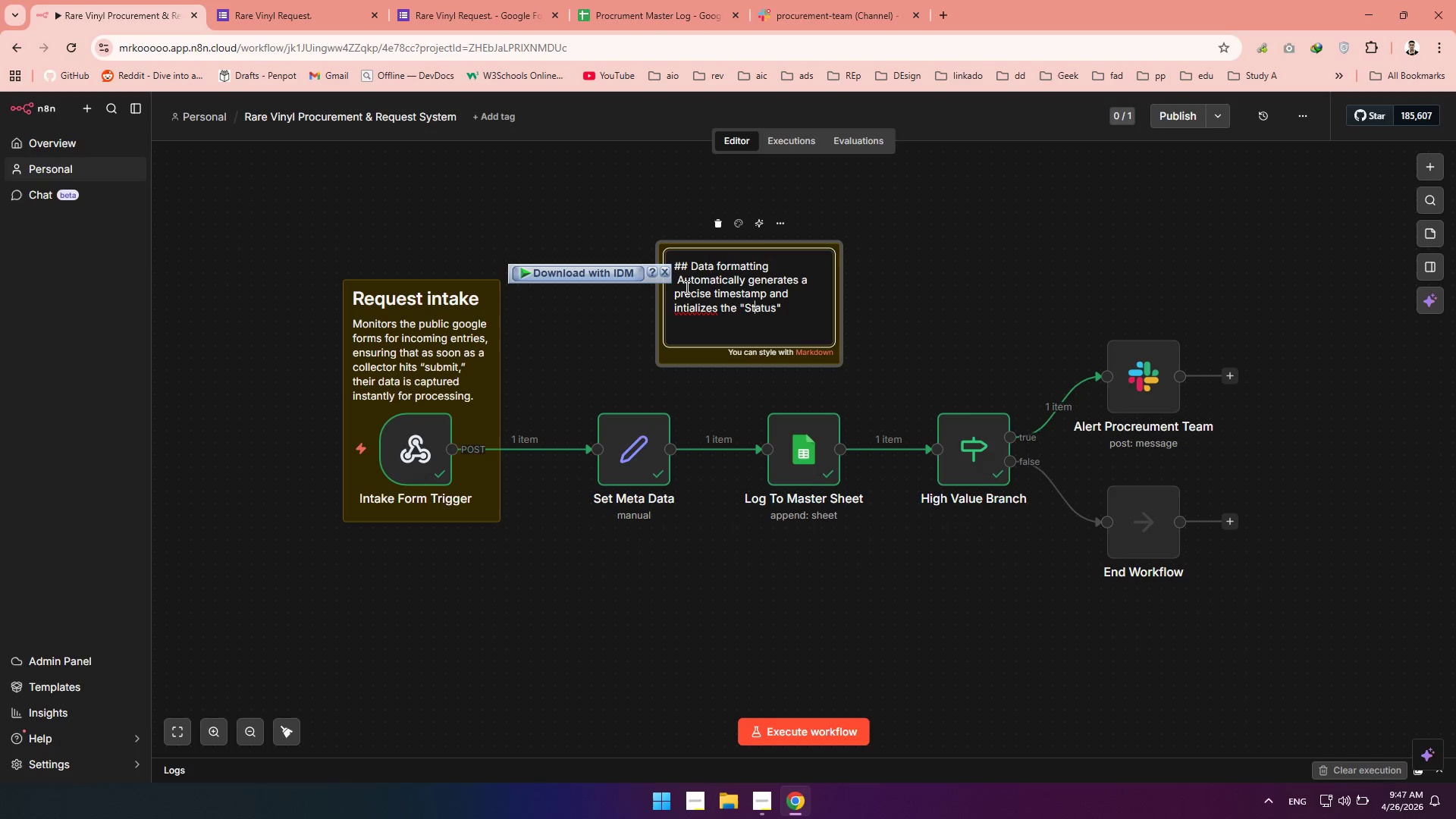 
key(ArrowLeft)
 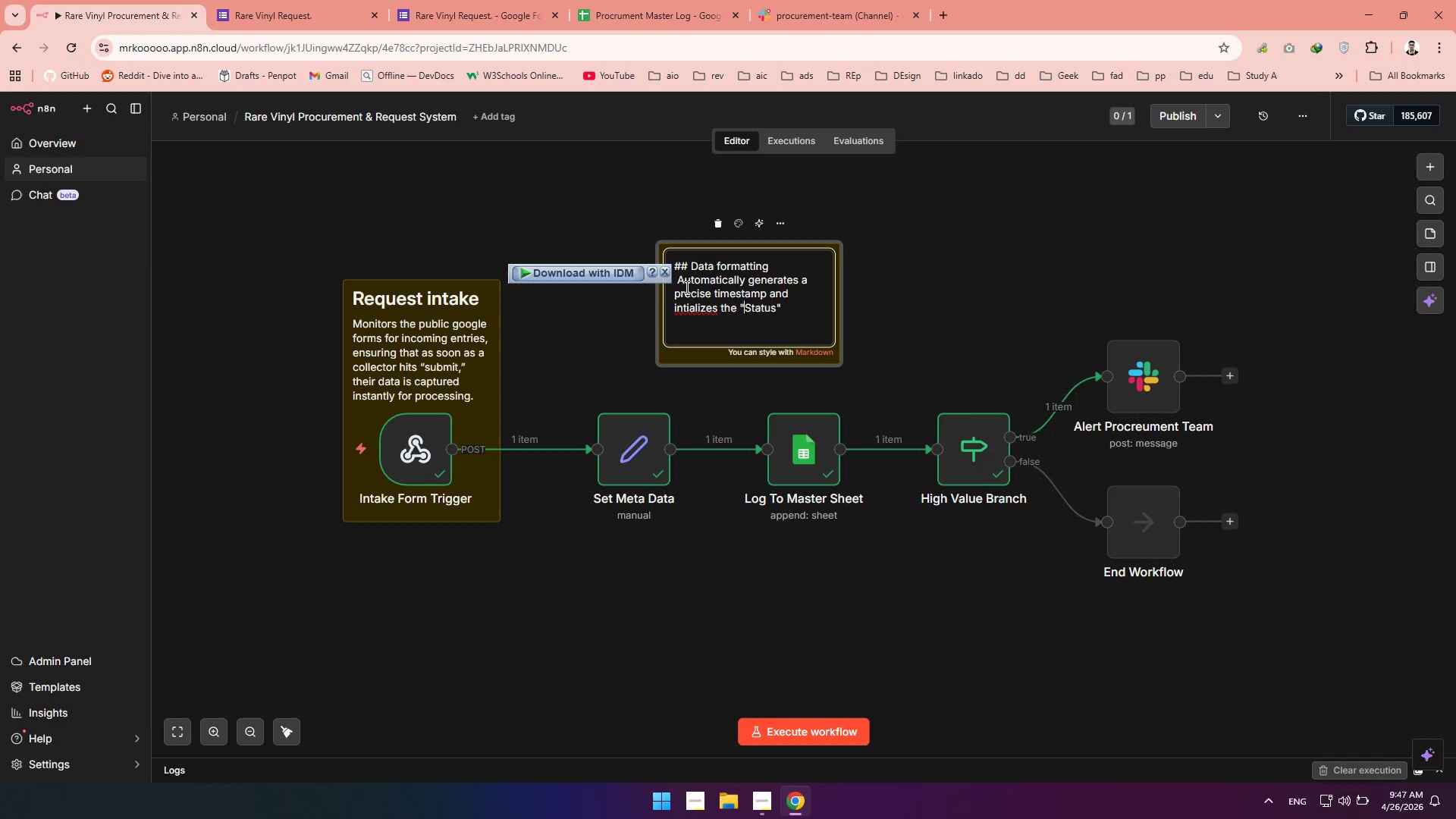 
key(ArrowLeft)
 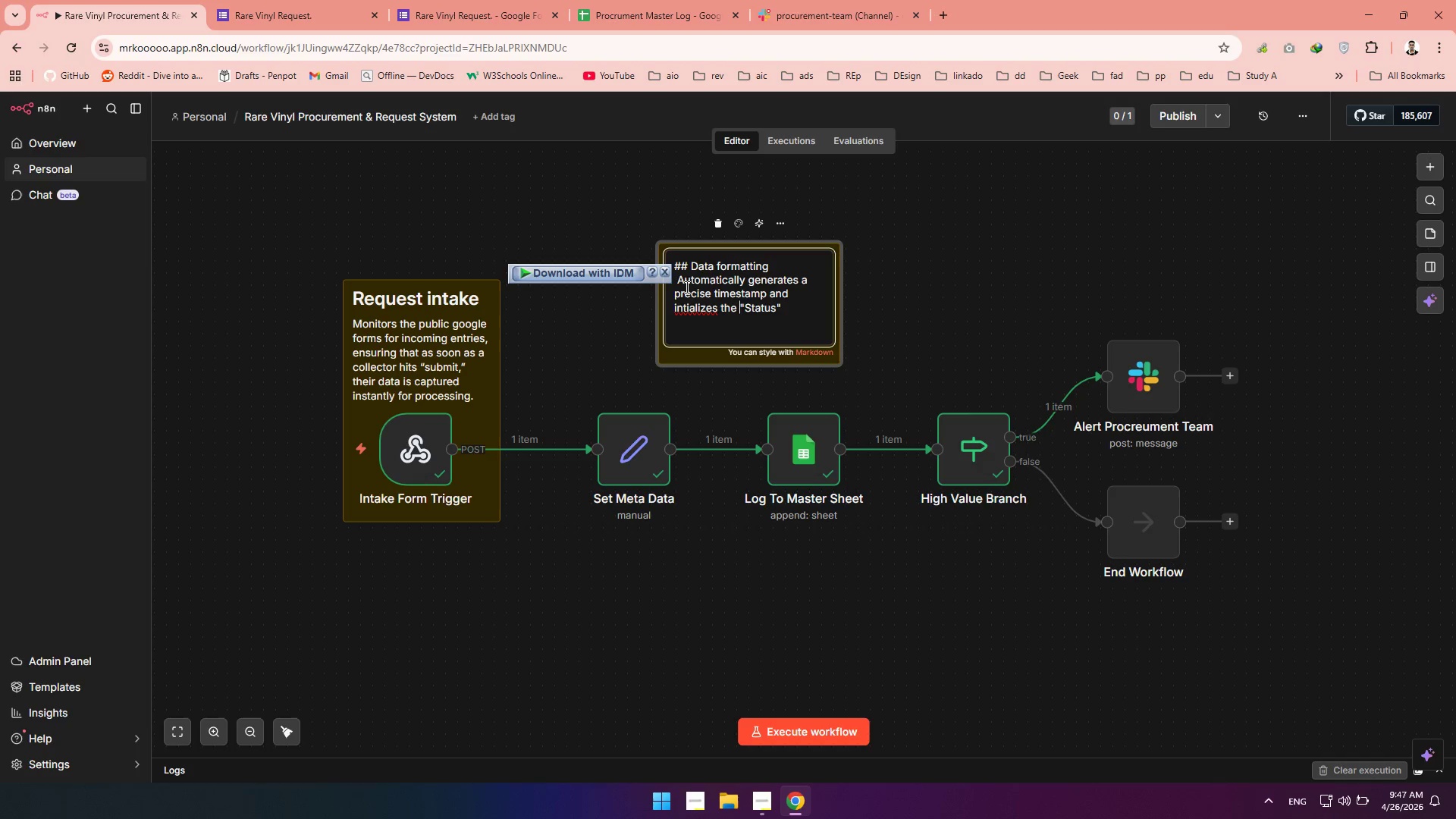 
key(ArrowLeft)
 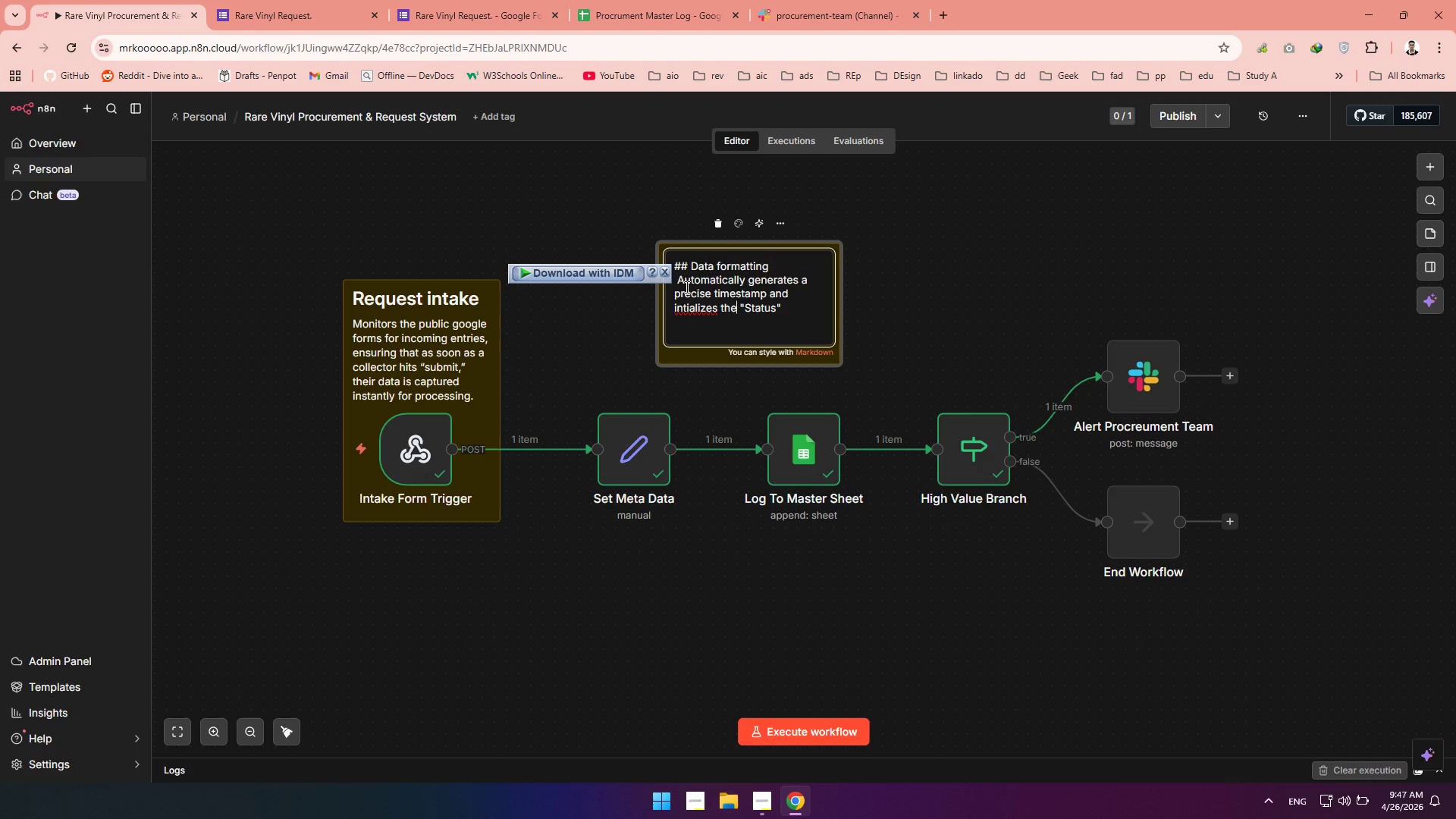 
key(ArrowLeft)
 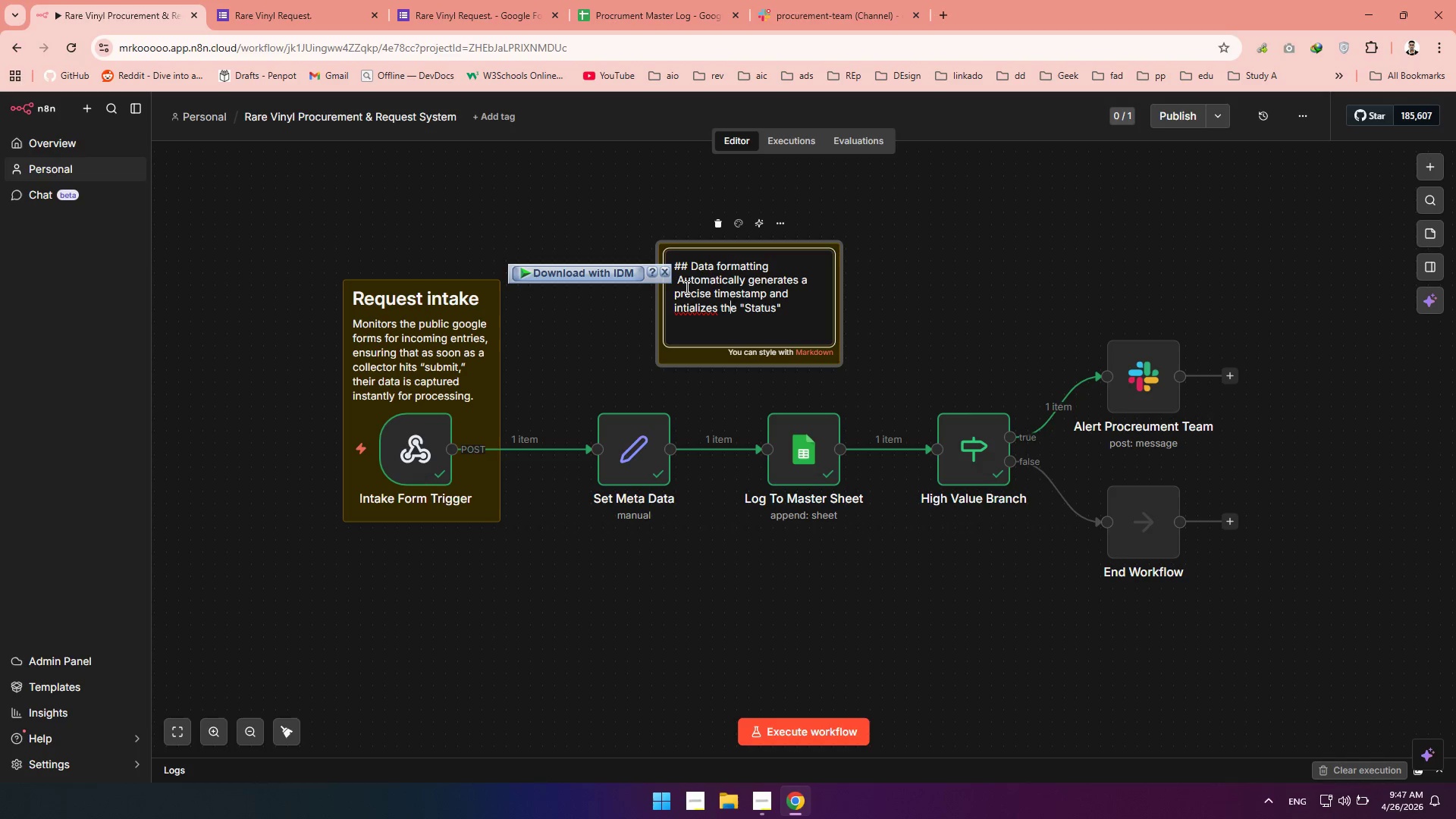 
key(ArrowLeft)
 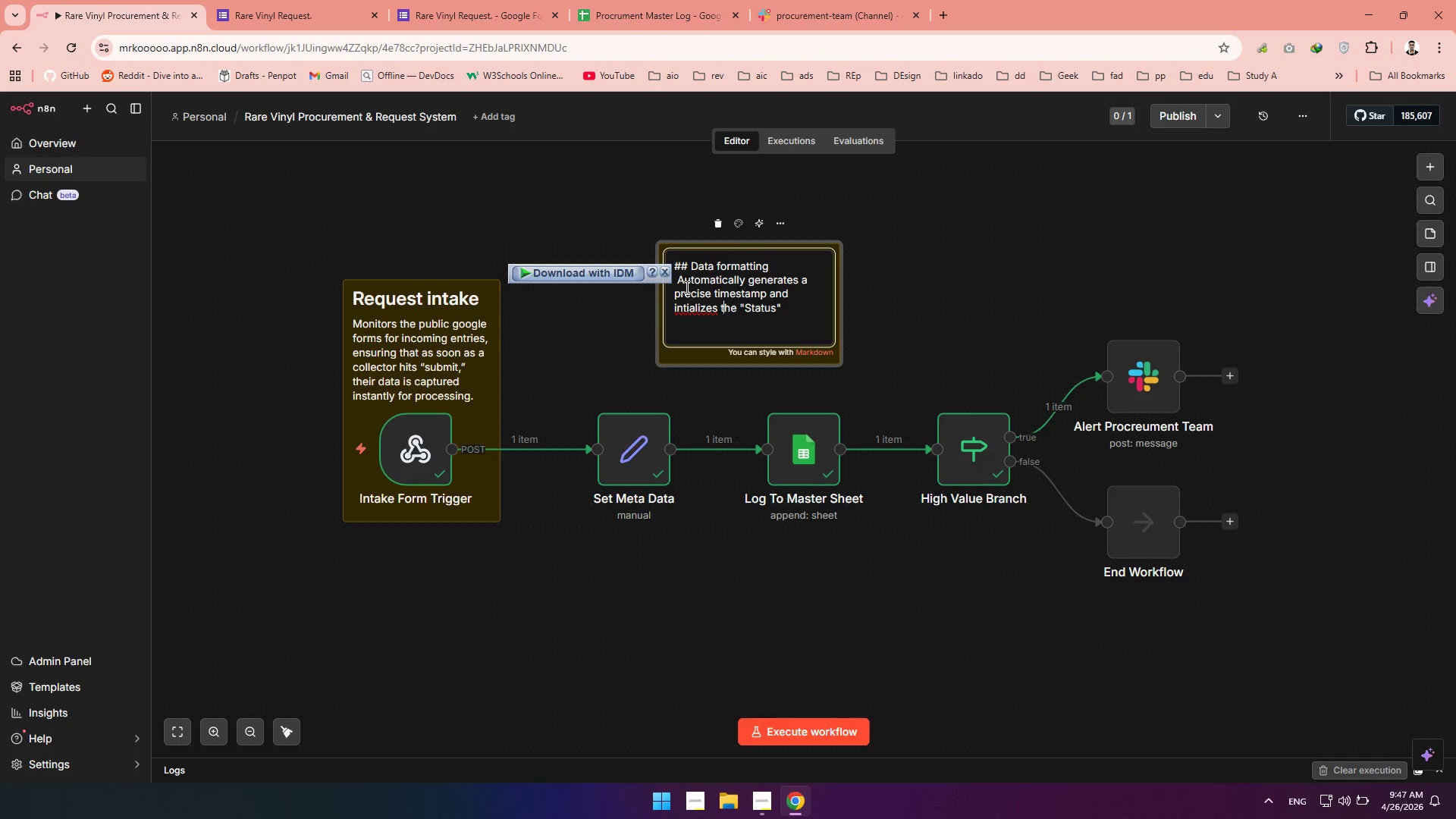 
key(ArrowLeft)
 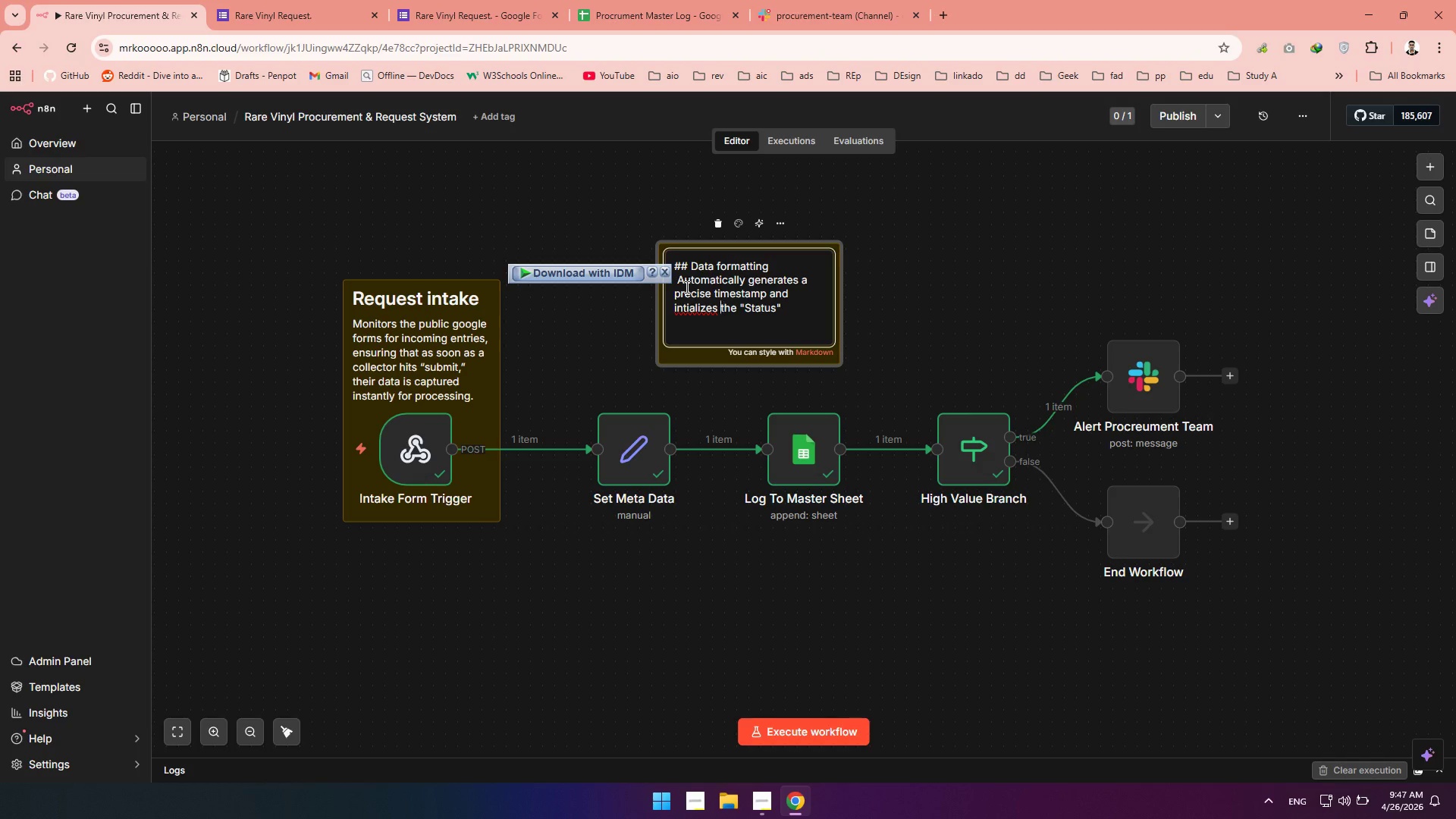 
key(ArrowLeft)
 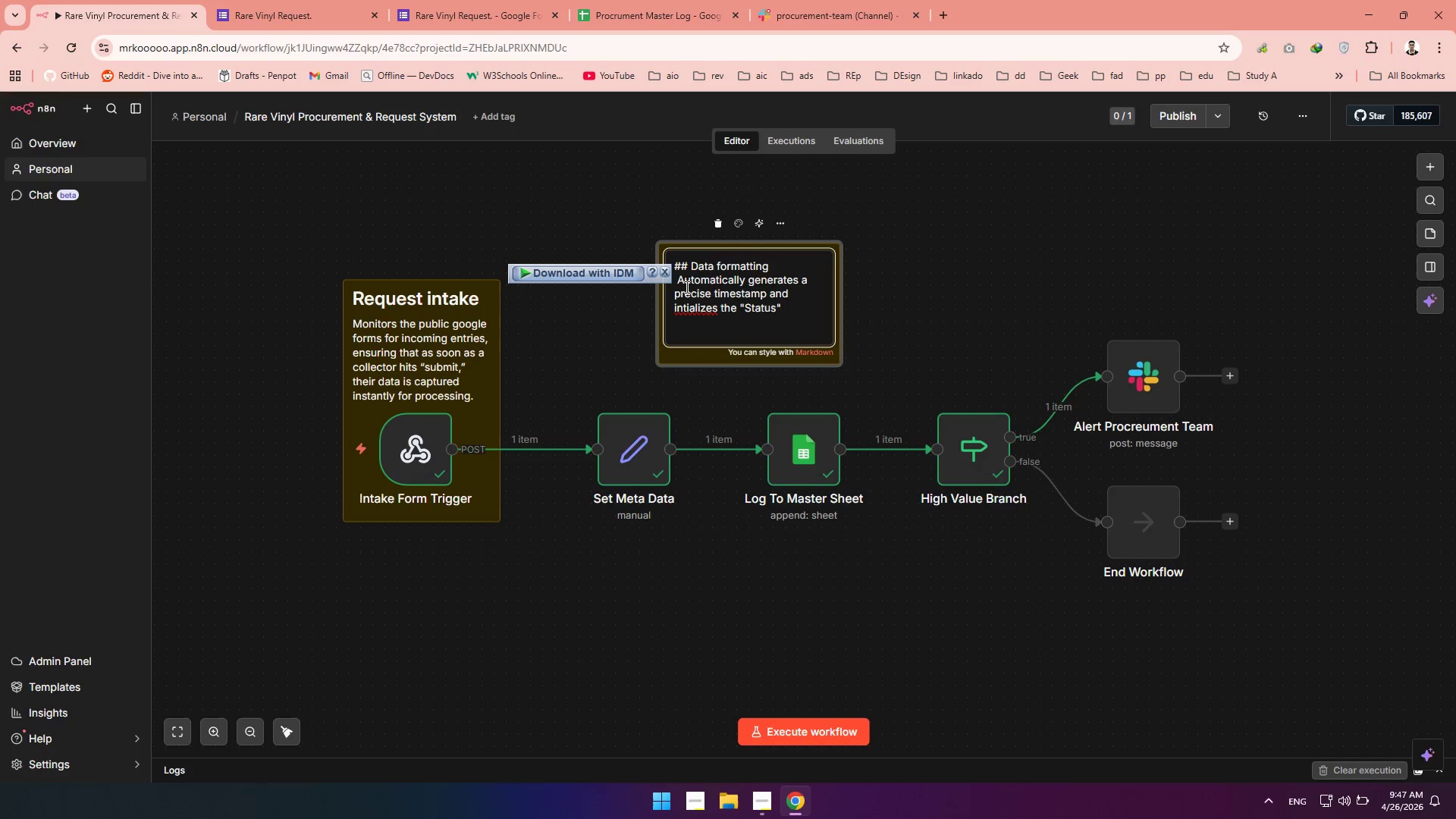 
key(ArrowLeft)
 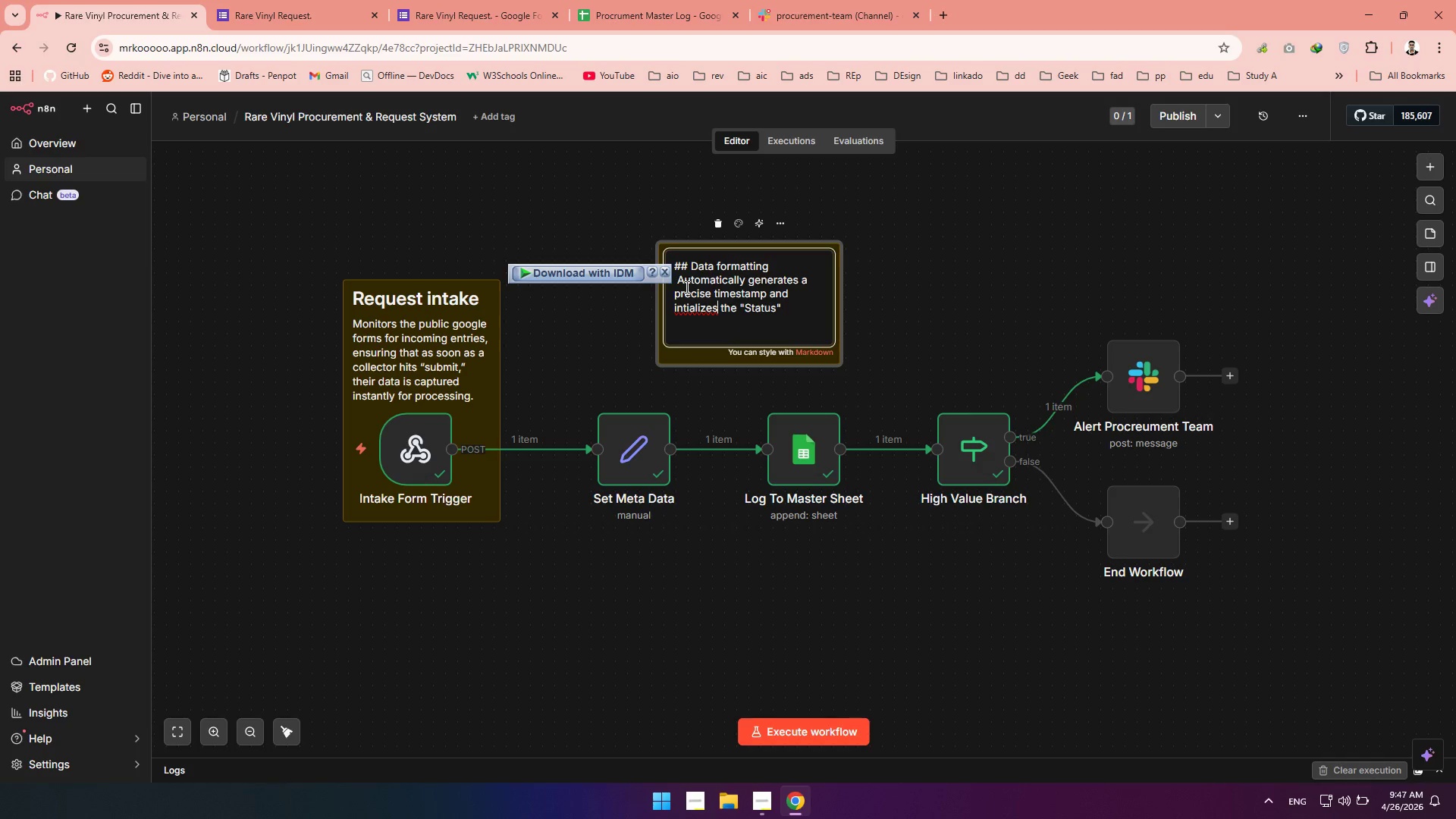 
key(ArrowLeft)
 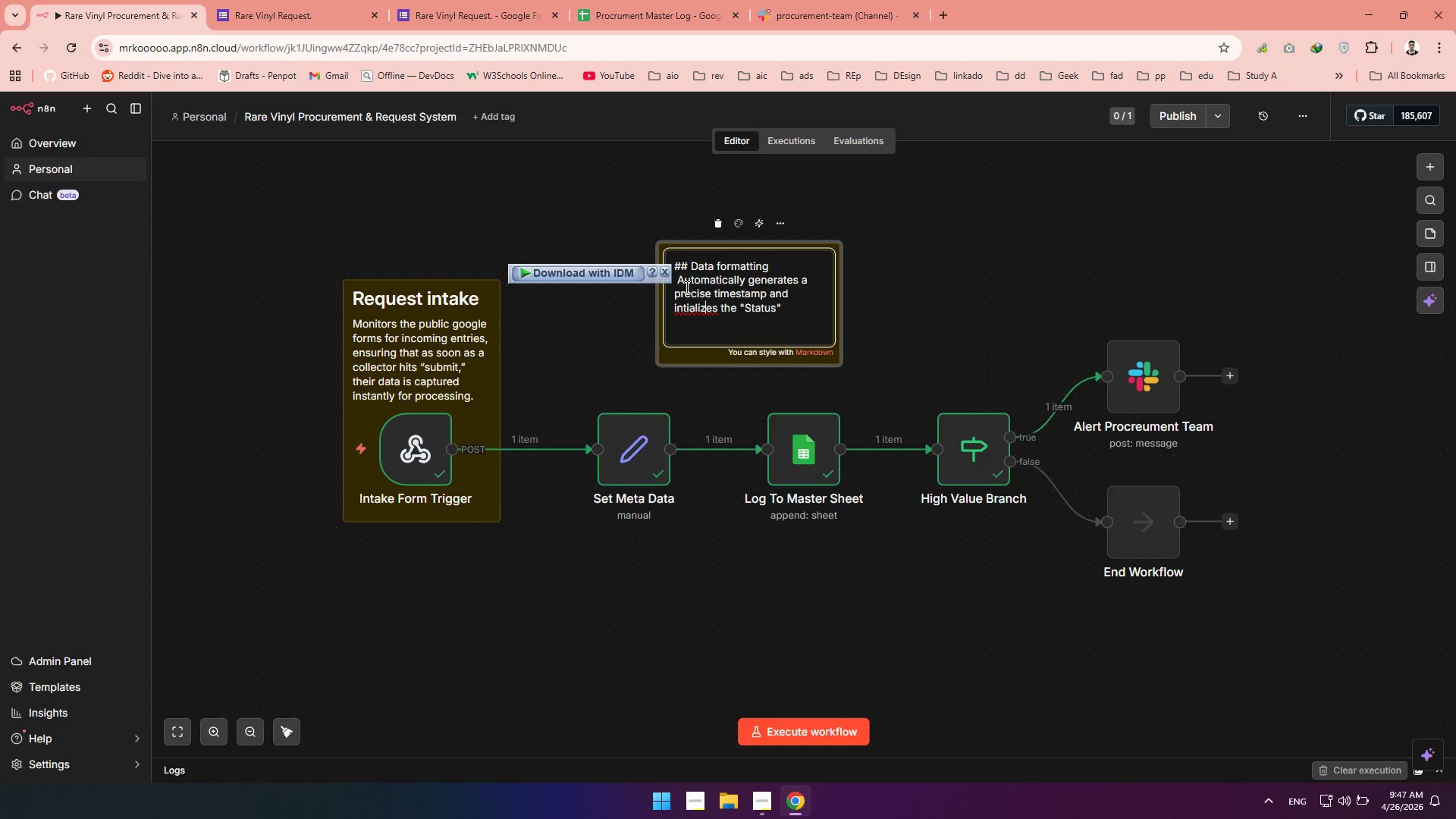 
key(ArrowLeft)
 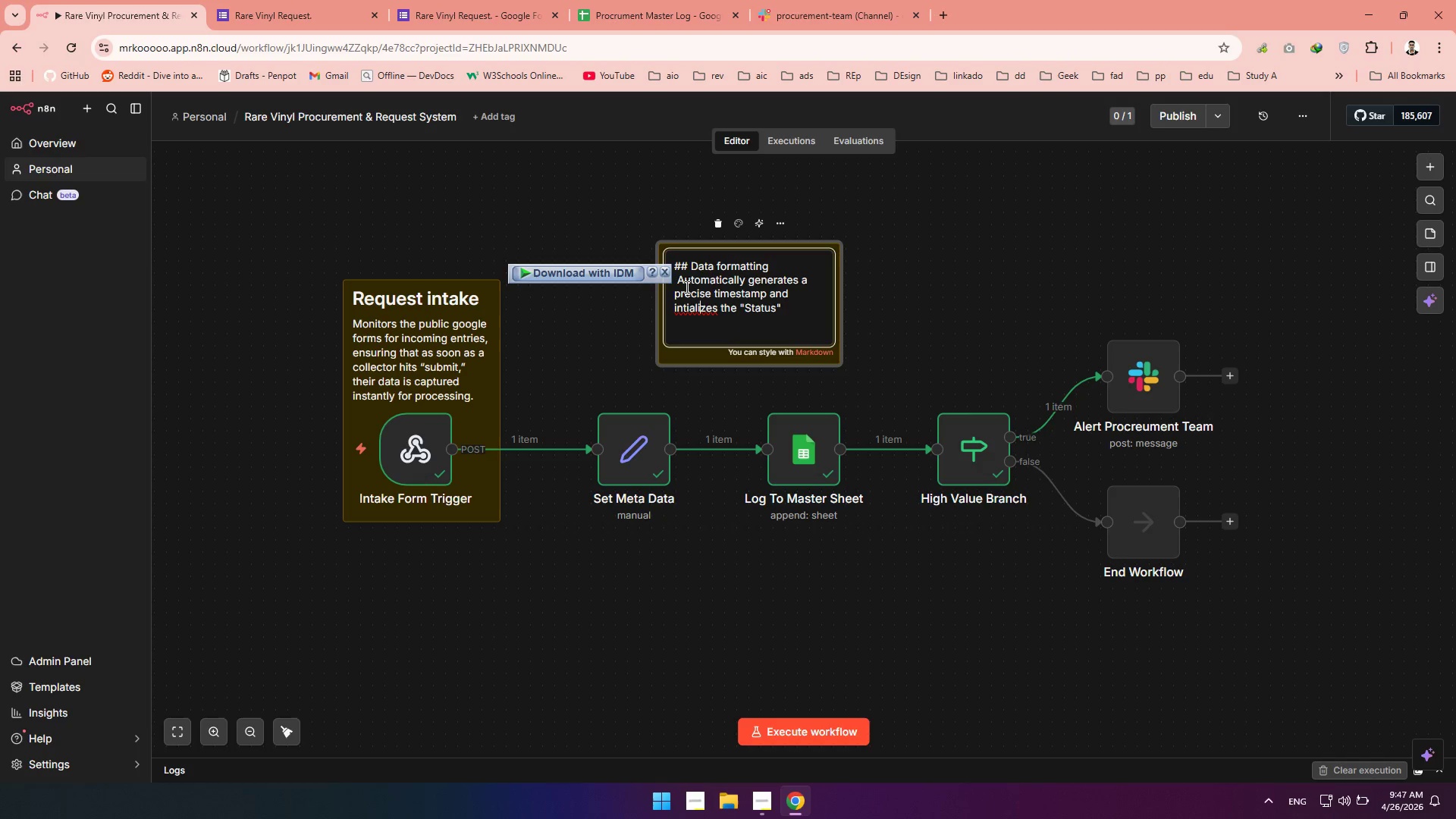 
key(ArrowLeft)
 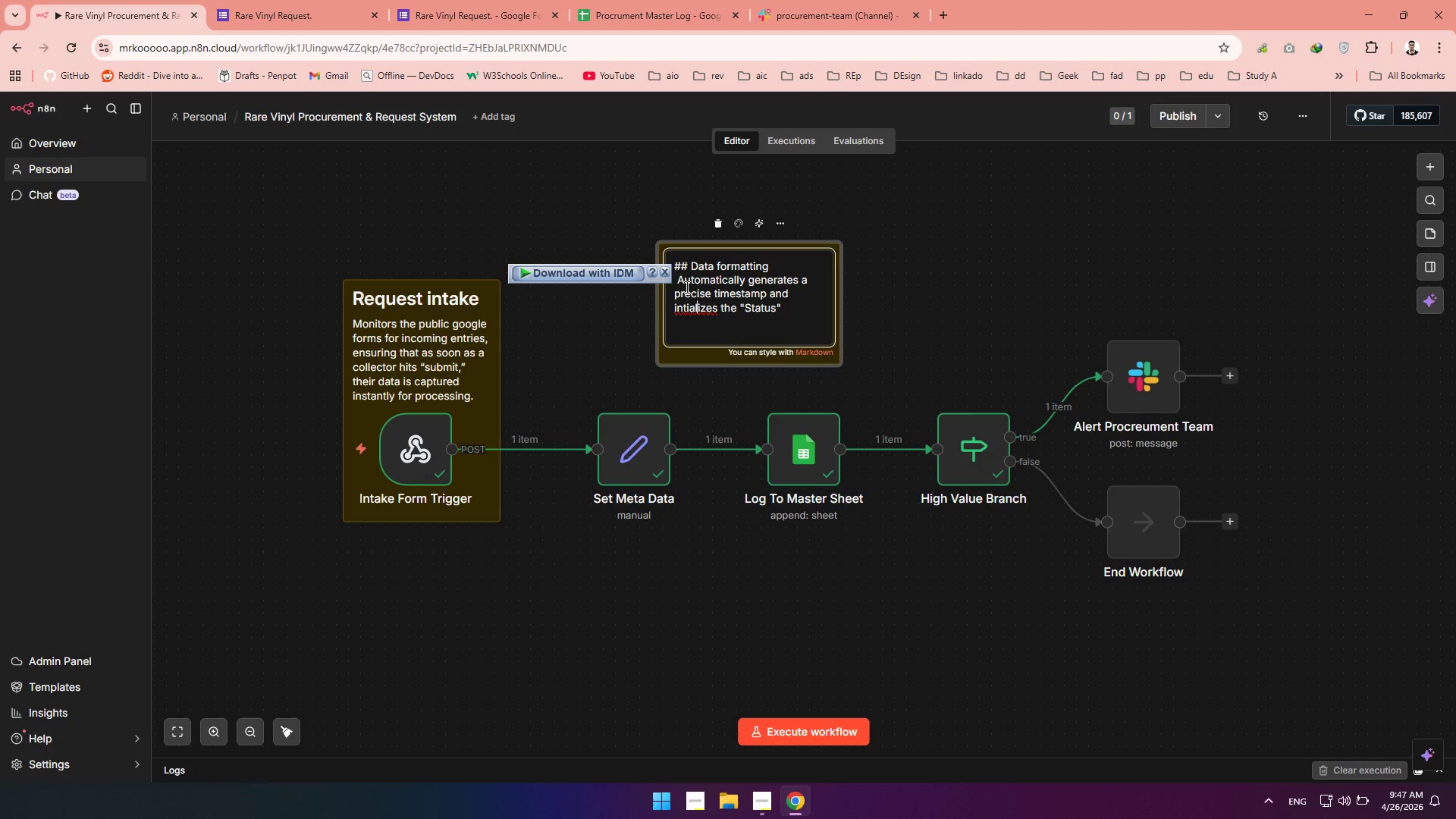 
key(ArrowLeft)
 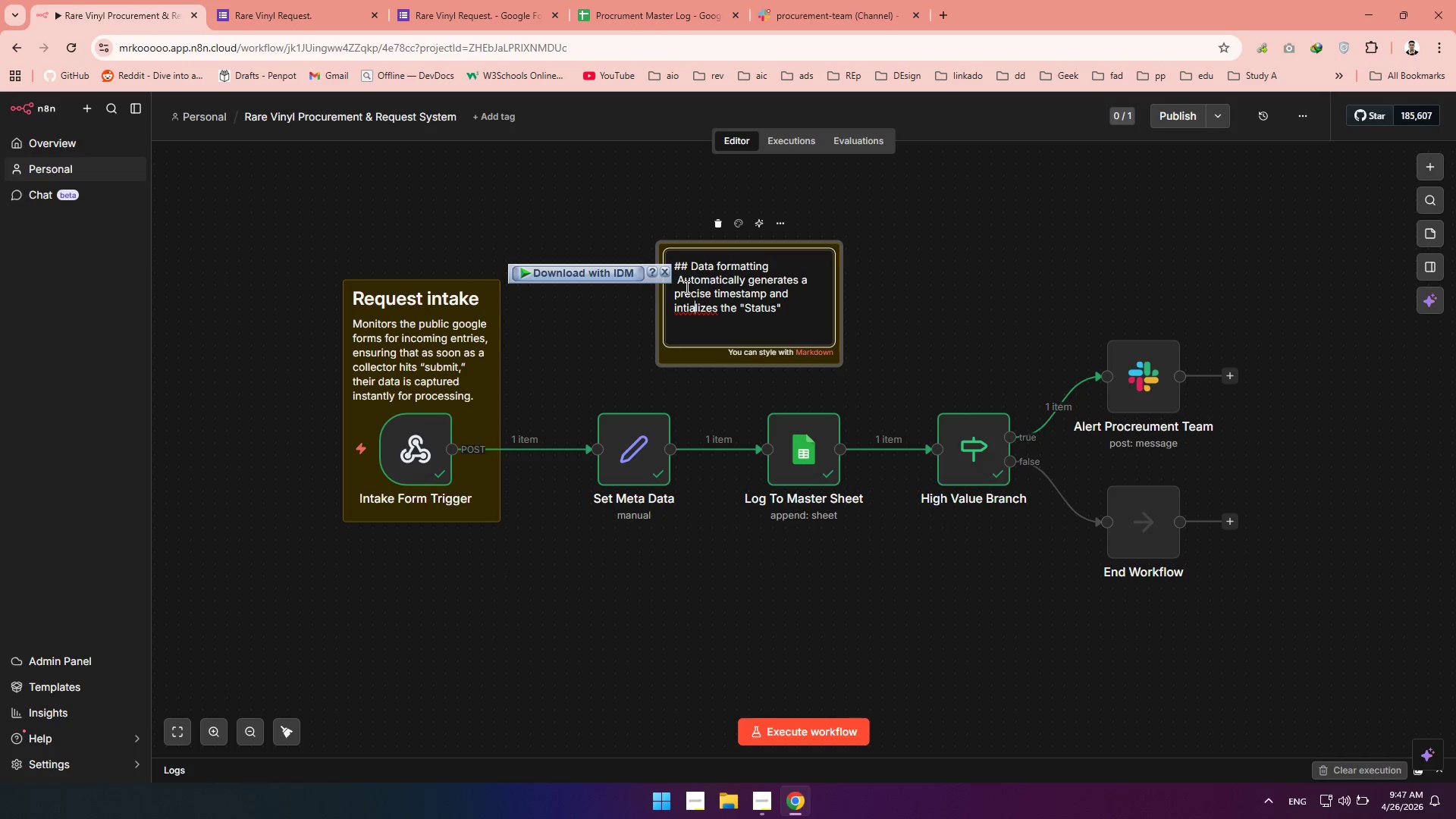 
key(ArrowLeft)
 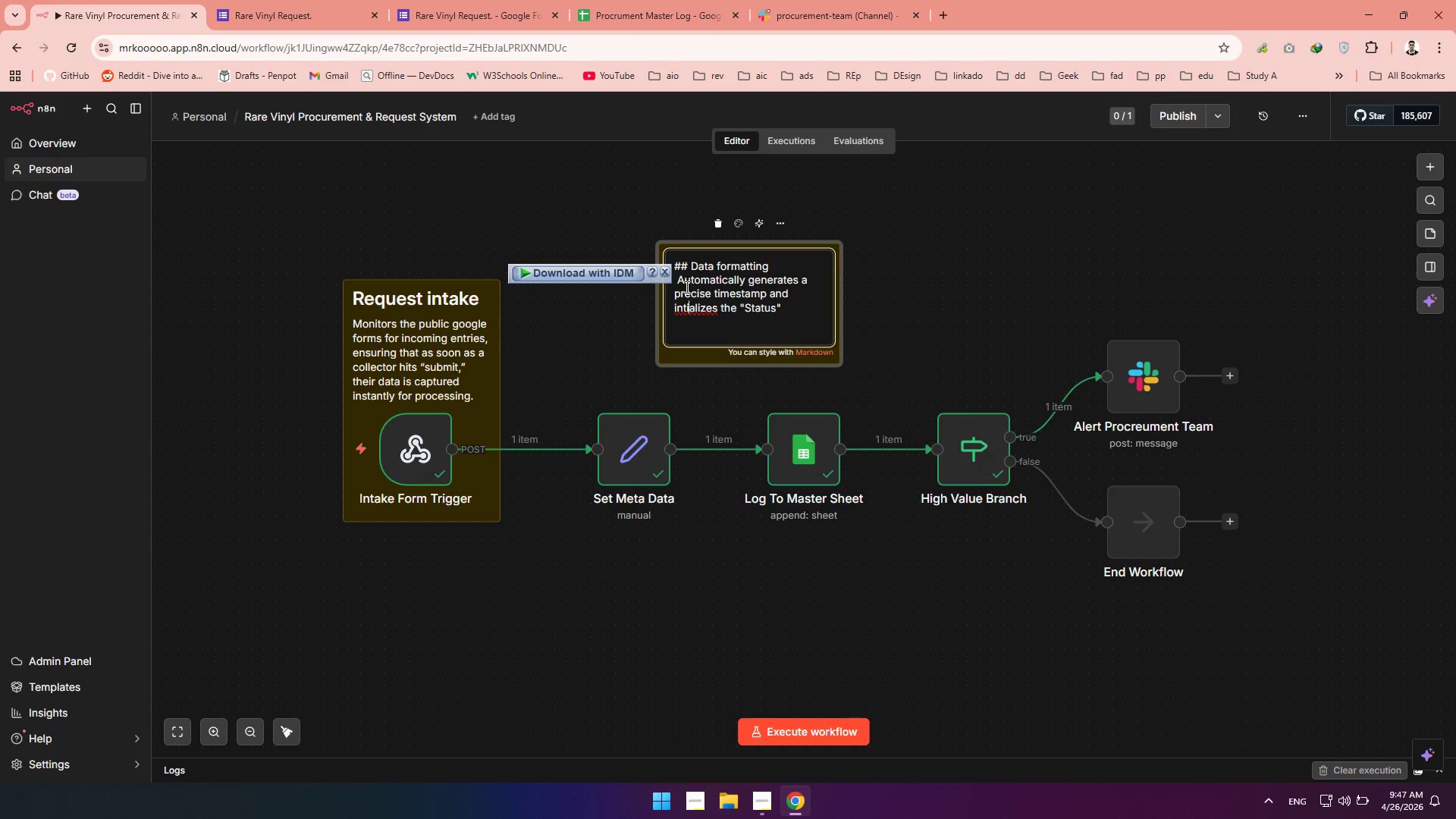 
key(ArrowLeft)
 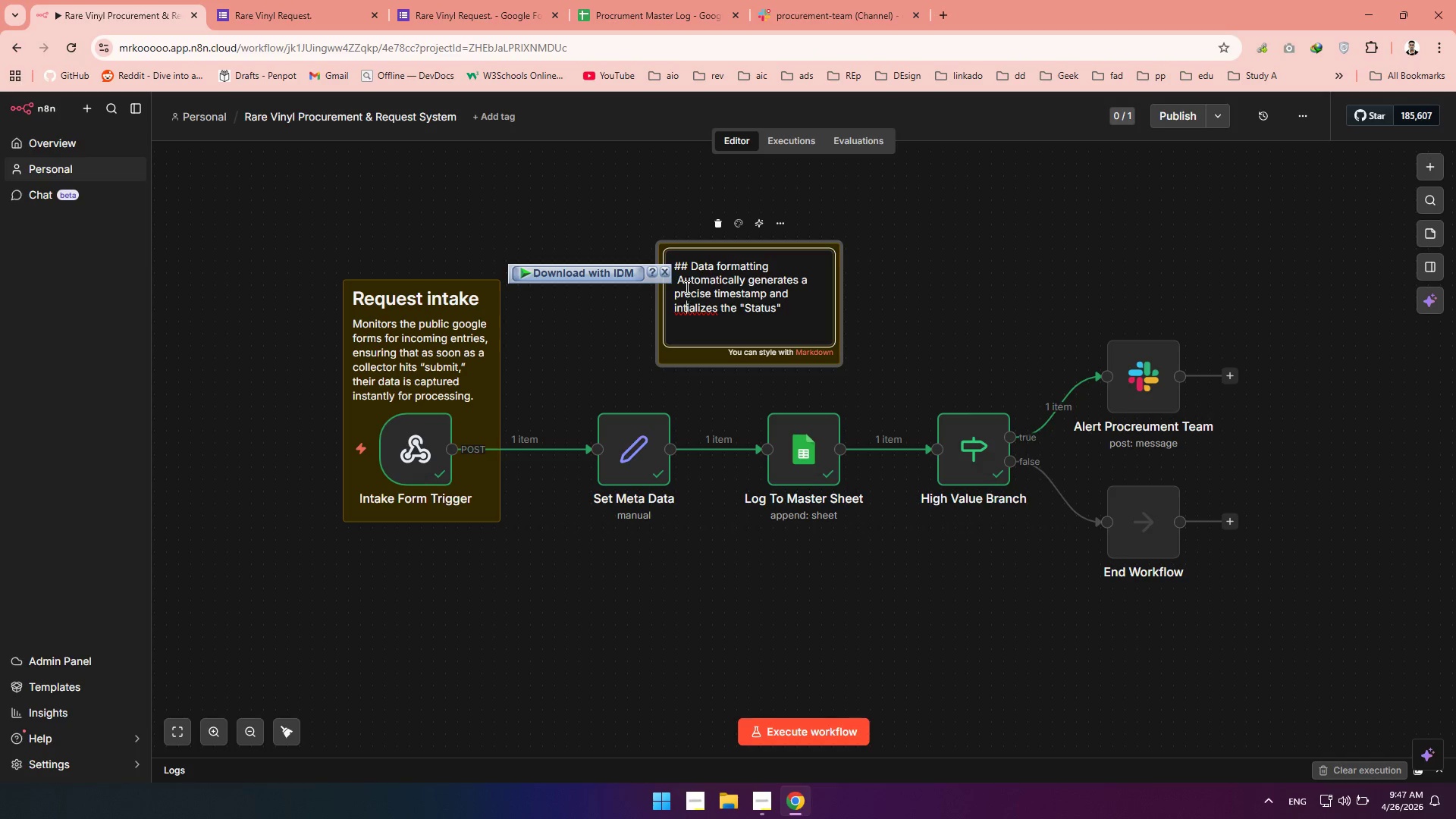 
key(ArrowLeft)
 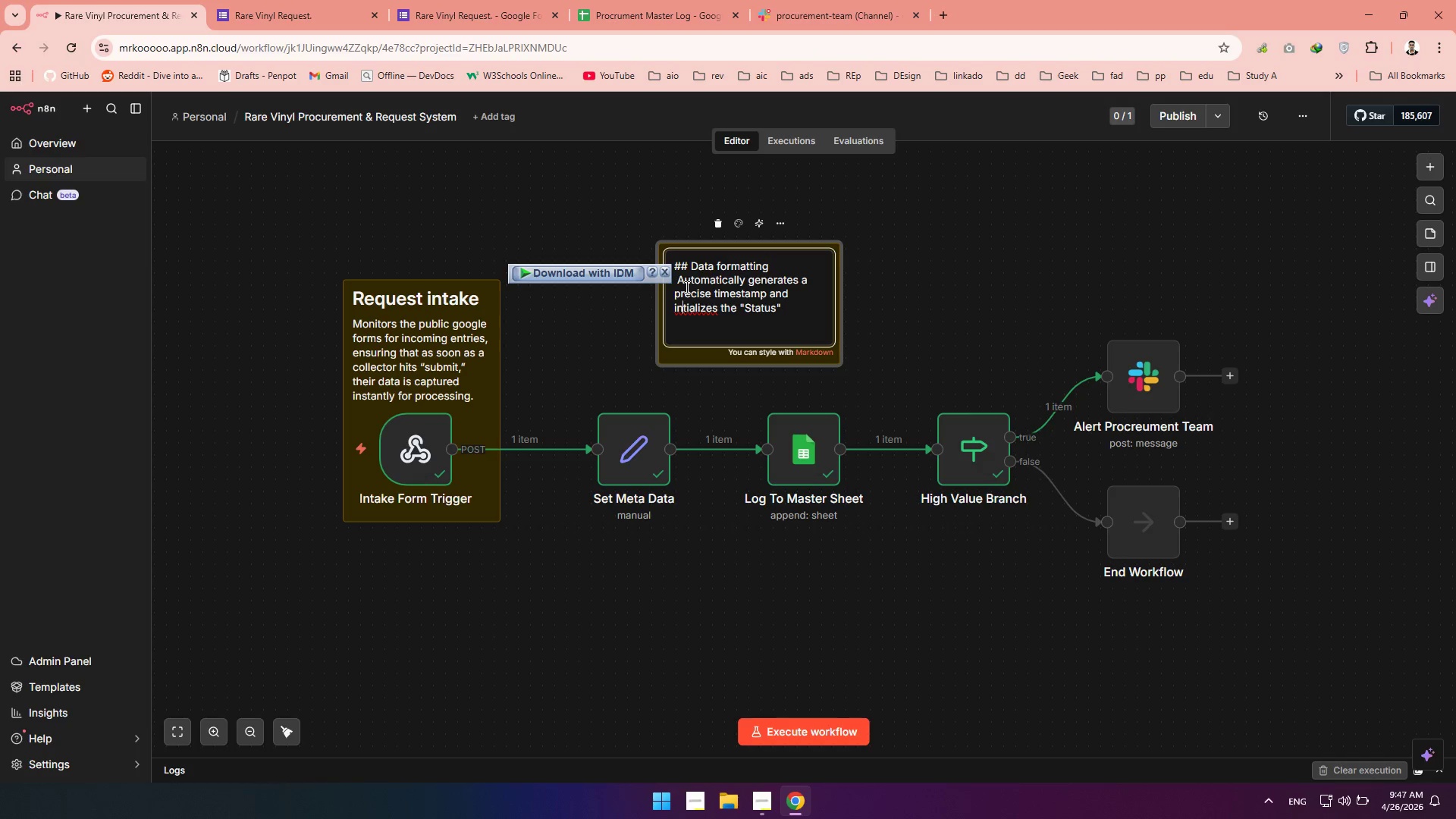 
key(ArrowLeft)
 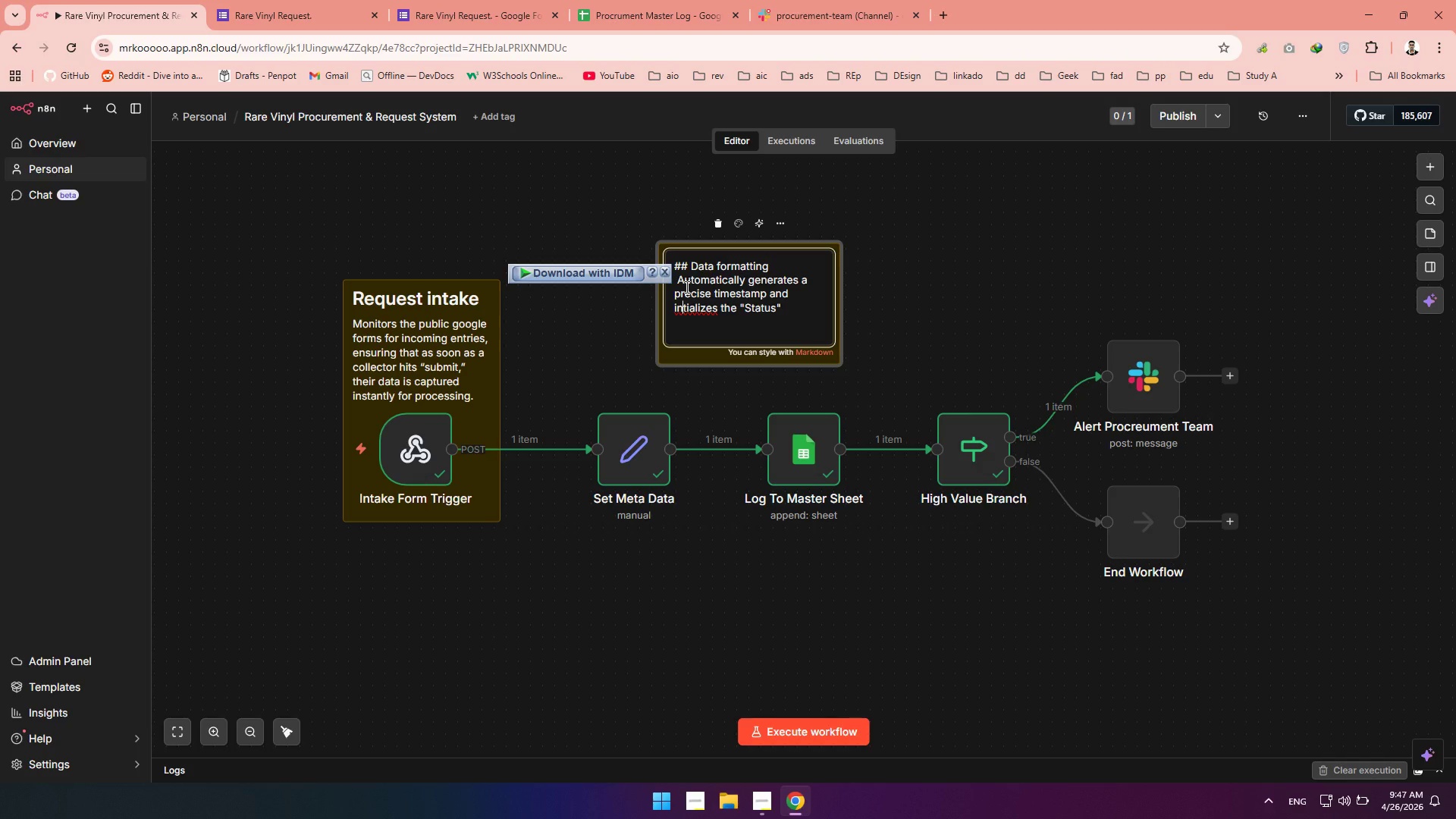 
key(I)
 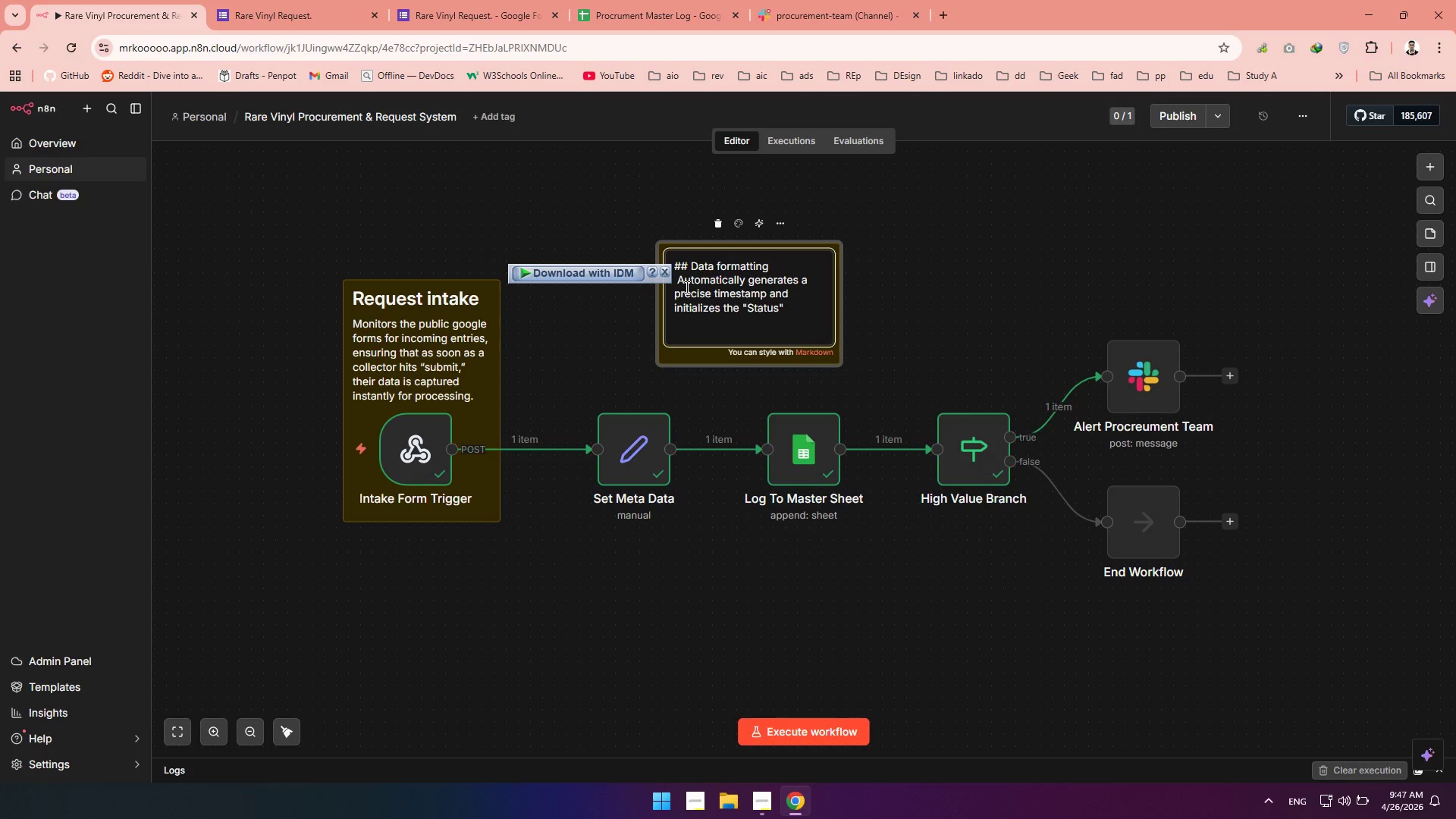 
hold_key(key=ArrowRight, duration=1.53)
 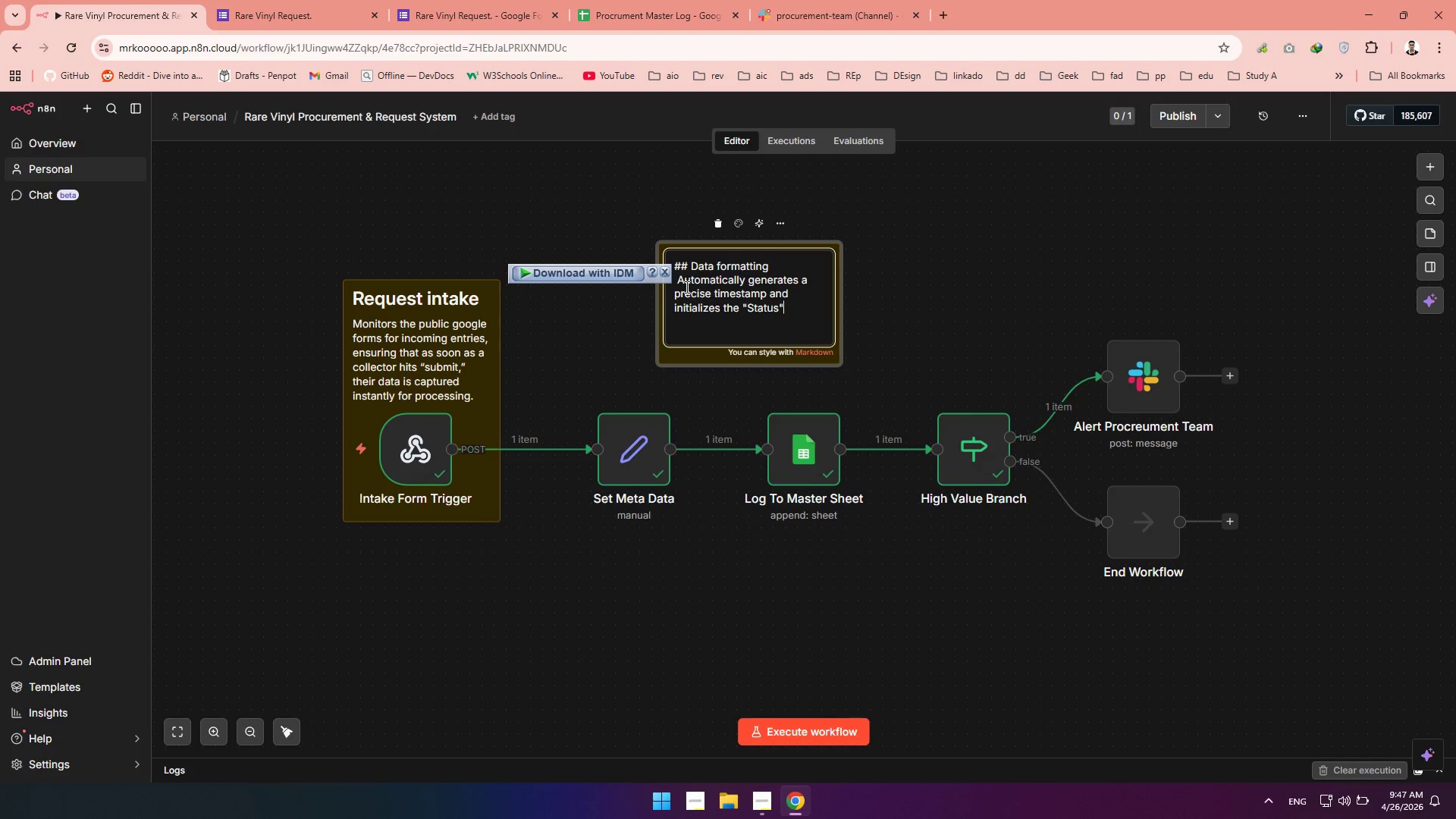 
key(ArrowRight)
 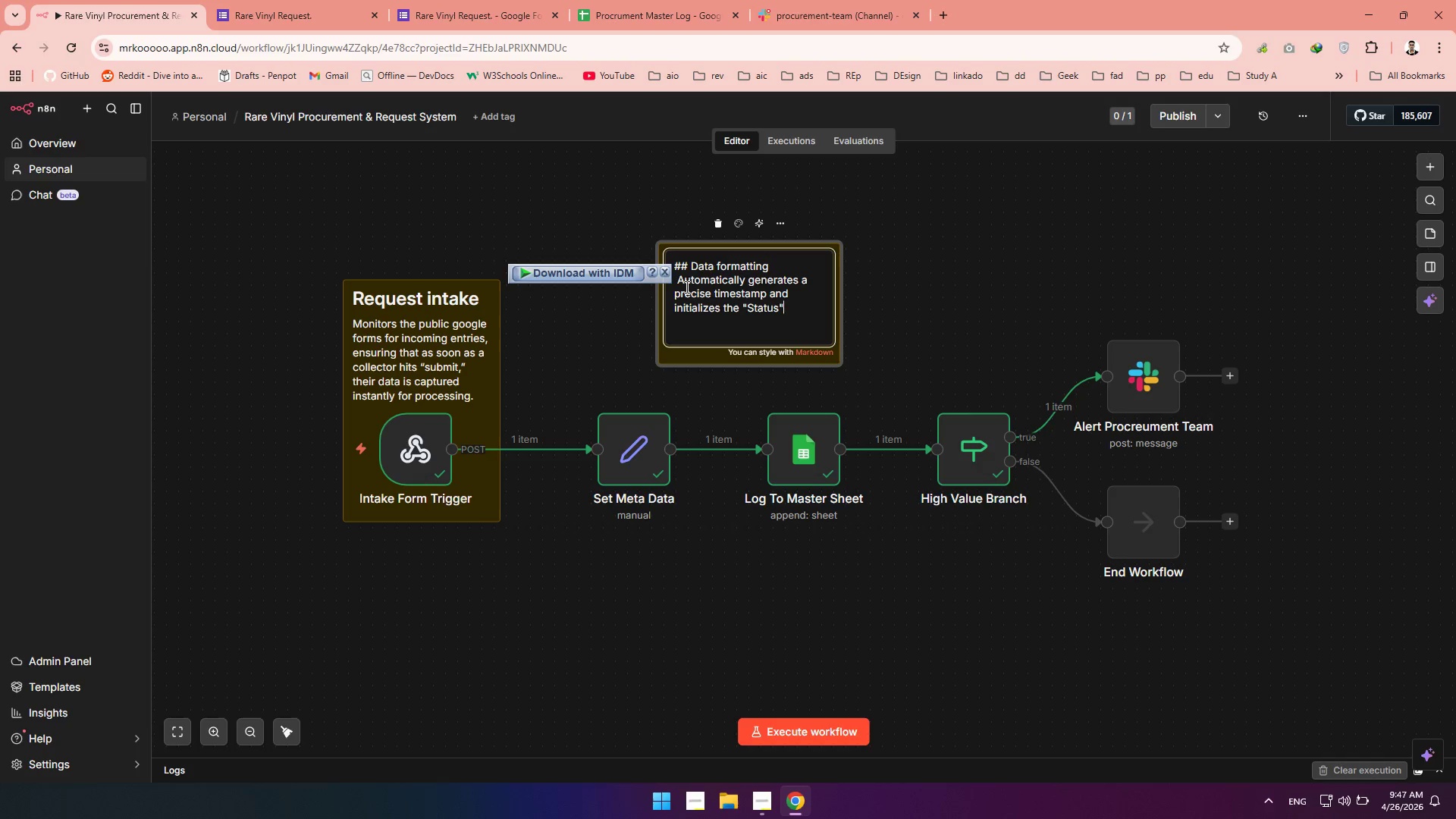 
key(ArrowRight)
 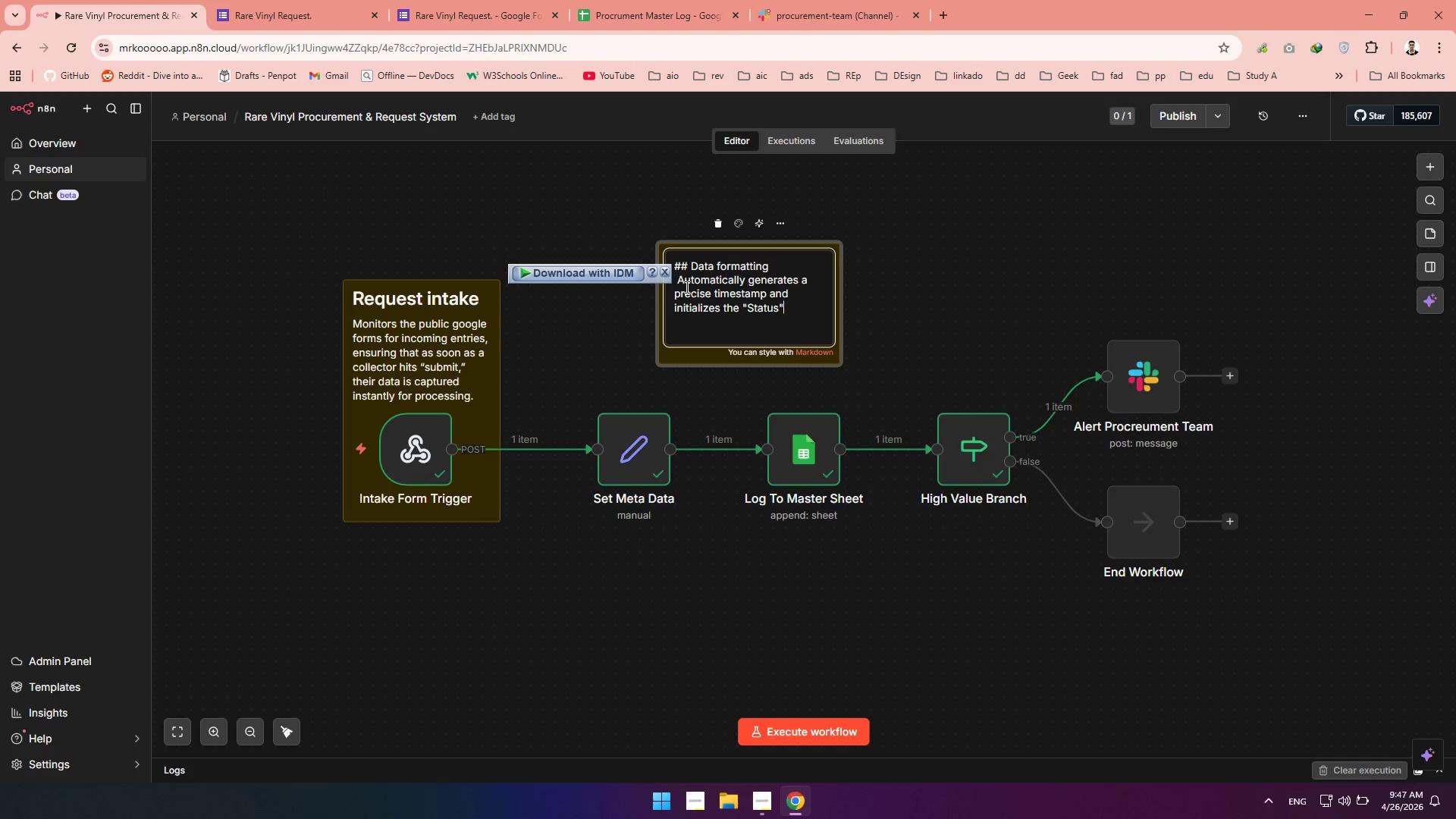 
key(ArrowRight)
 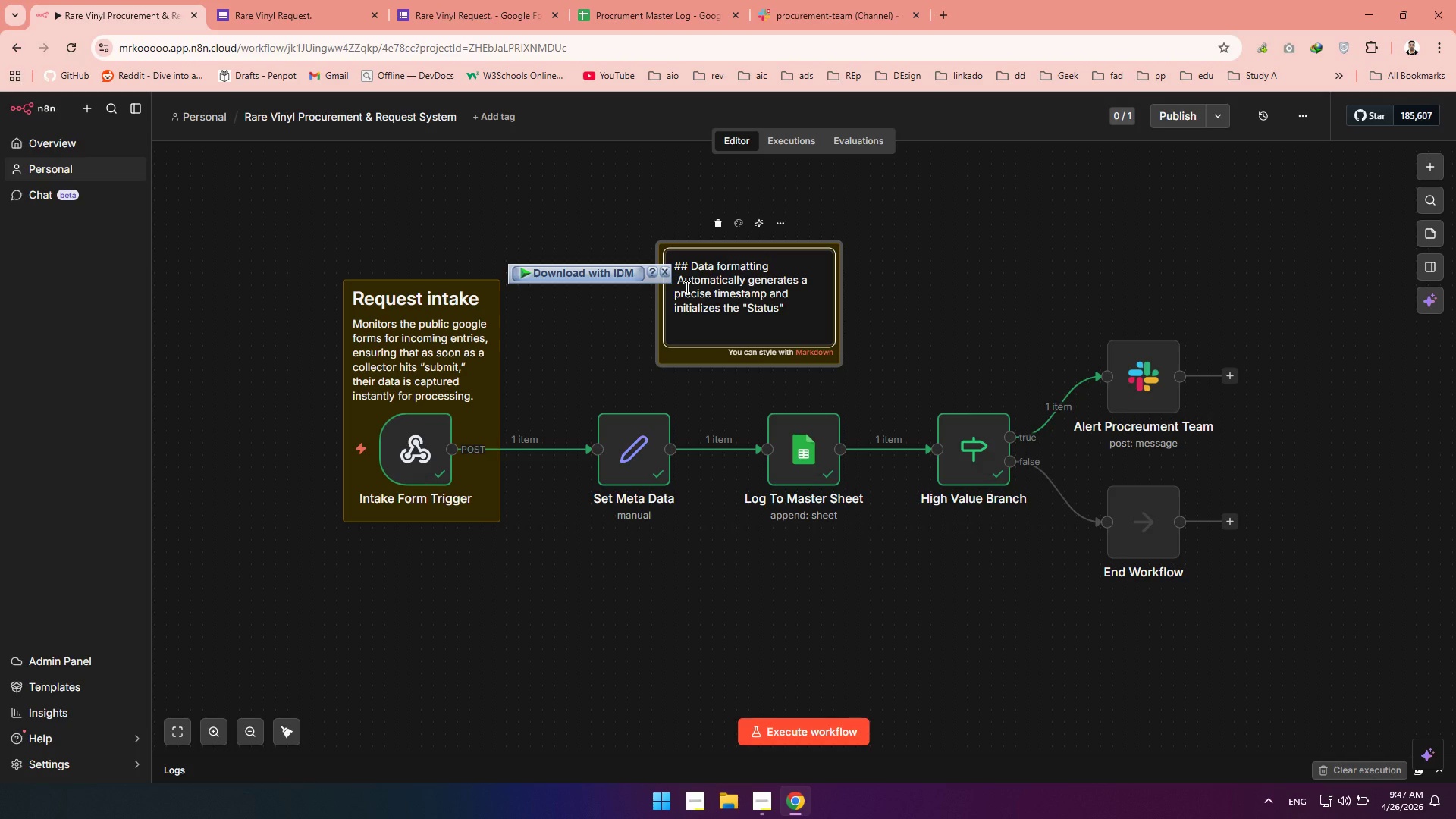 
type( column to searching)
 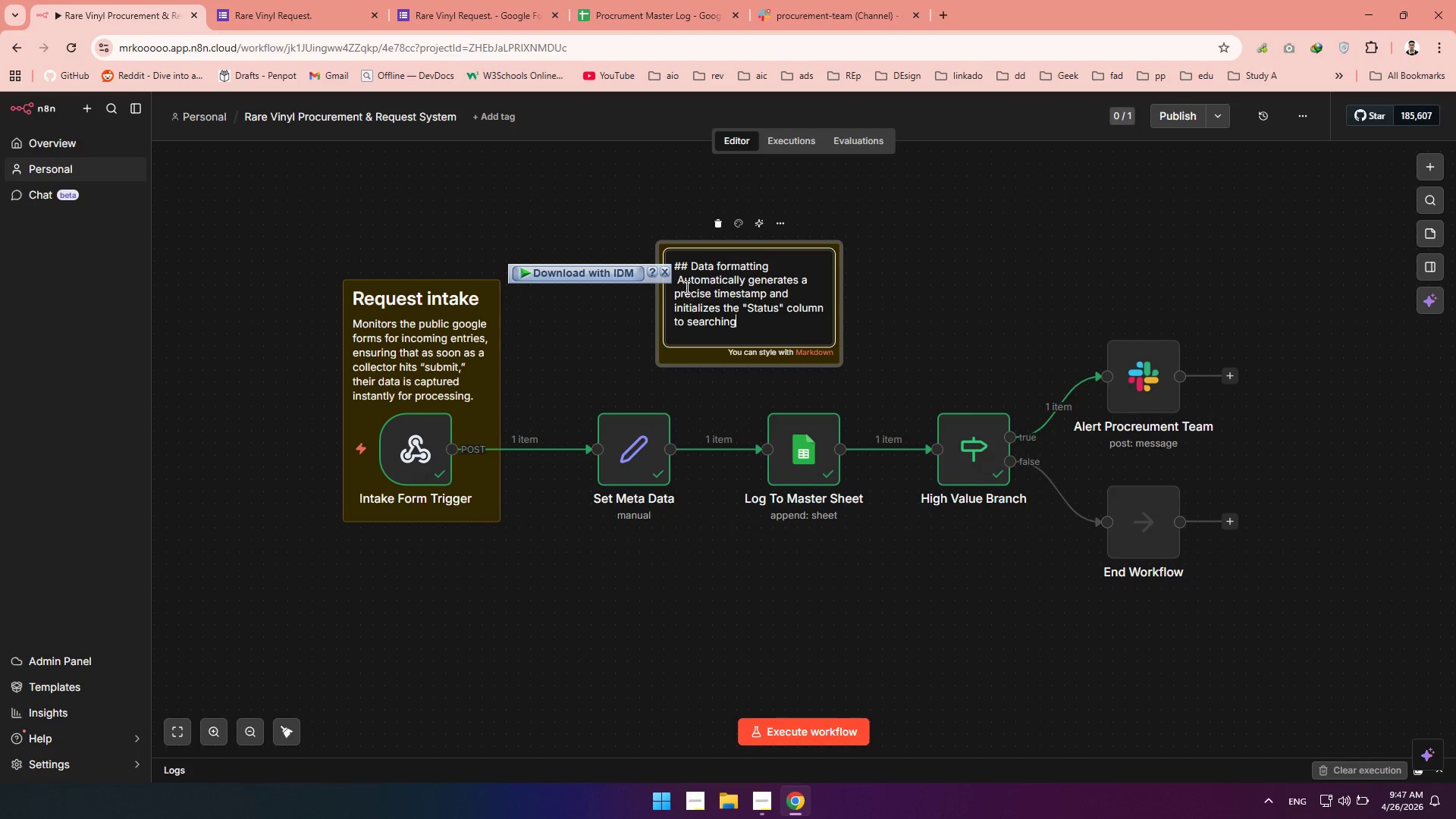 
key(Space)
 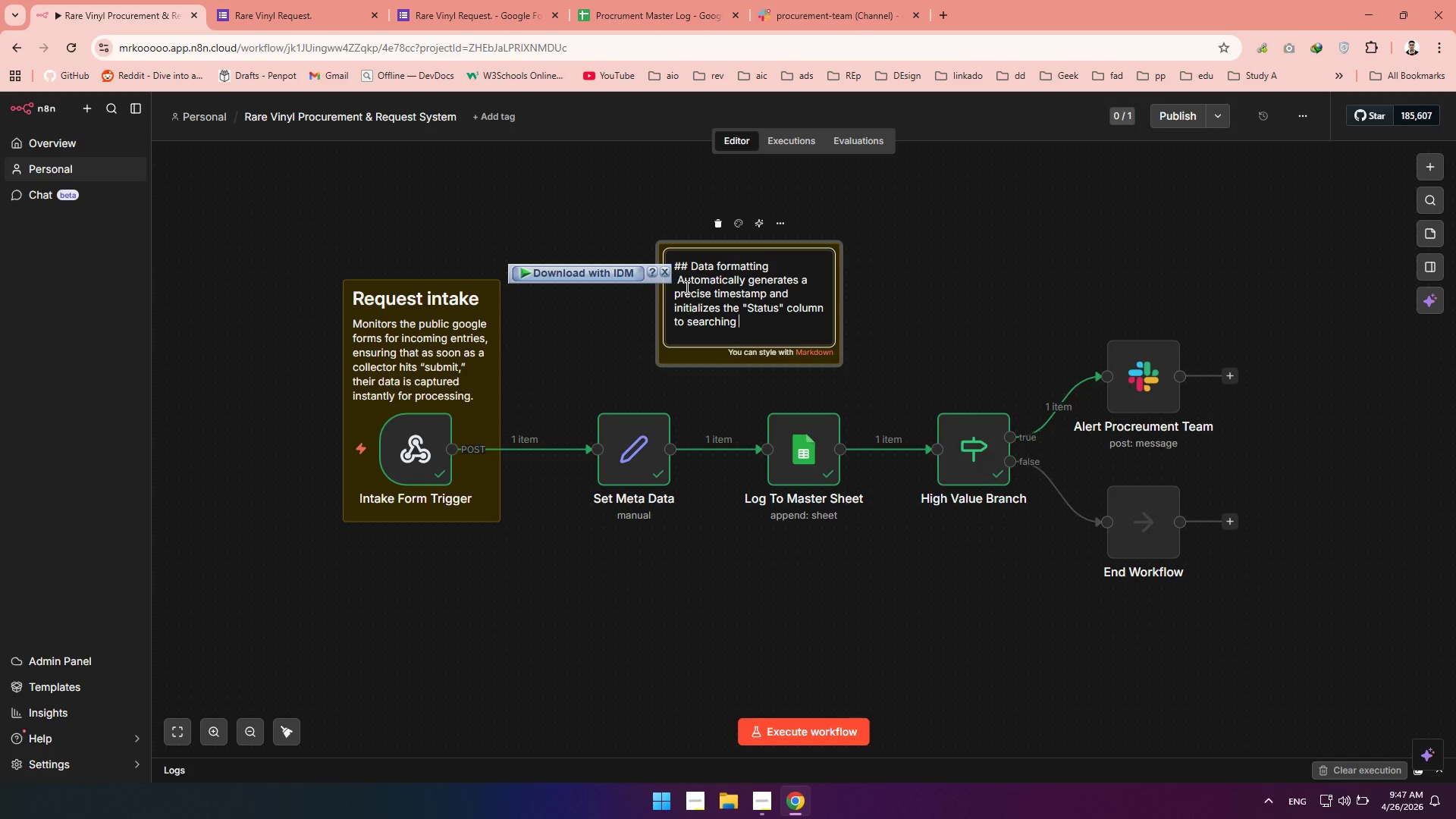 
key(ArrowLeft)
 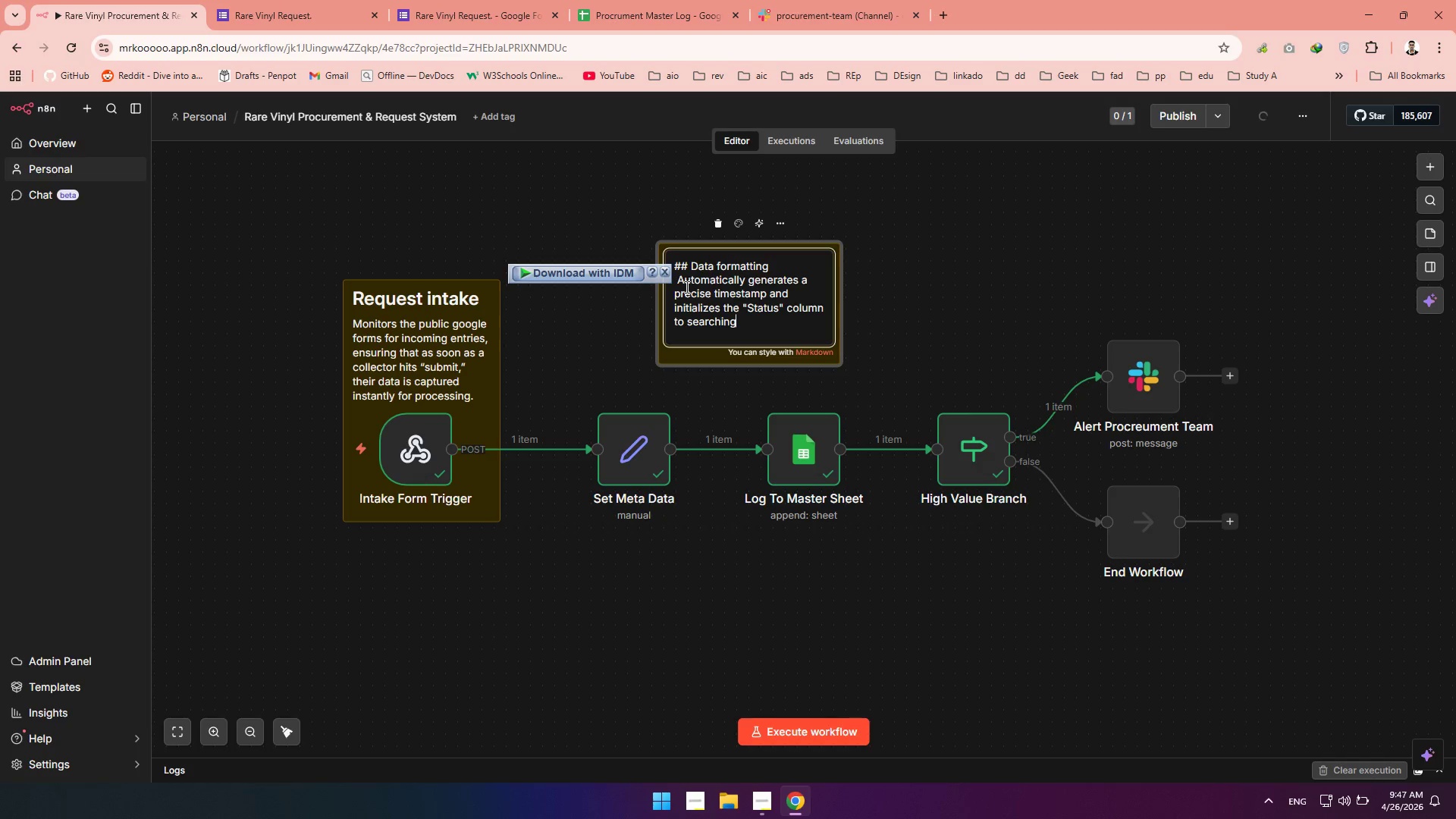 
key(Quote)
 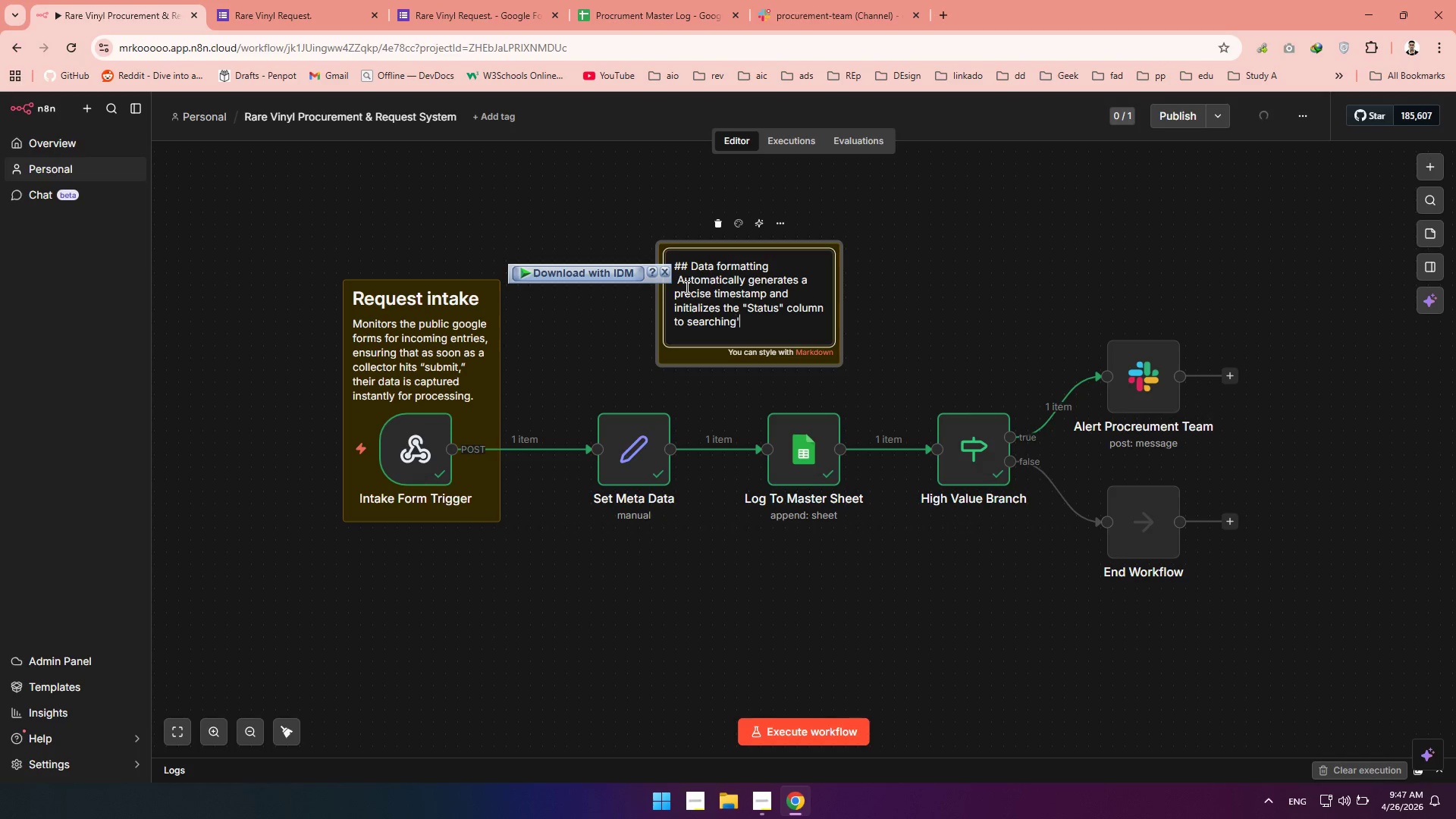 
key(Shift+Quote)
 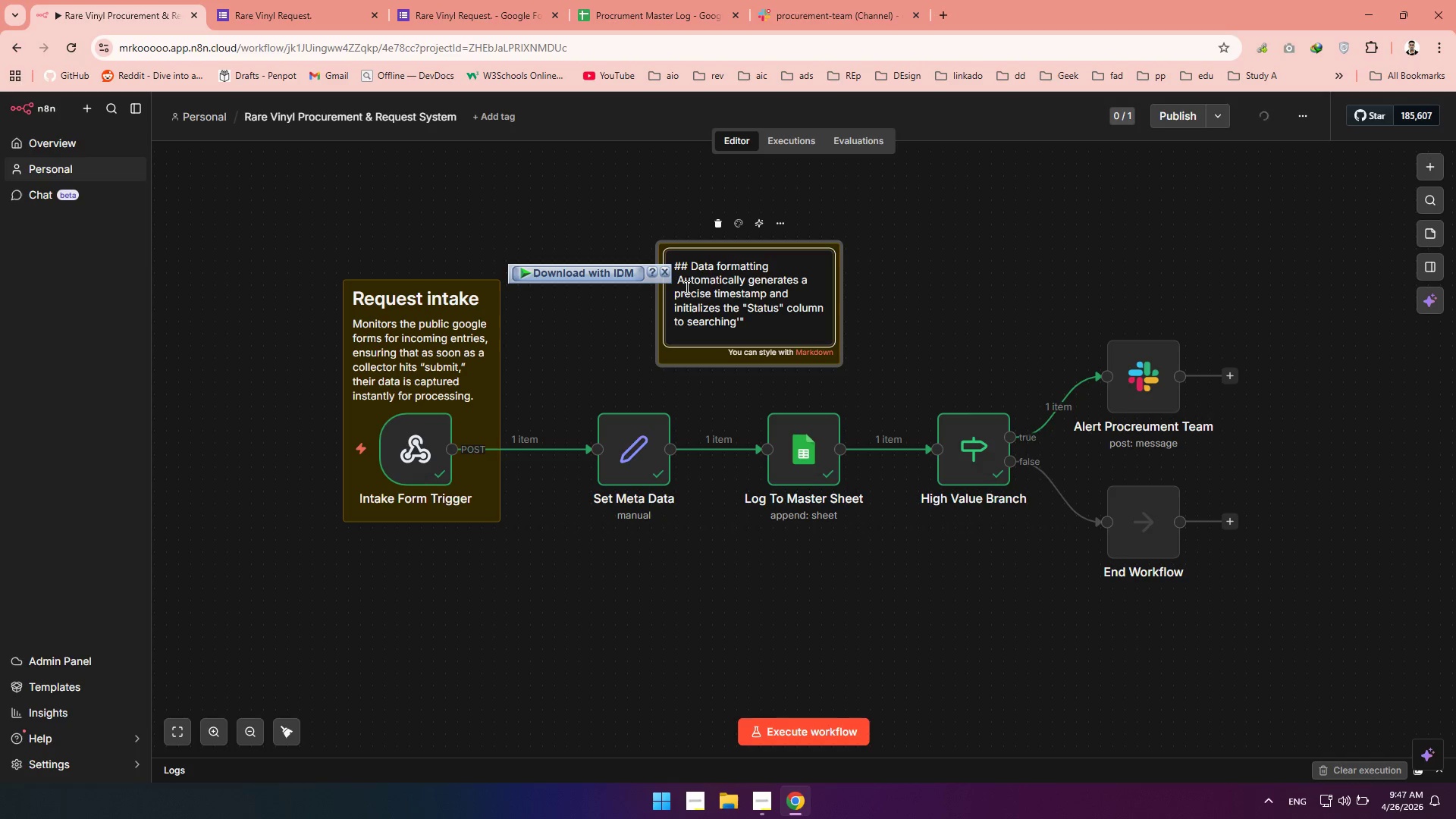 
key(Backspace)
 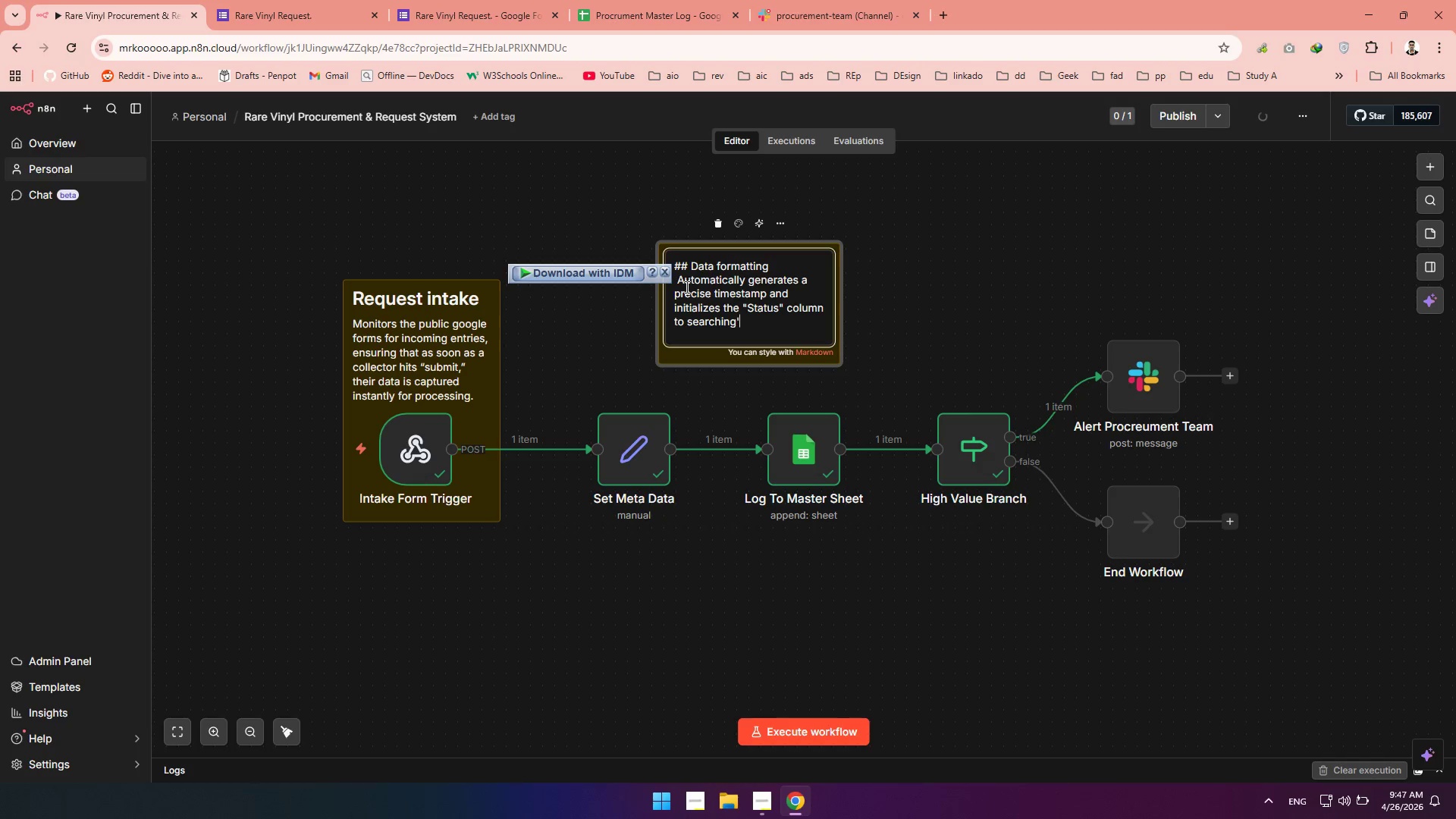 
key(Backspace)
 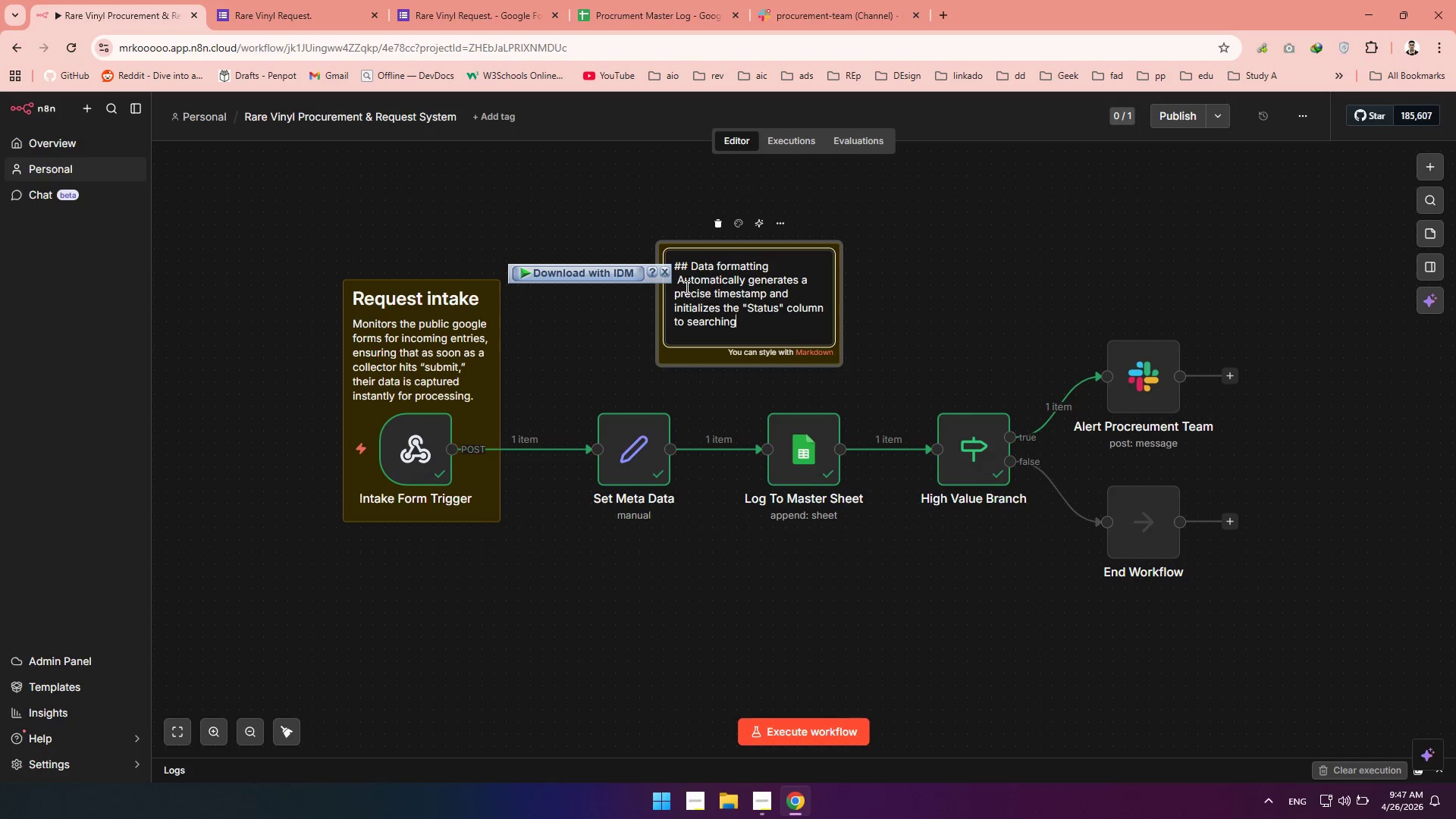 
key(Shift+Quote)
 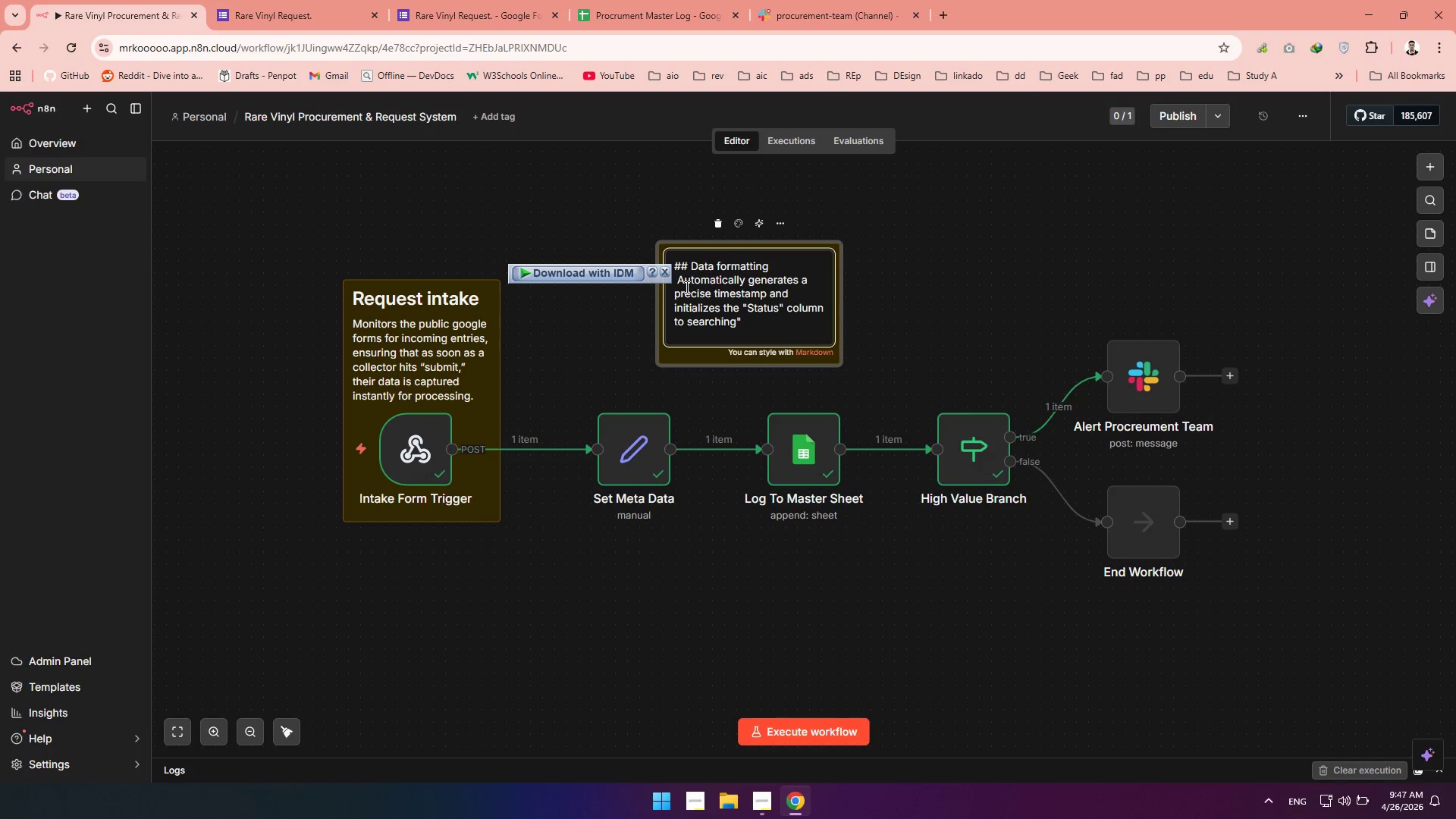 
key(Control+ArrowLeft)
 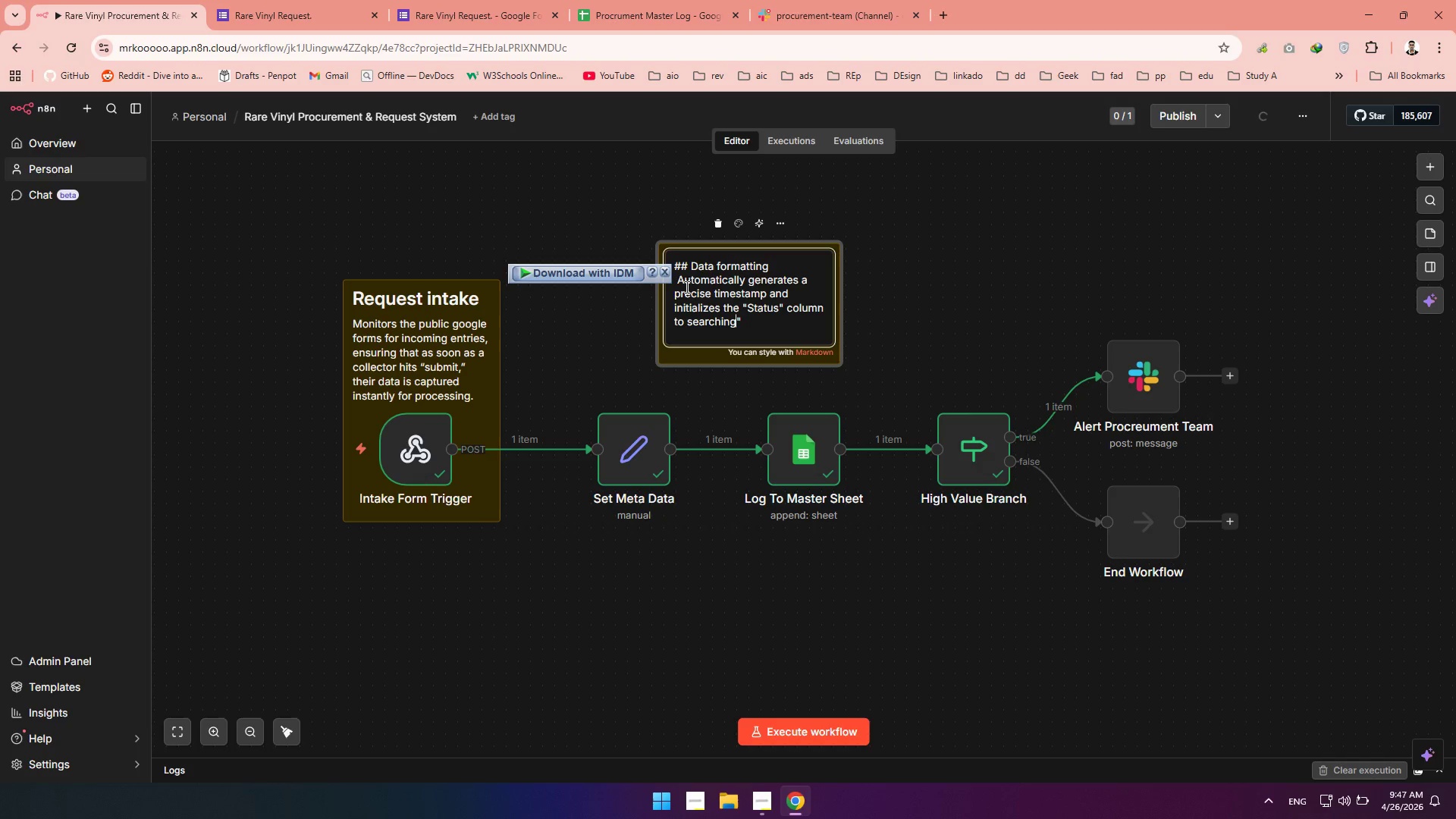 
key(Shift+Quote)
 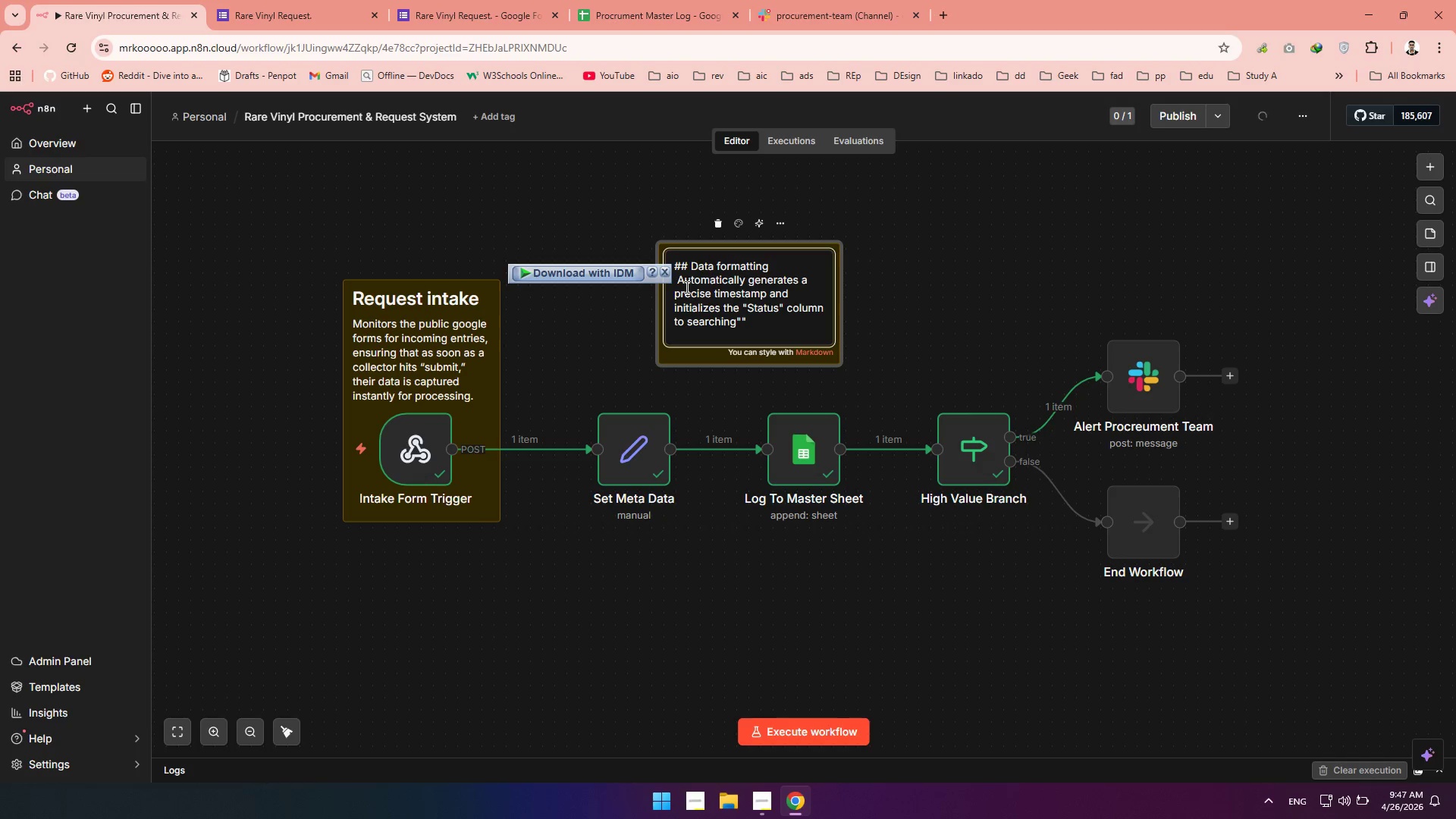 
key(Backspace)
 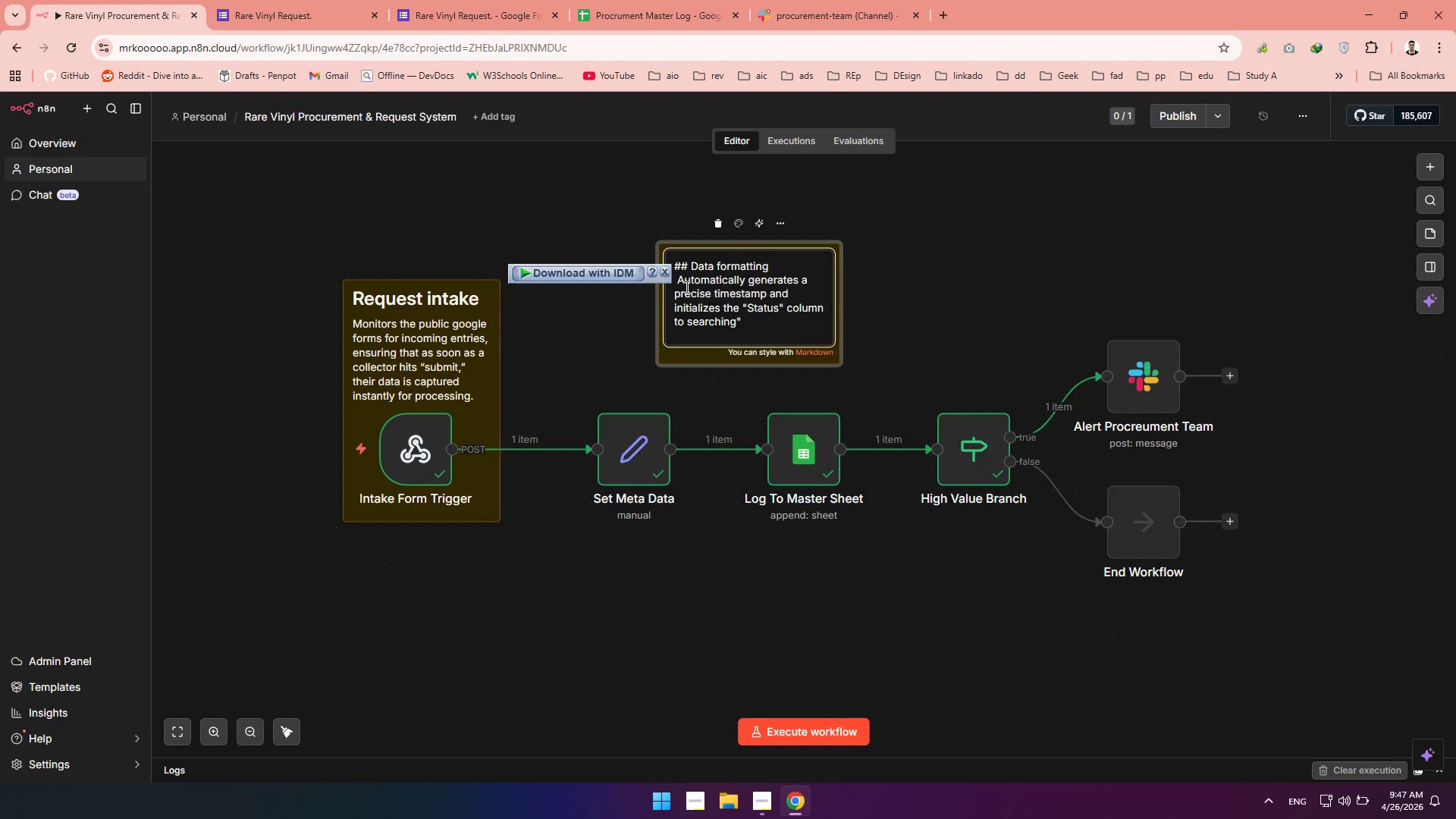 
key(Control+ArrowLeft)
 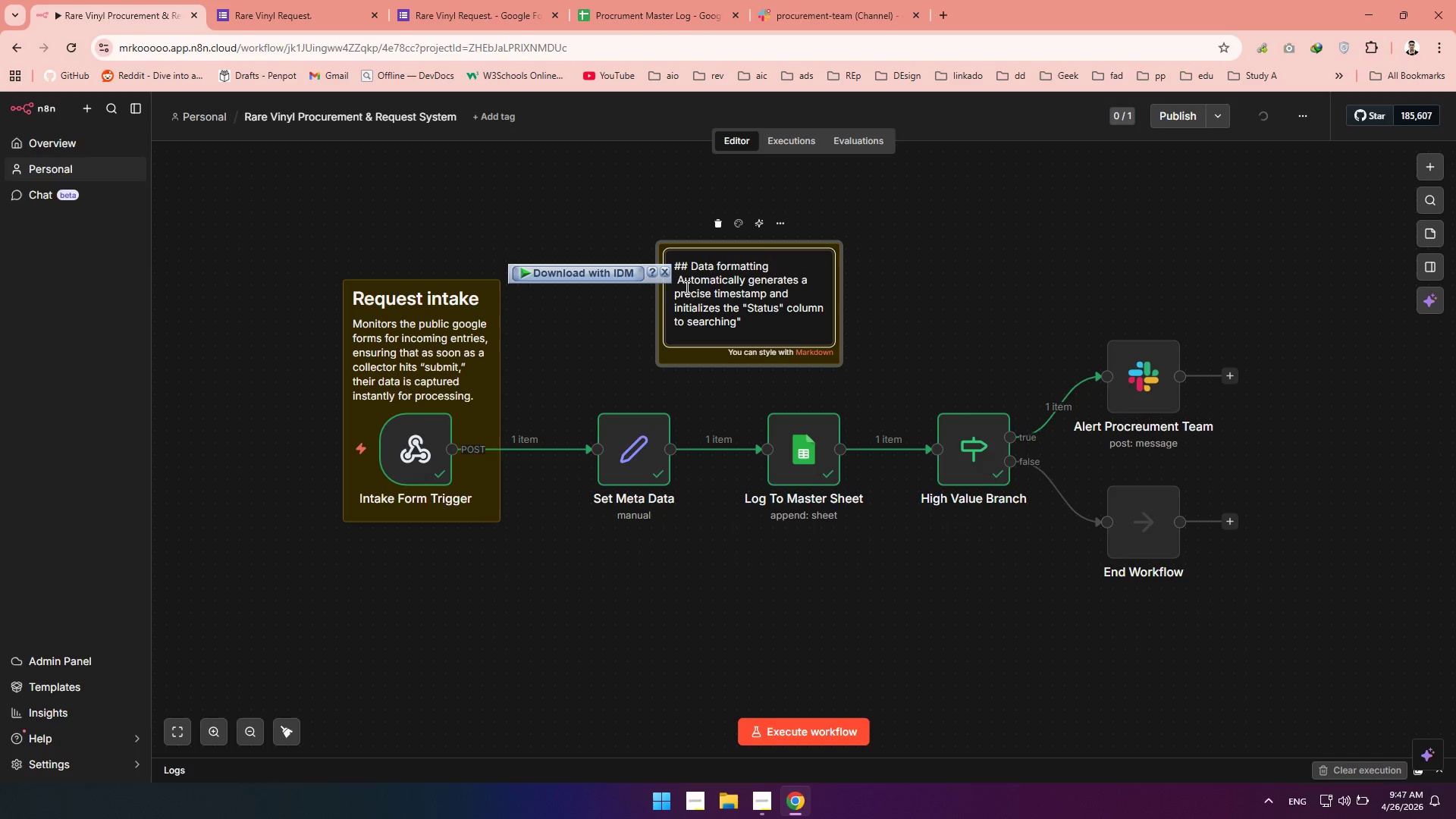 
key(Shift+Quote)
 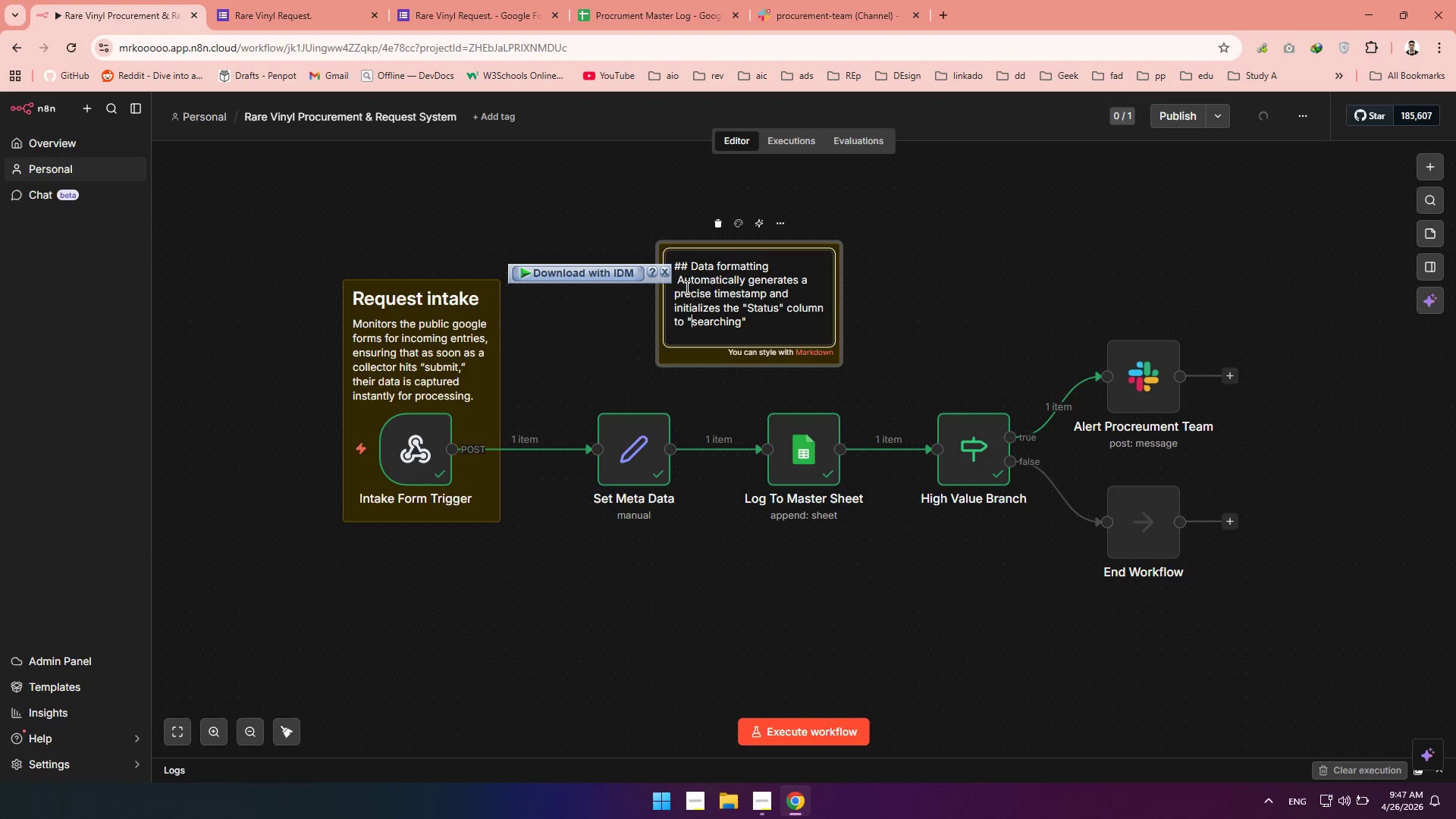 
key(Control+ArrowRight)
 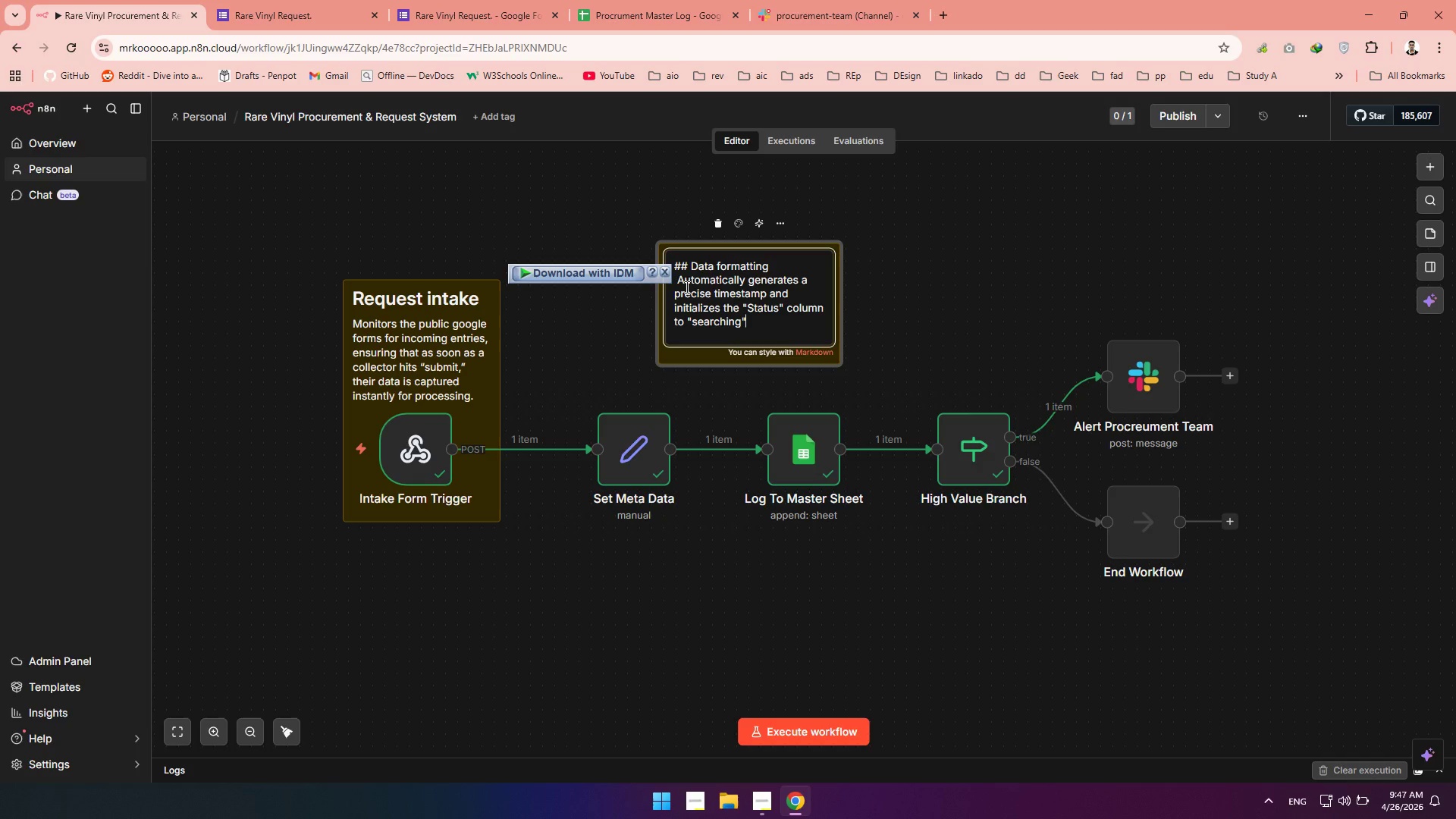 
key(Control+ArrowRight)
 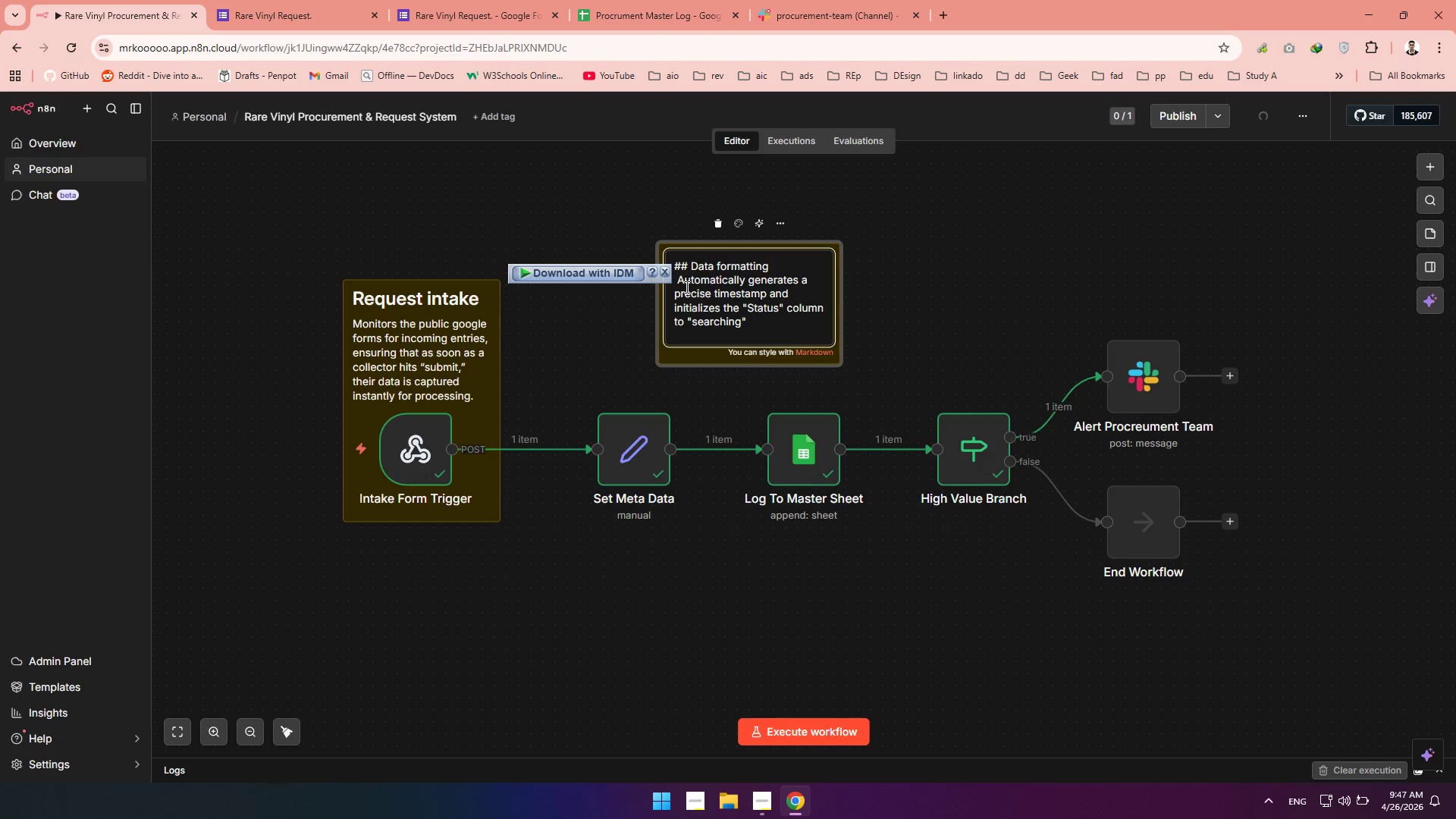 
key(Space)
 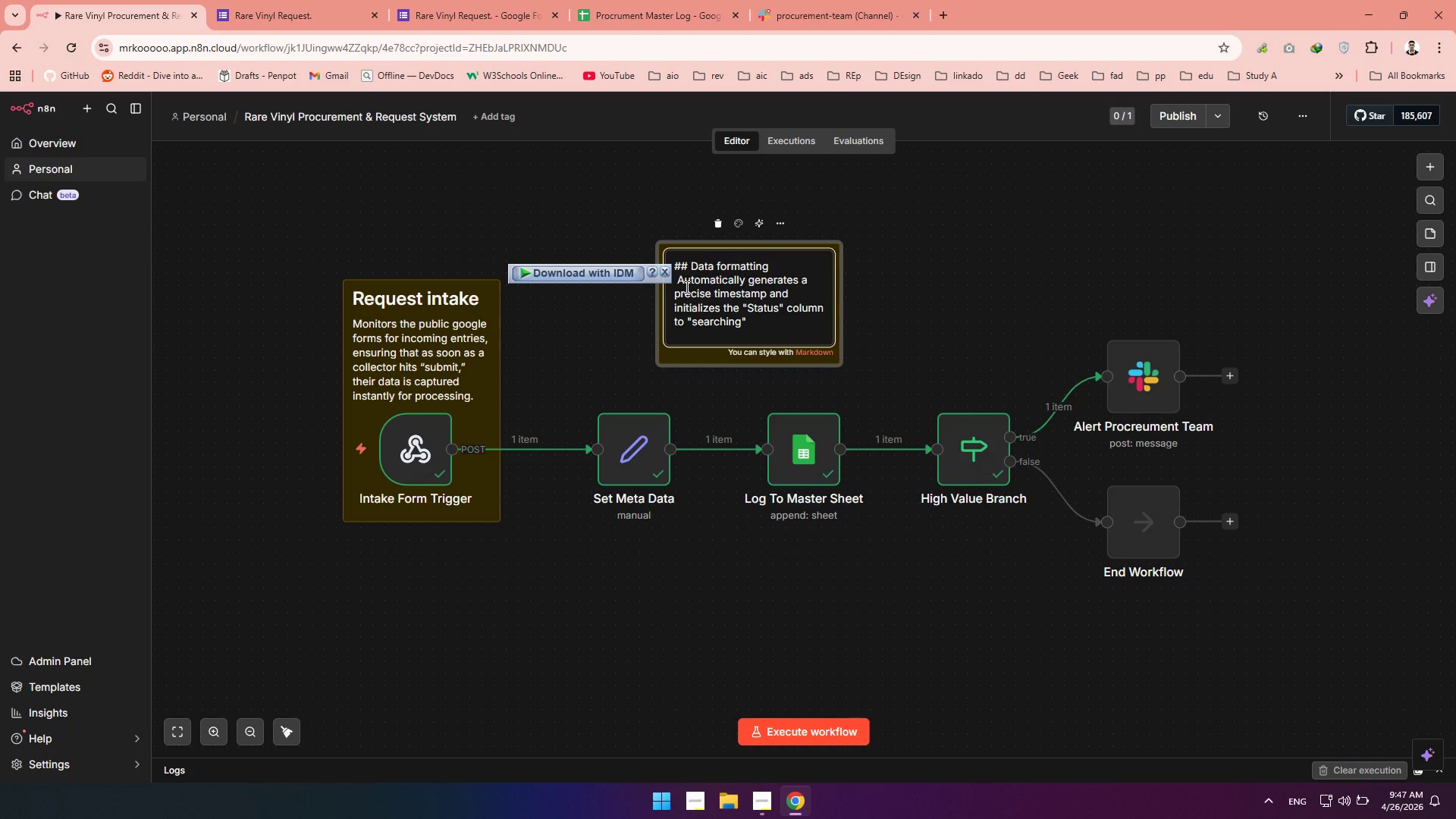 
wait(5.34)
 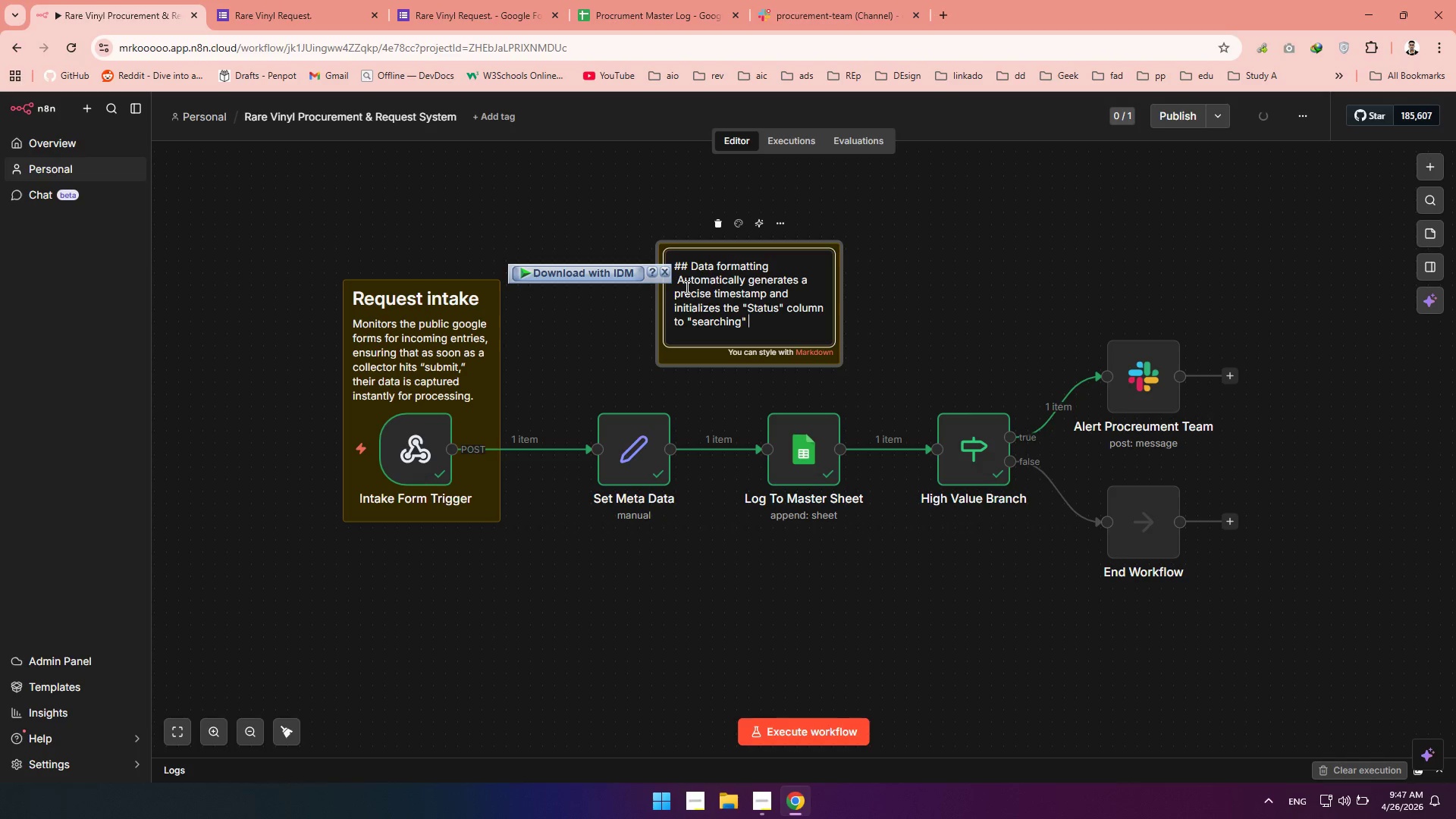 
key(Period)
 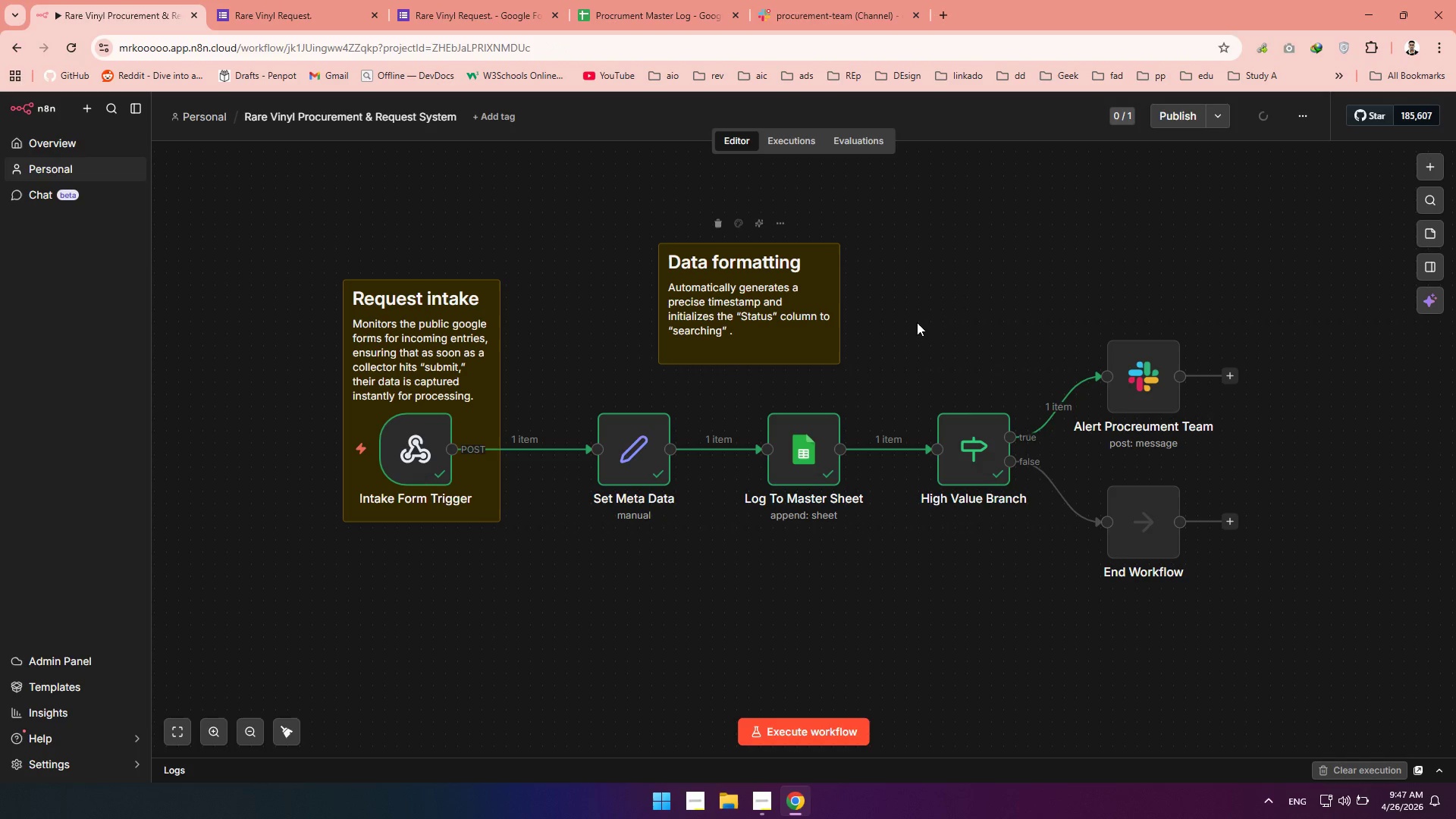 
left_click_drag(start_coordinate=[762, 303], to_coordinate=[659, 327])
 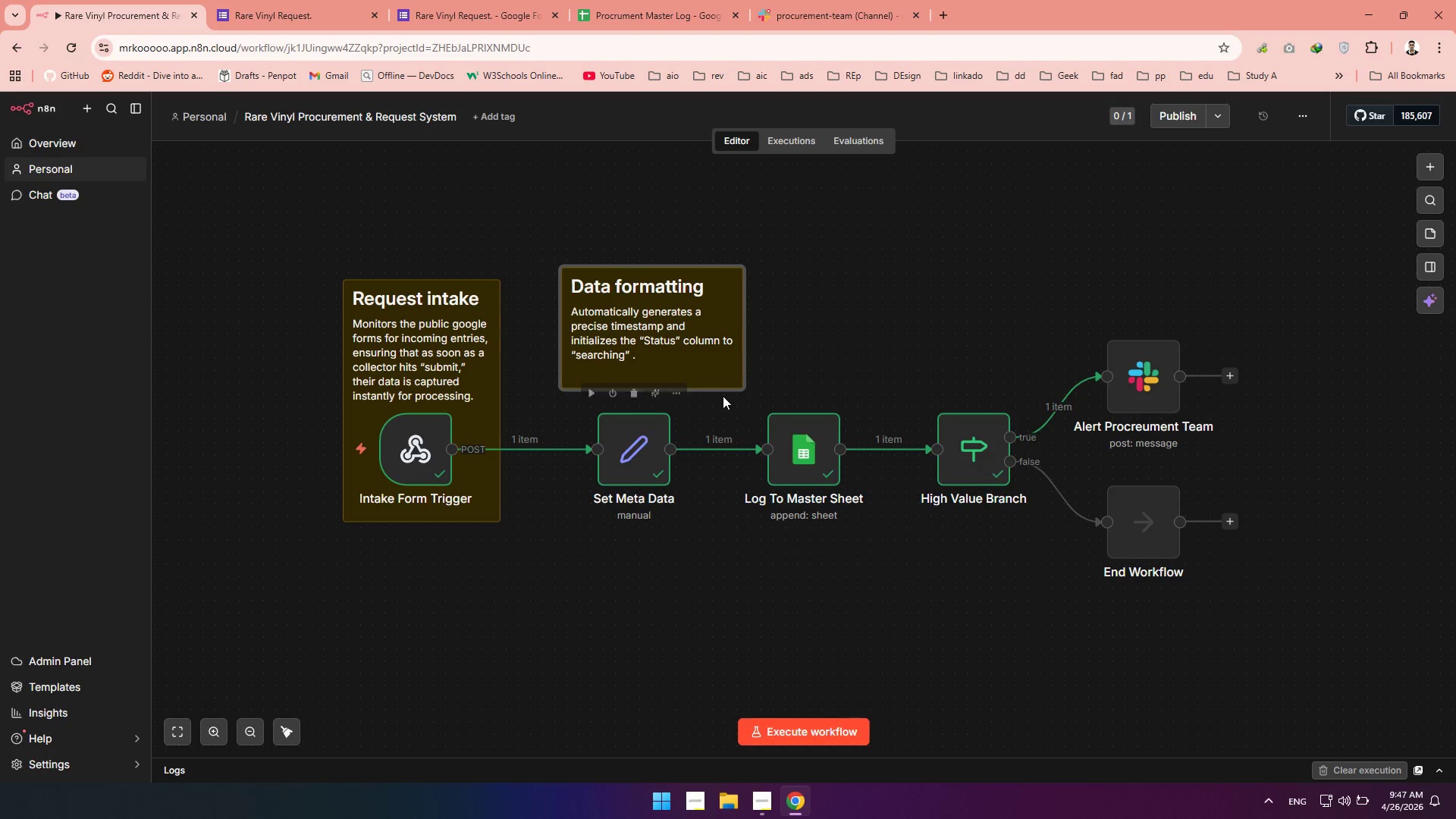 
left_click_drag(start_coordinate=[723, 390], to_coordinate=[705, 507])
 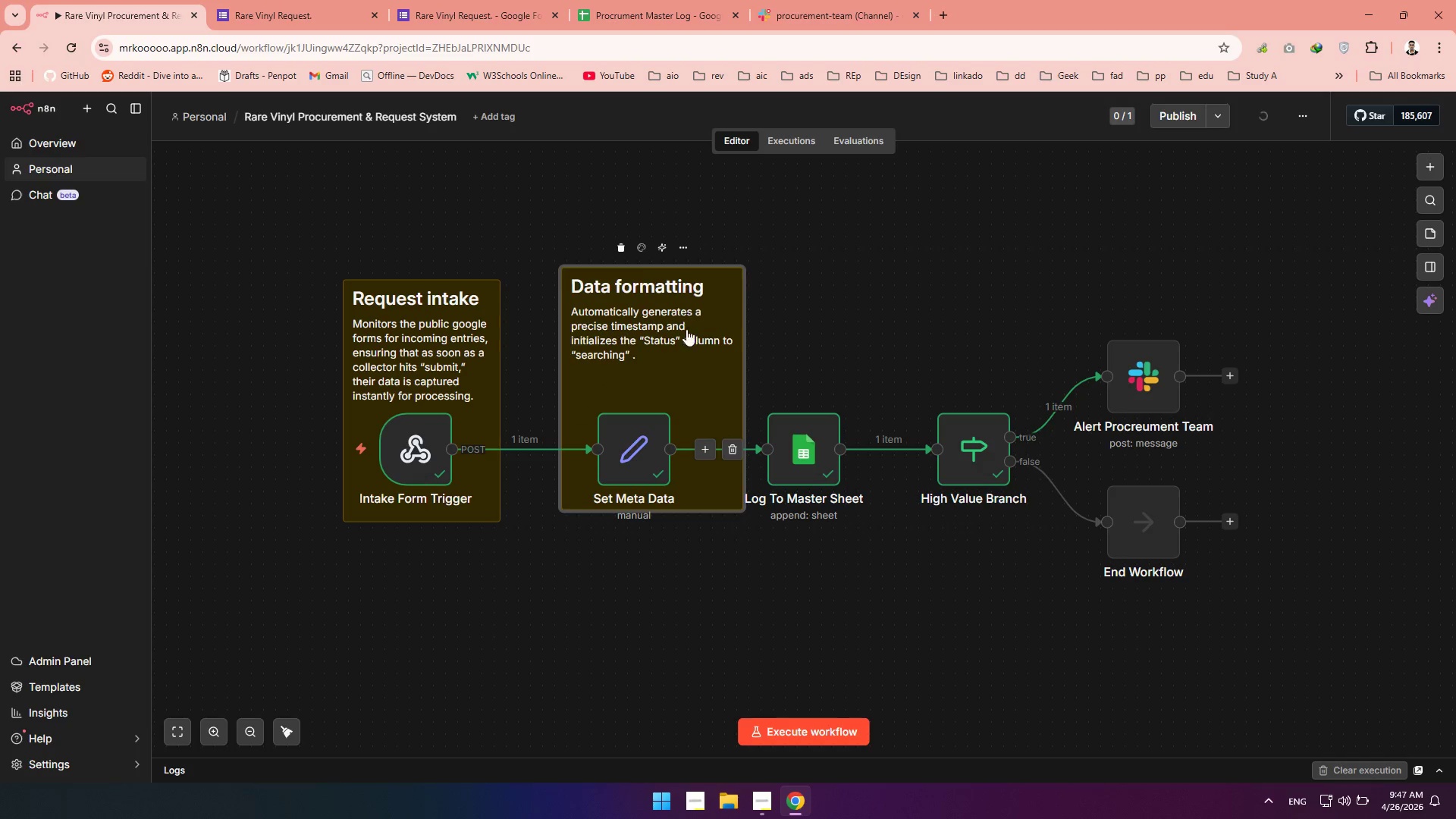 
left_click_drag(start_coordinate=[686, 311], to_coordinate=[679, 351])
 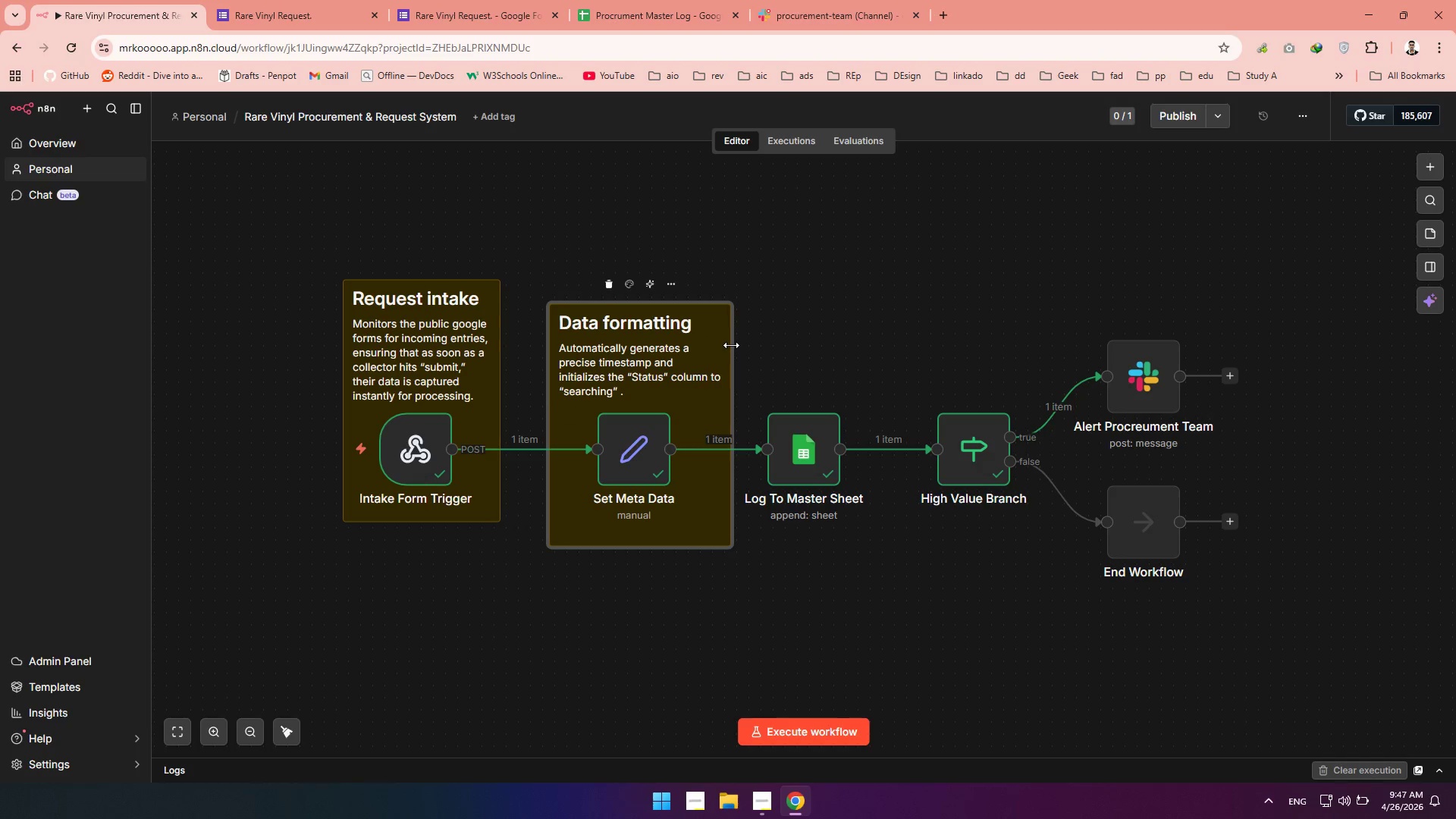 
left_click_drag(start_coordinate=[729, 346], to_coordinate=[713, 345])
 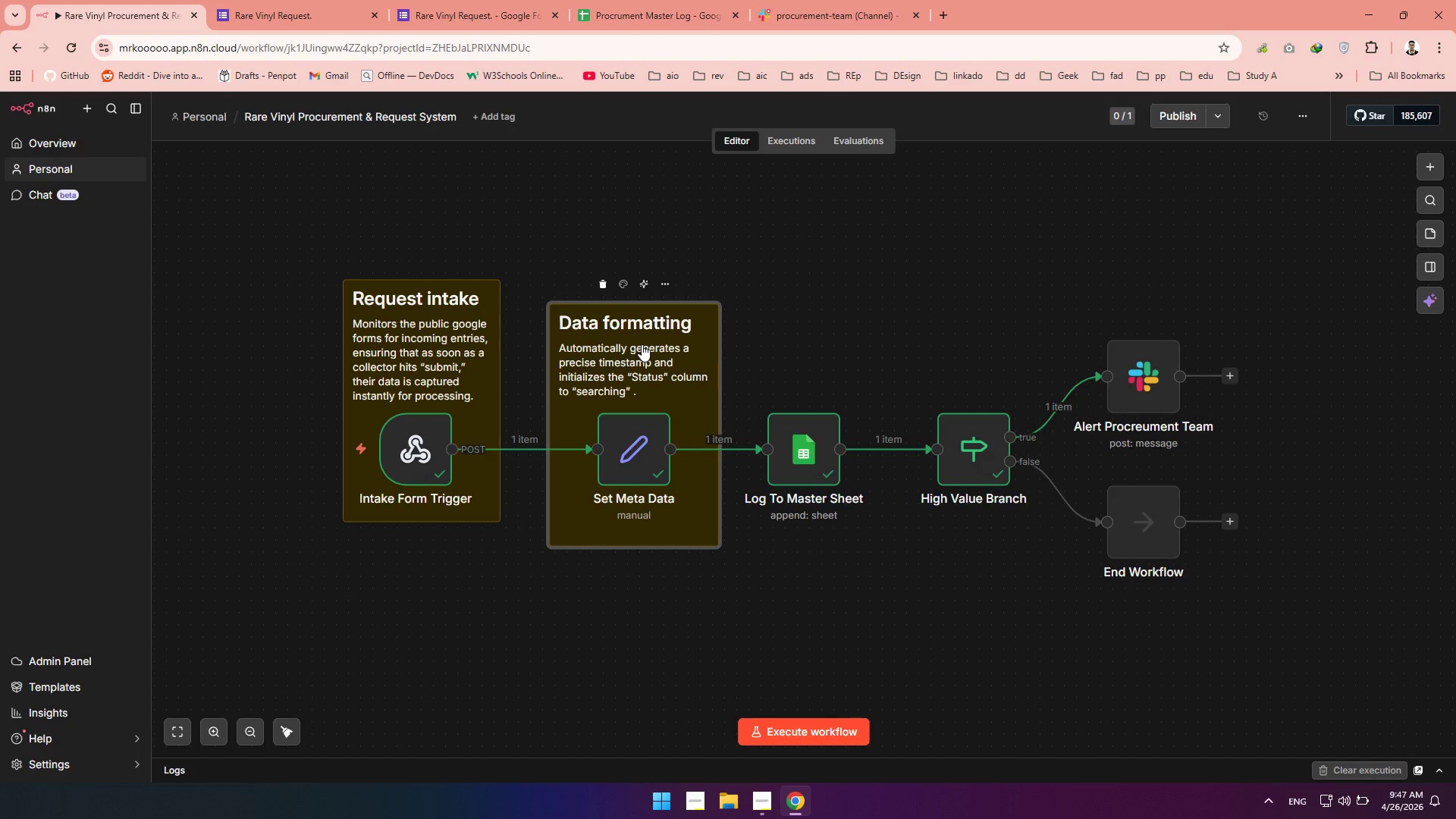 
left_click_drag(start_coordinate=[641, 345], to_coordinate=[645, 340])
 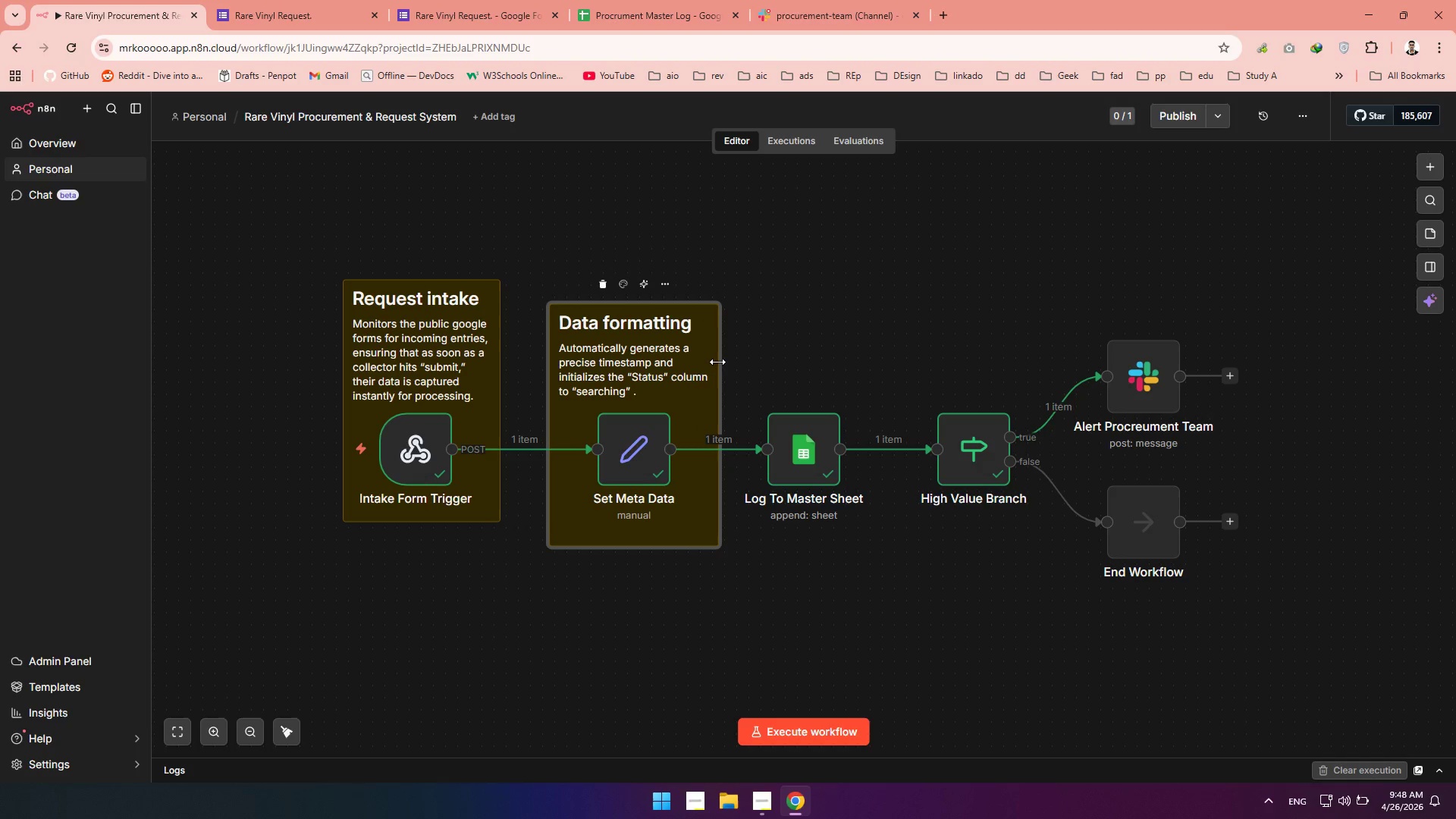 
left_click_drag(start_coordinate=[718, 359], to_coordinate=[696, 362])
 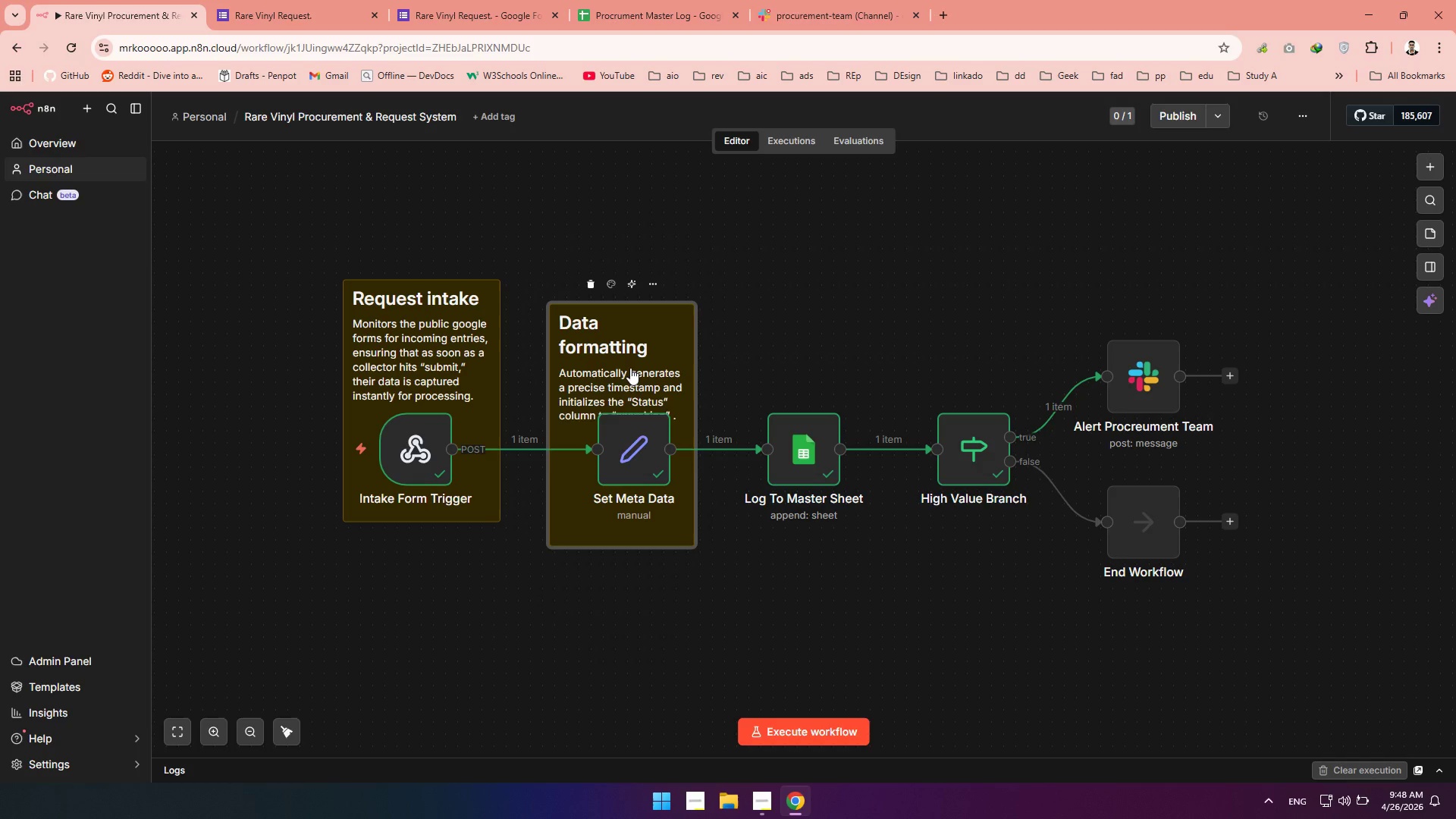 
left_click_drag(start_coordinate=[626, 375], to_coordinate=[642, 353])
 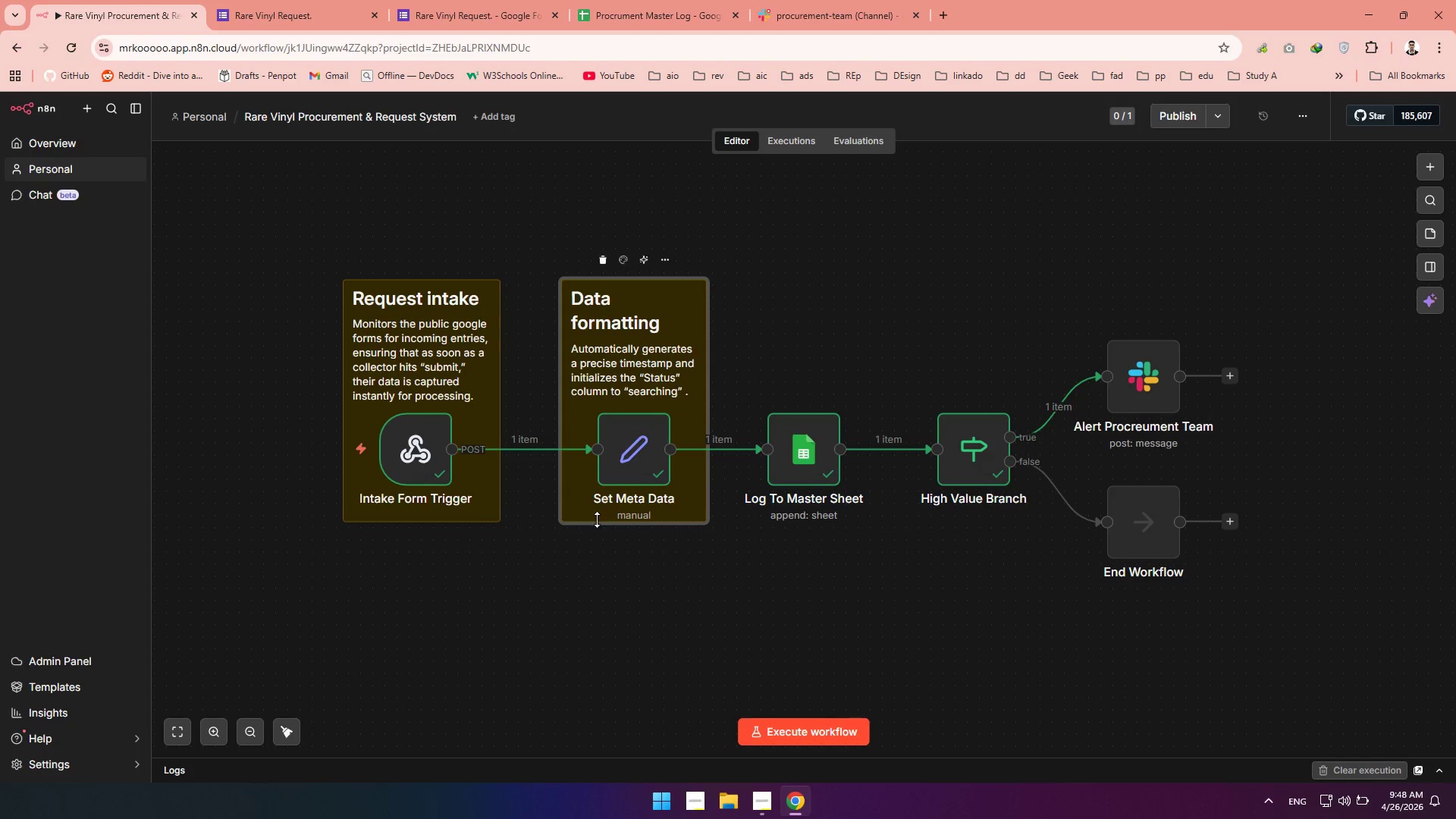 
left_click_drag(start_coordinate=[597, 519], to_coordinate=[600, 530])
 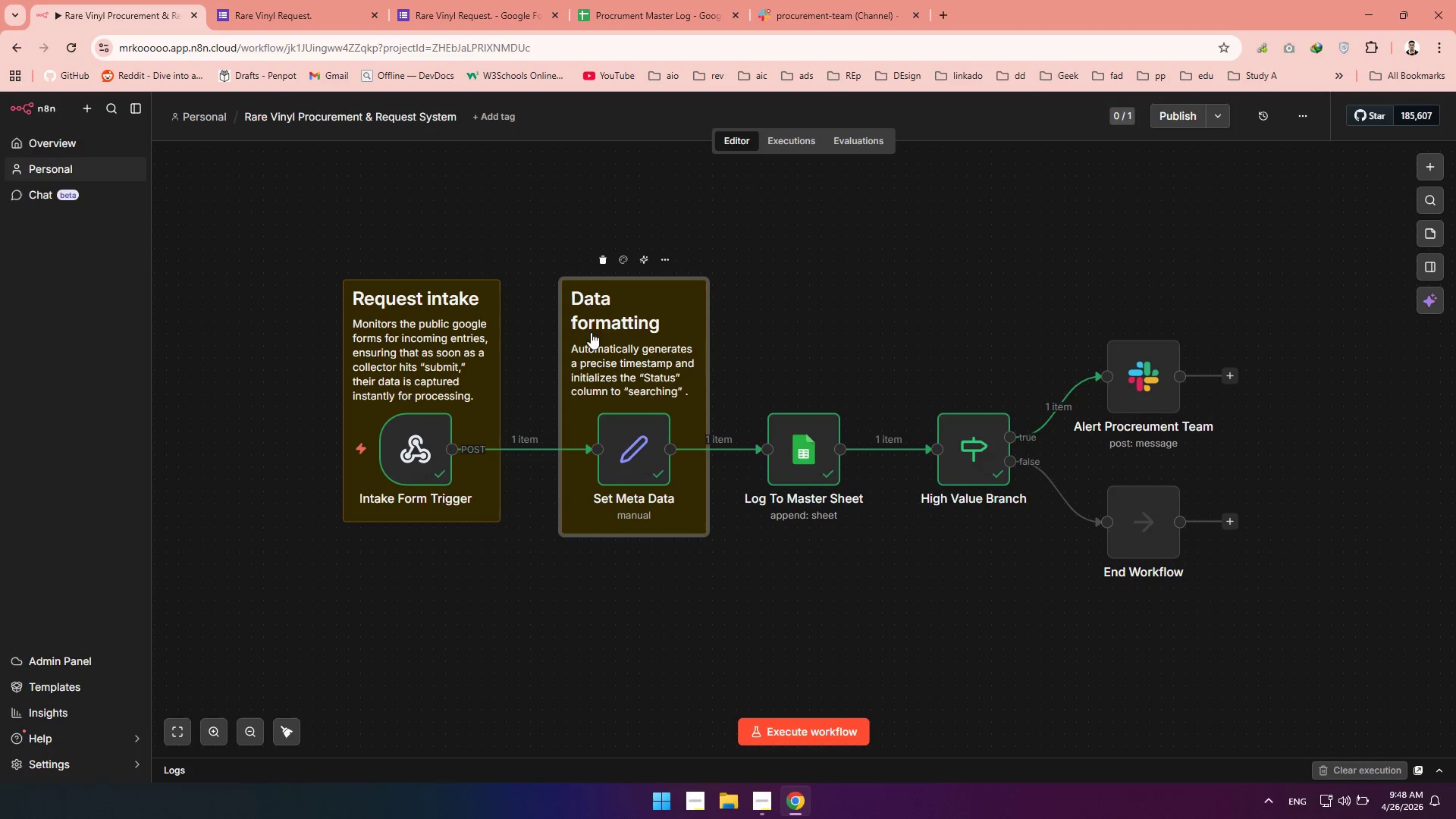 
wait(5.08)
 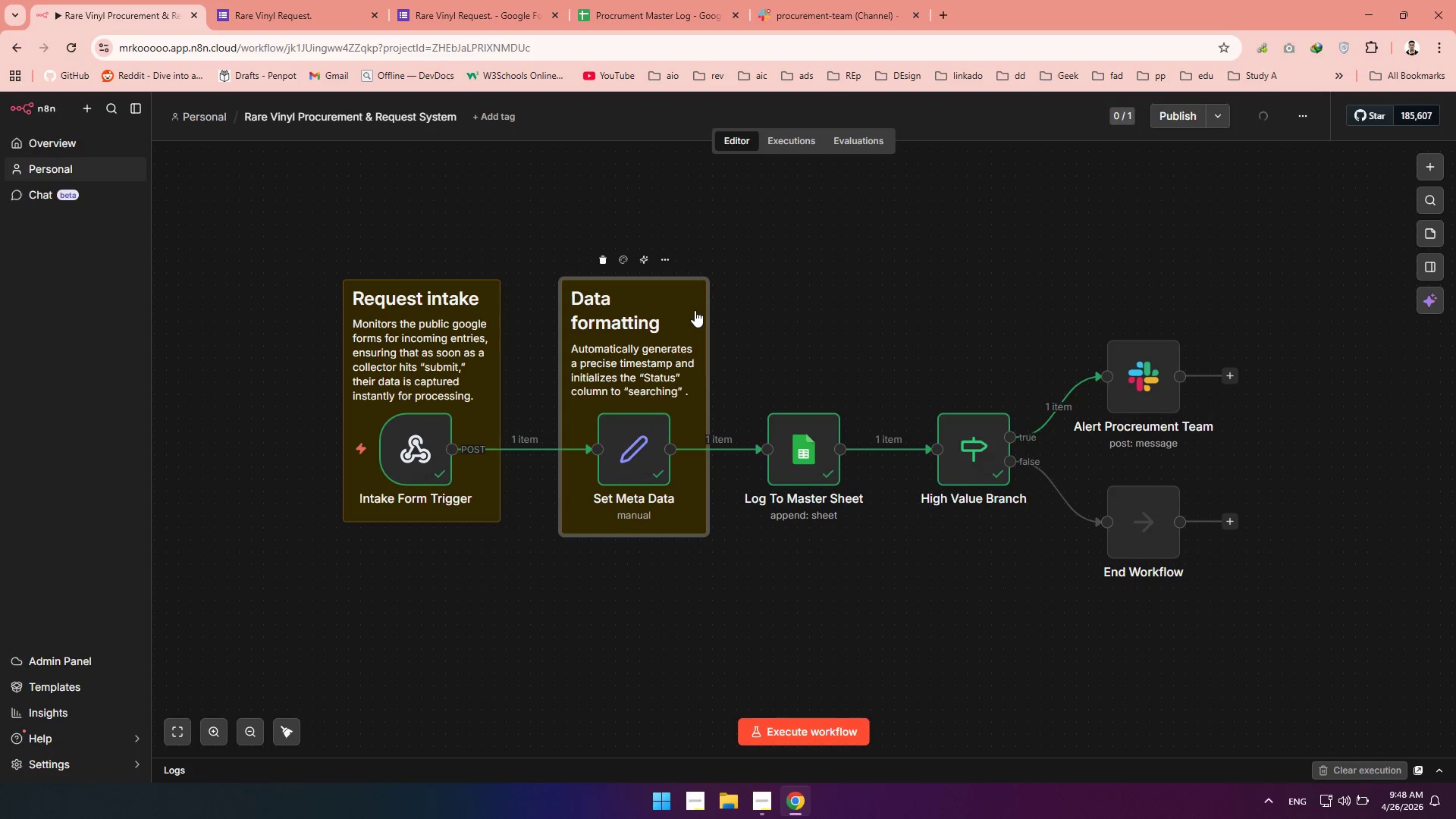 
double_click([598, 313])
 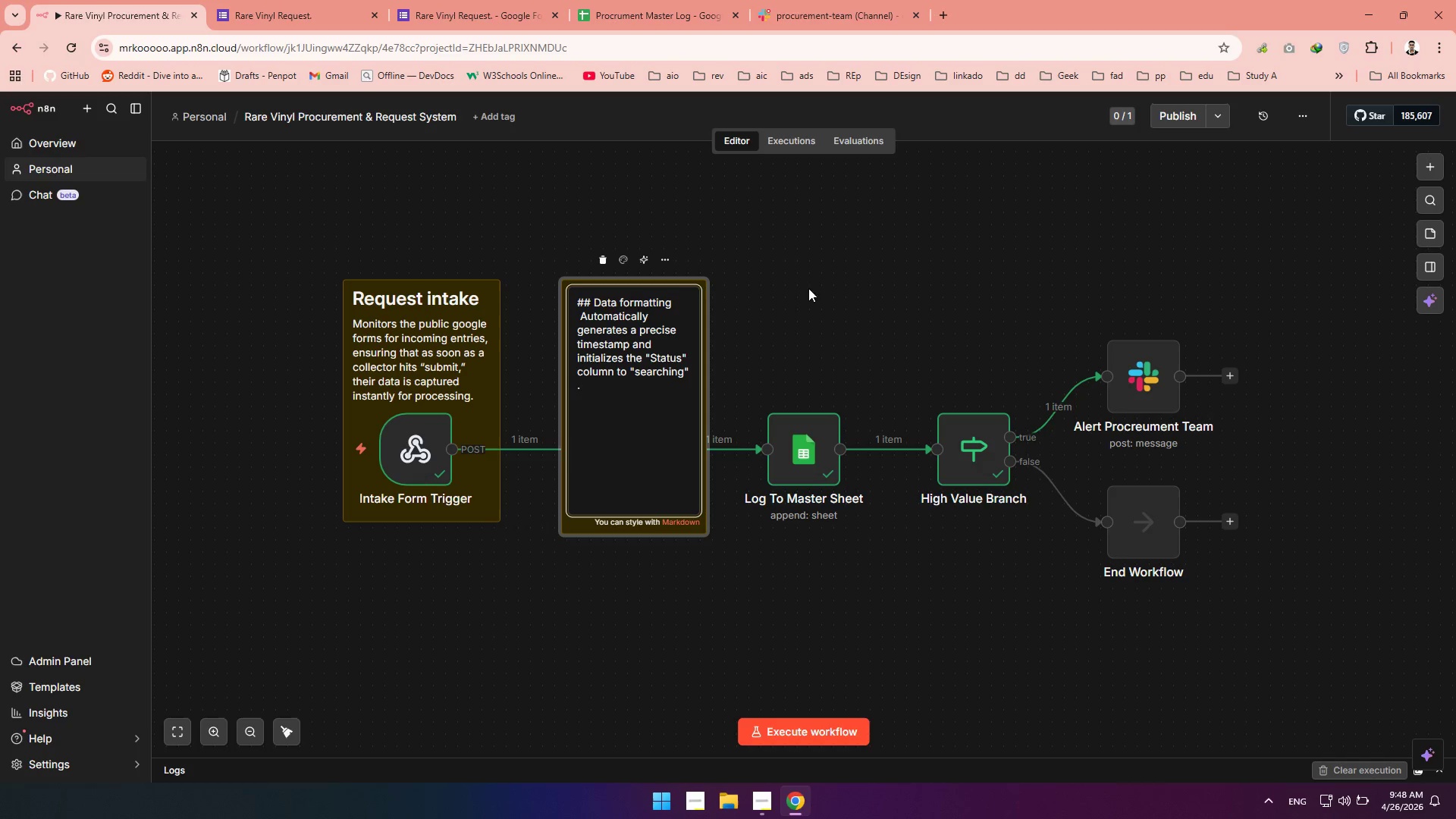 
left_click([791, 291])
 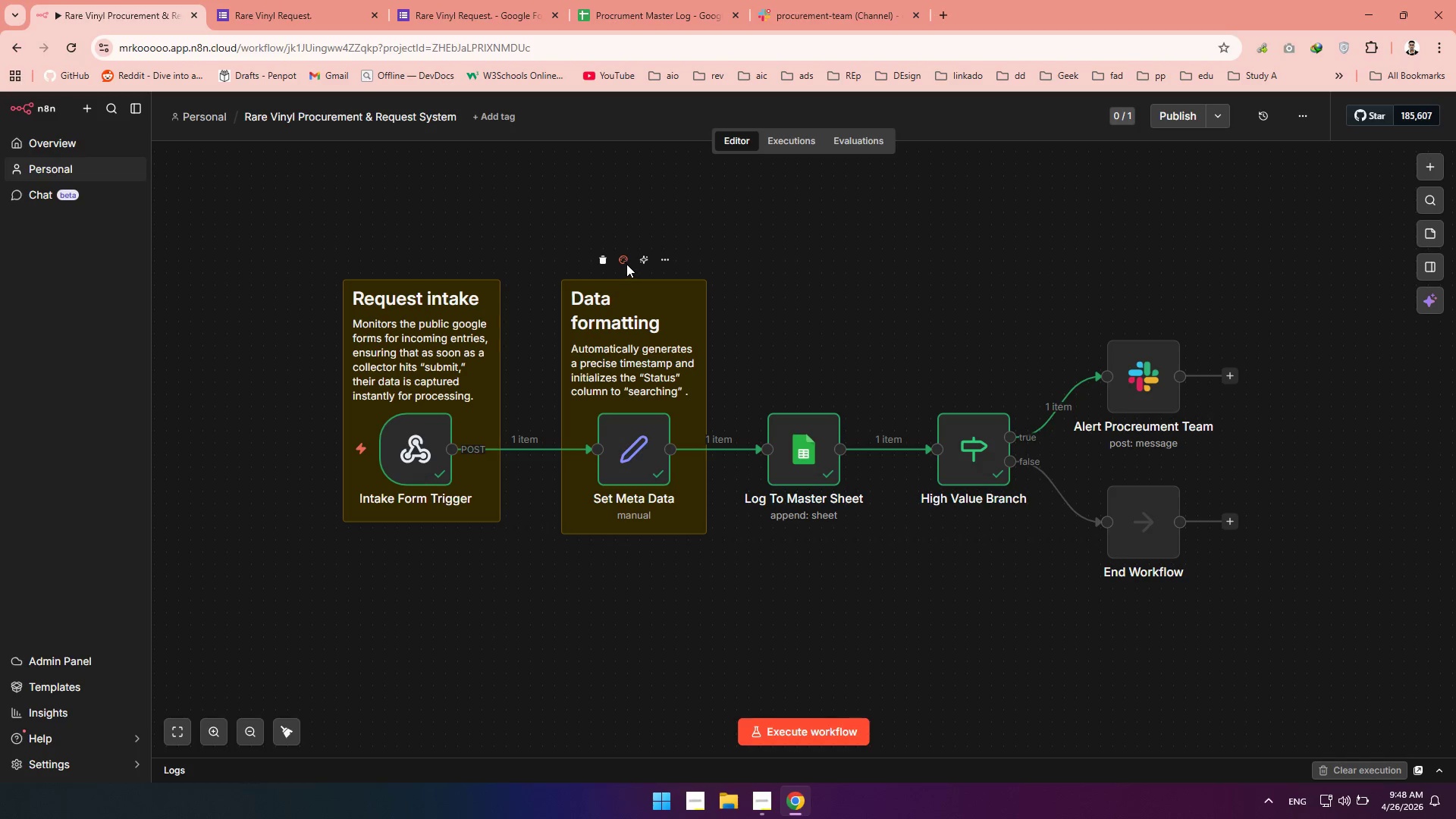 
left_click([626, 264])
 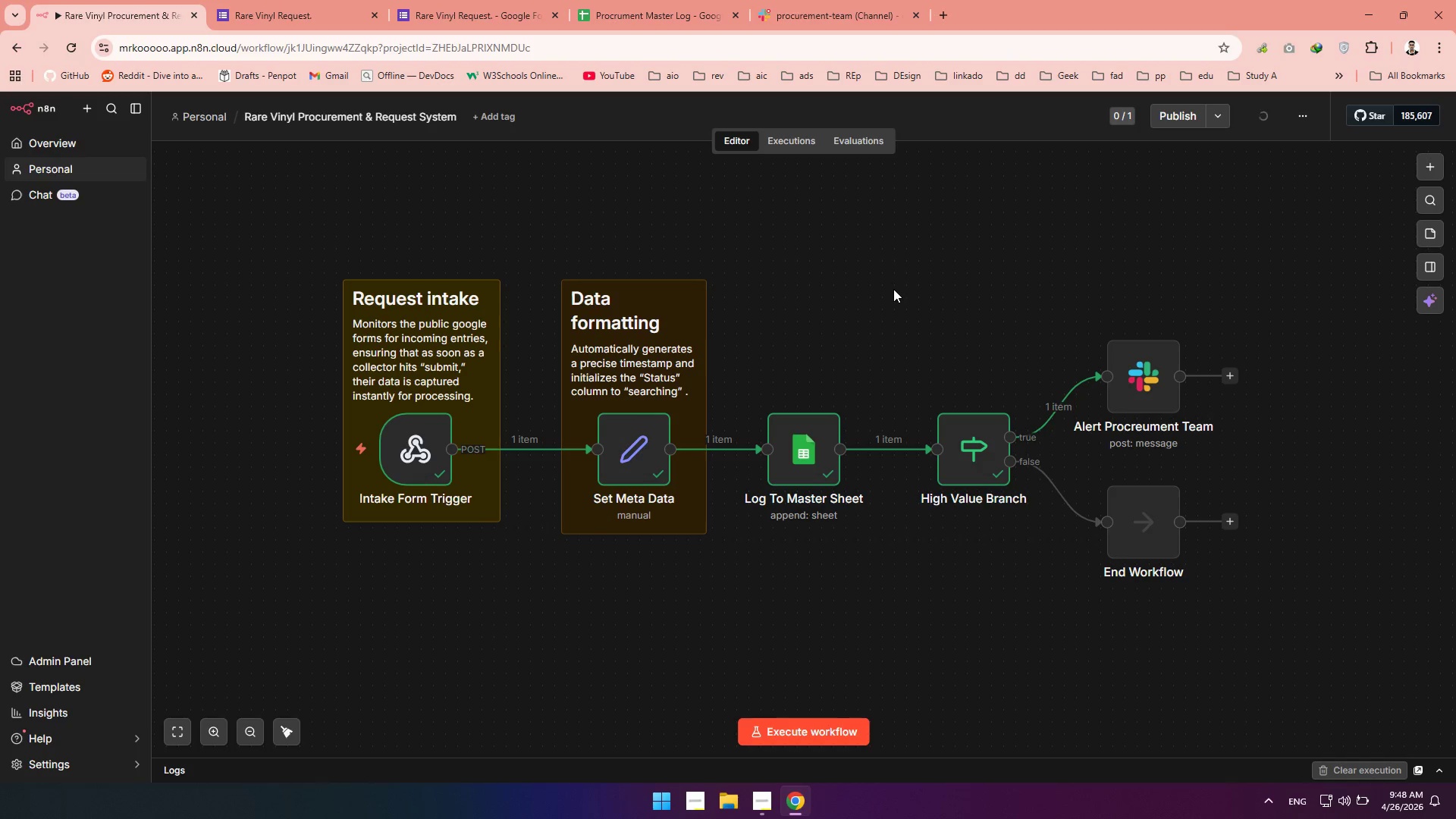 
wait(5.16)
 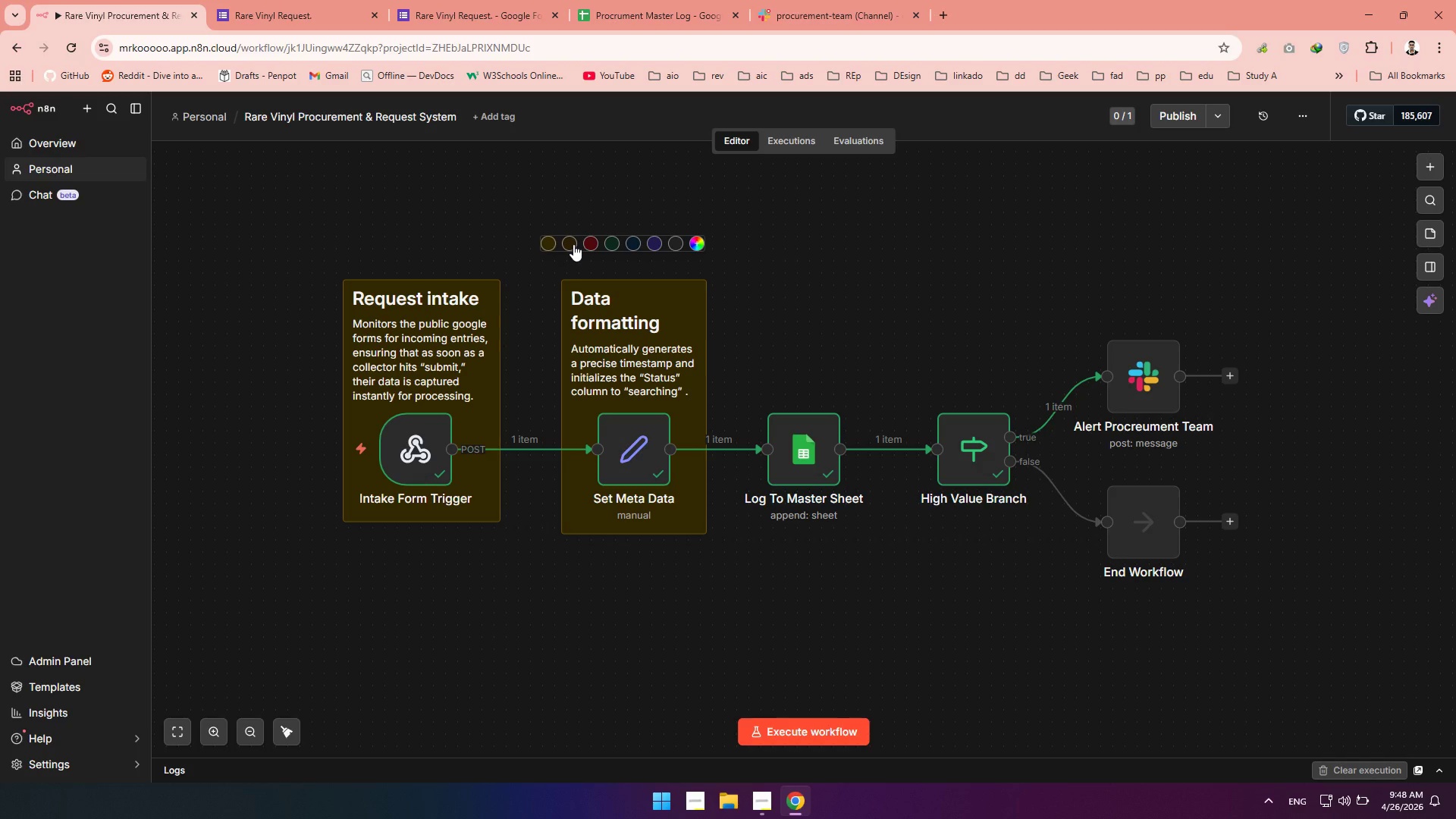 
left_click_drag(start_coordinate=[301, 214], to_coordinate=[729, 607])
 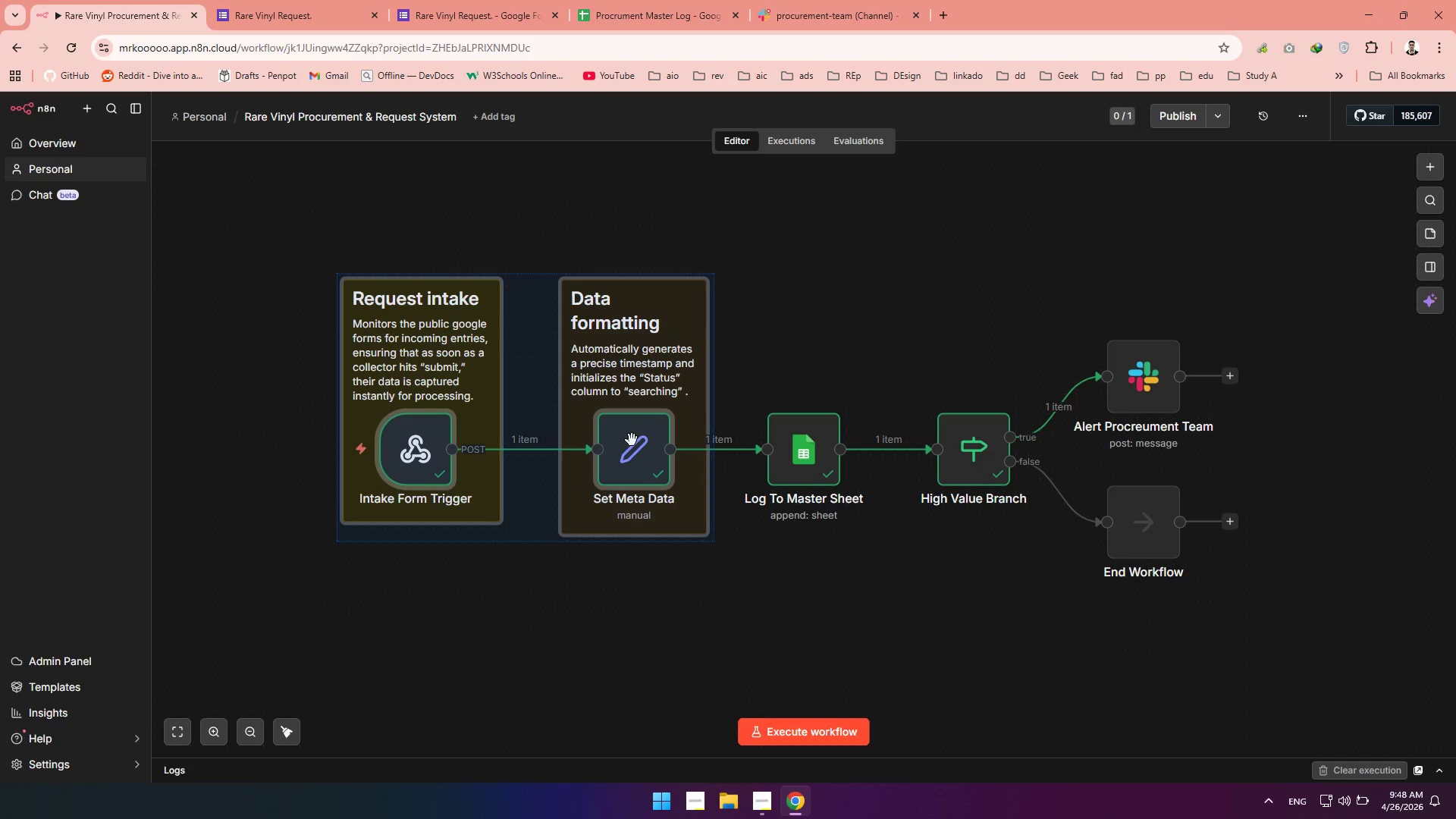 
left_click_drag(start_coordinate=[632, 440], to_coordinate=[583, 438])
 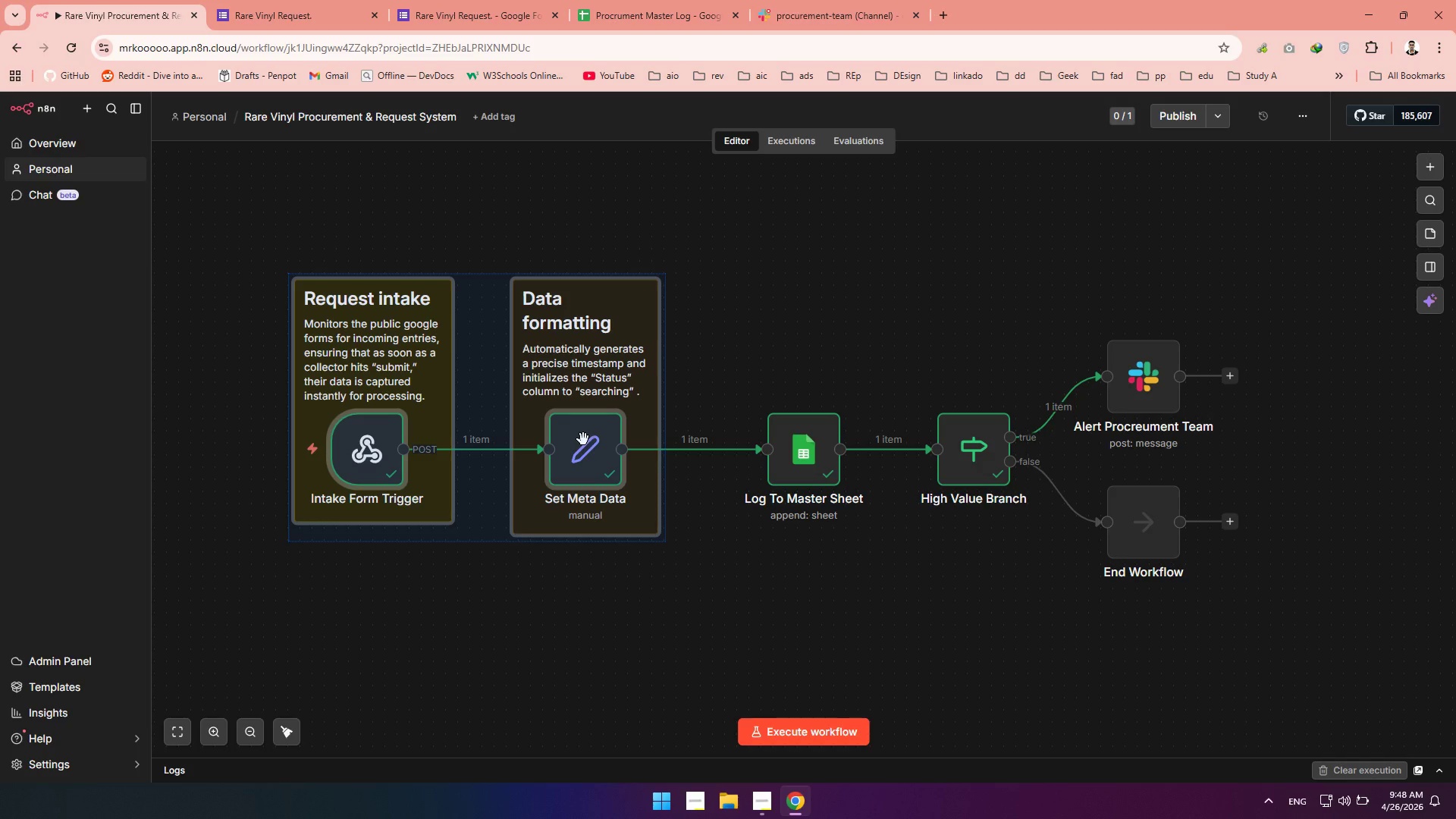 
left_click_drag(start_coordinate=[584, 438], to_coordinate=[558, 440])
 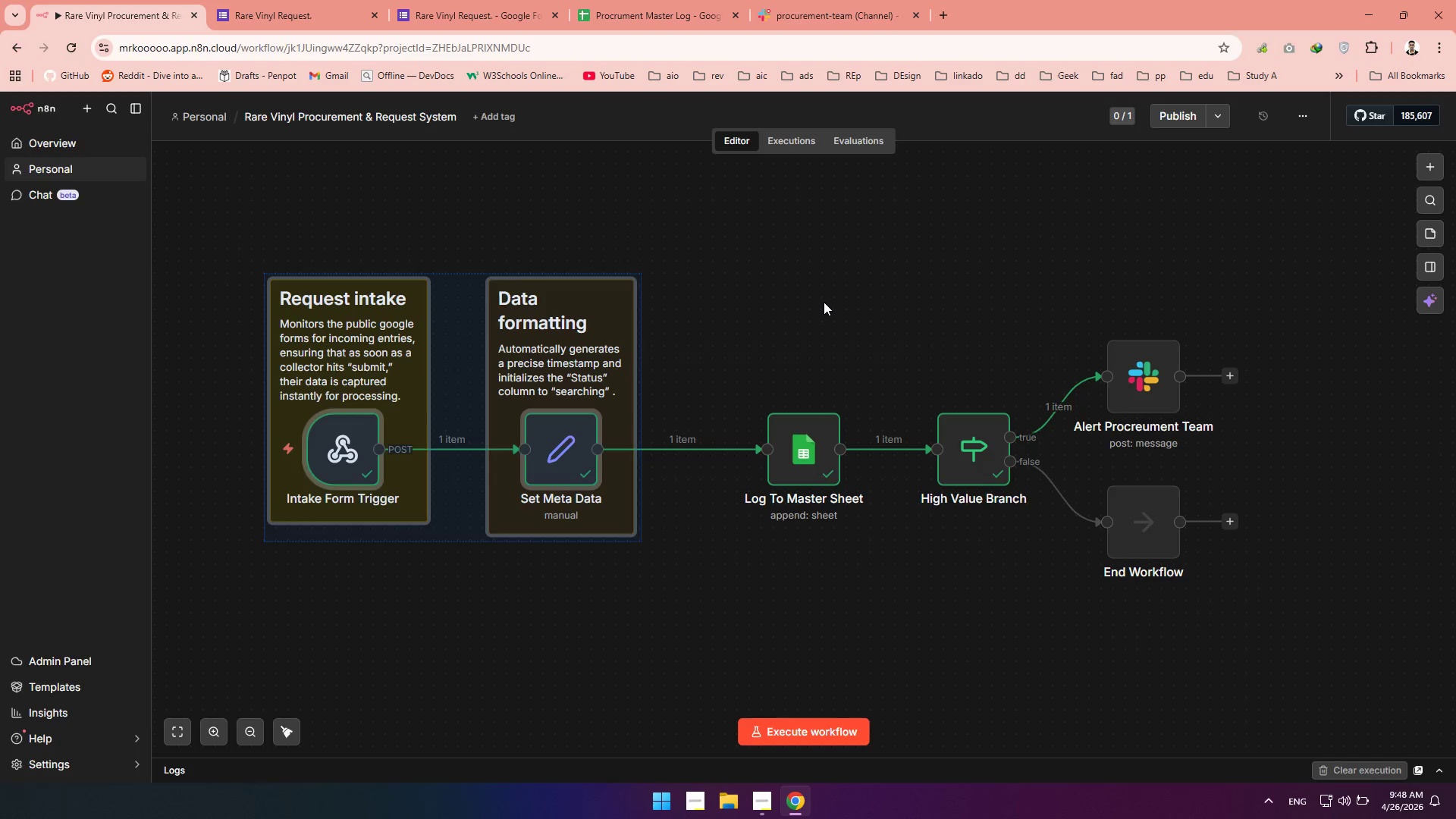 
left_click([824, 302])
 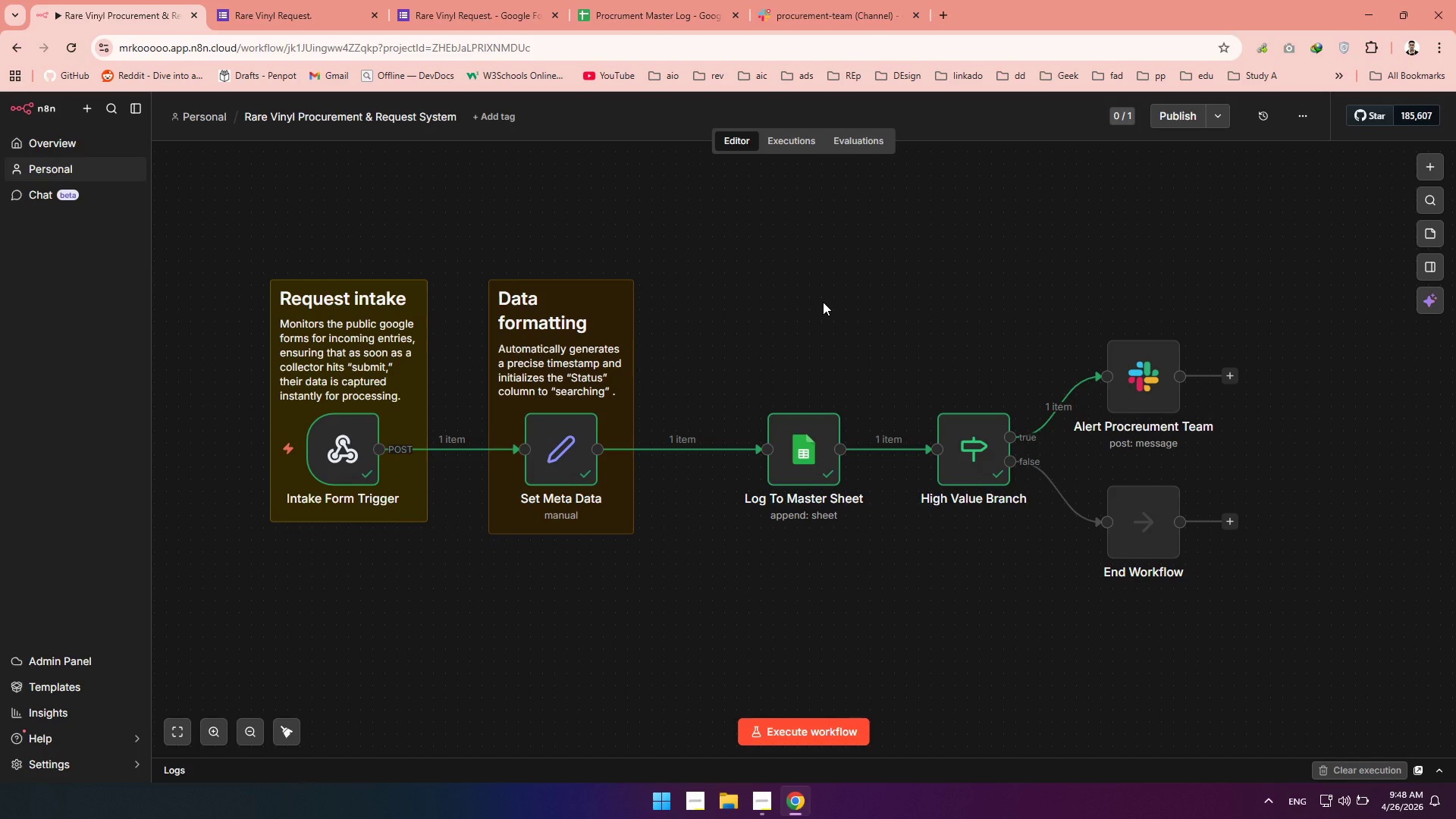 
wait(11.09)
 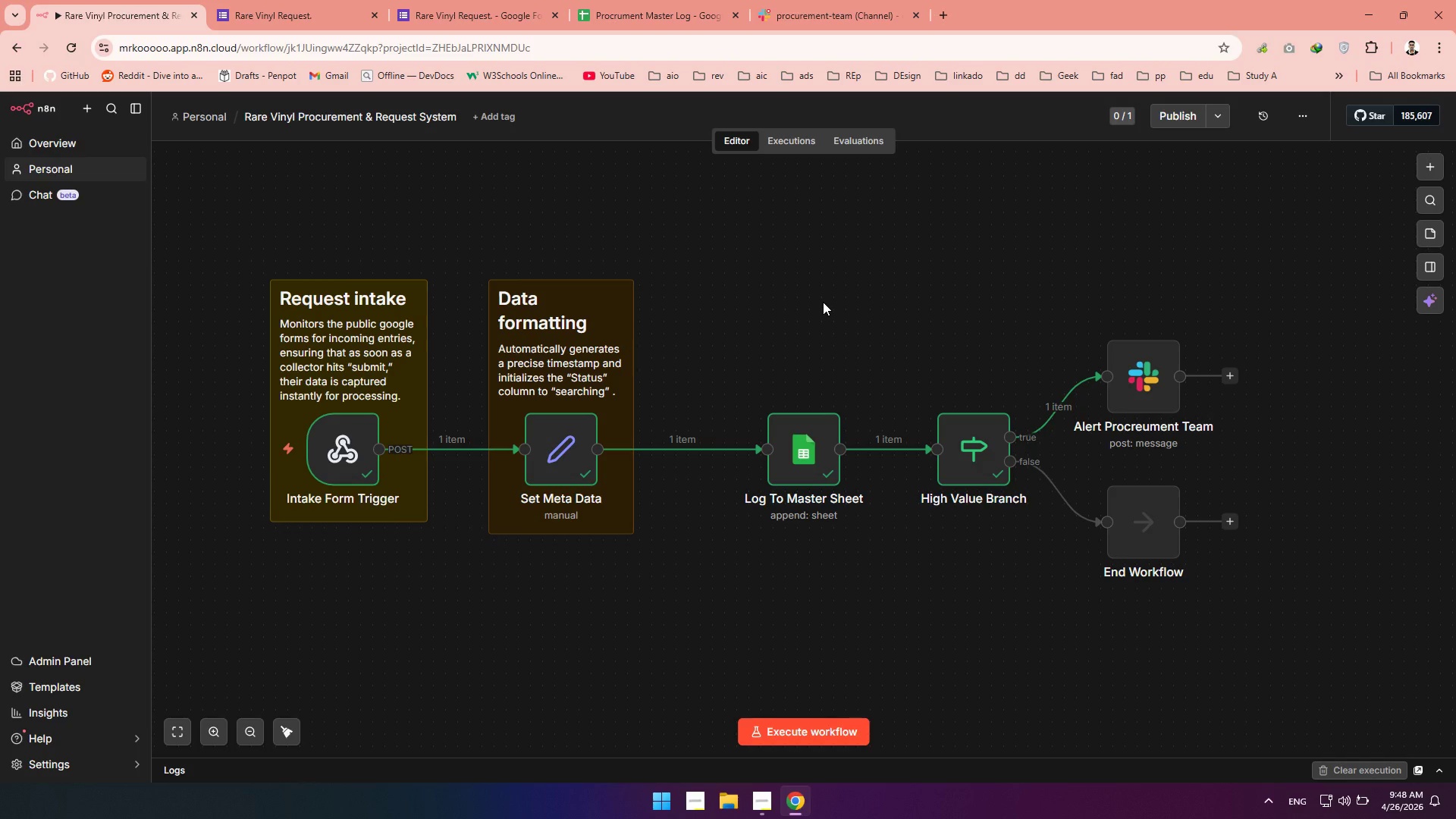 
left_click([607, 328])
 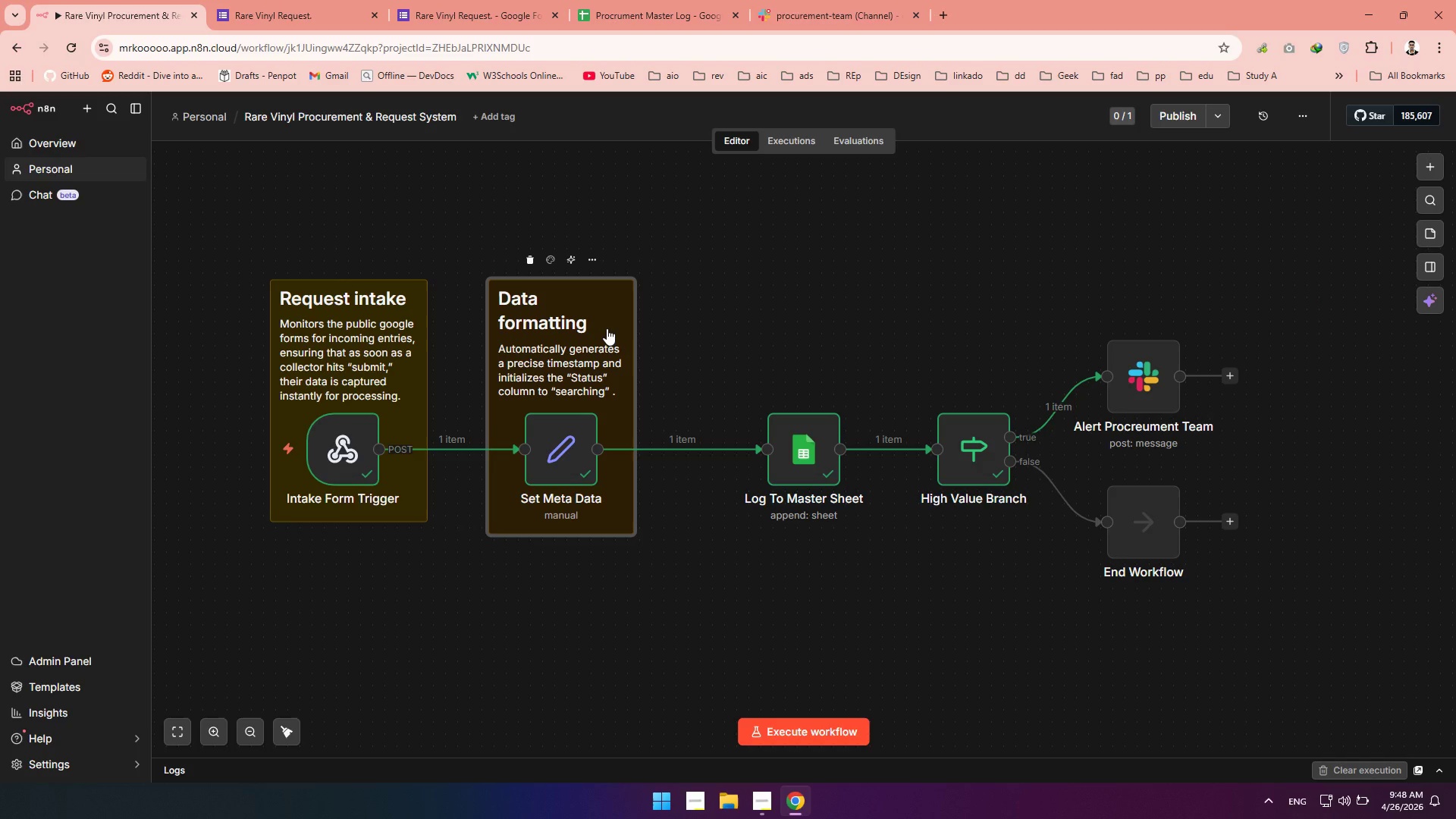 
key(Control+D)
 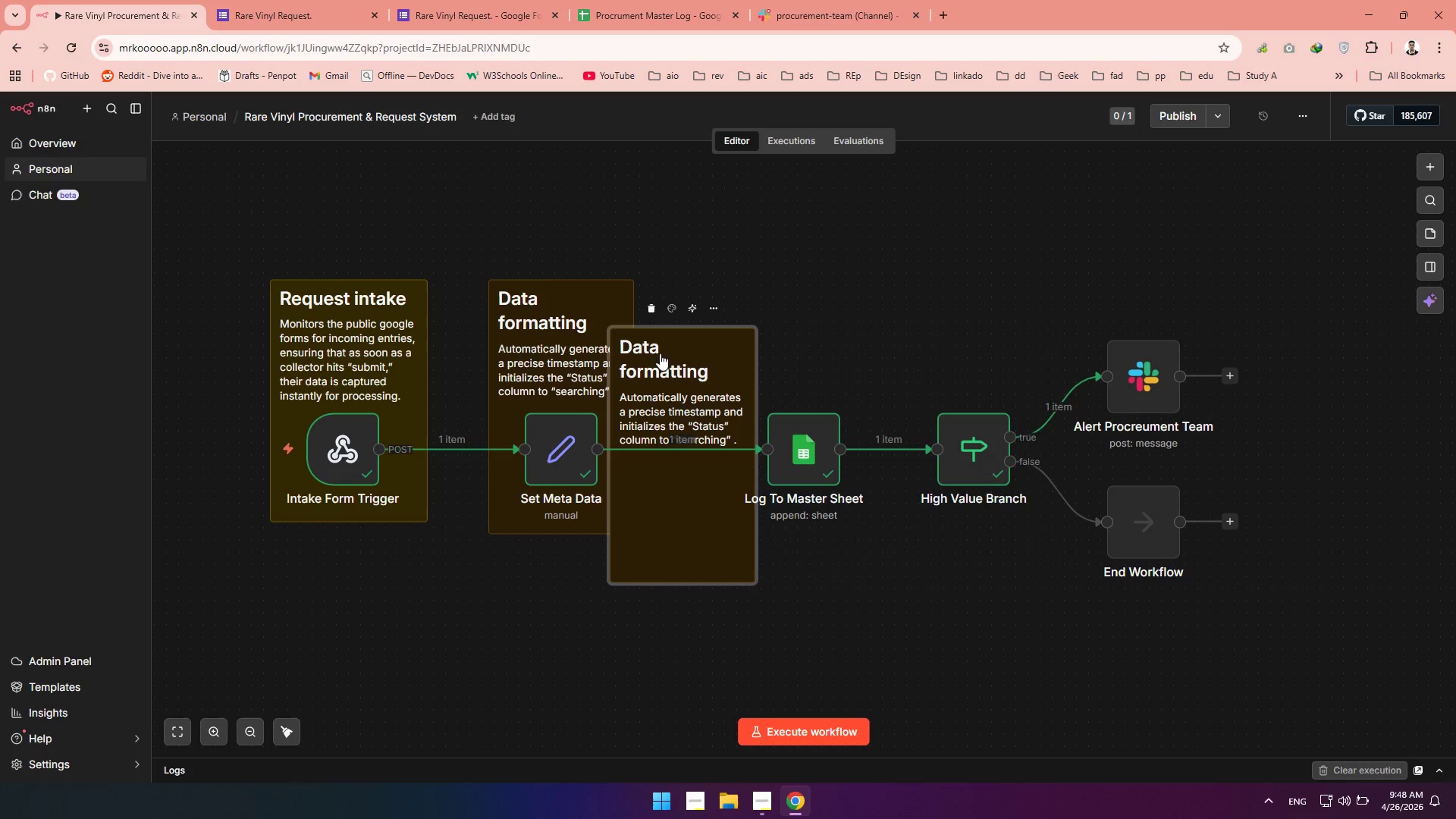 
left_click_drag(start_coordinate=[661, 354], to_coordinate=[779, 306])
 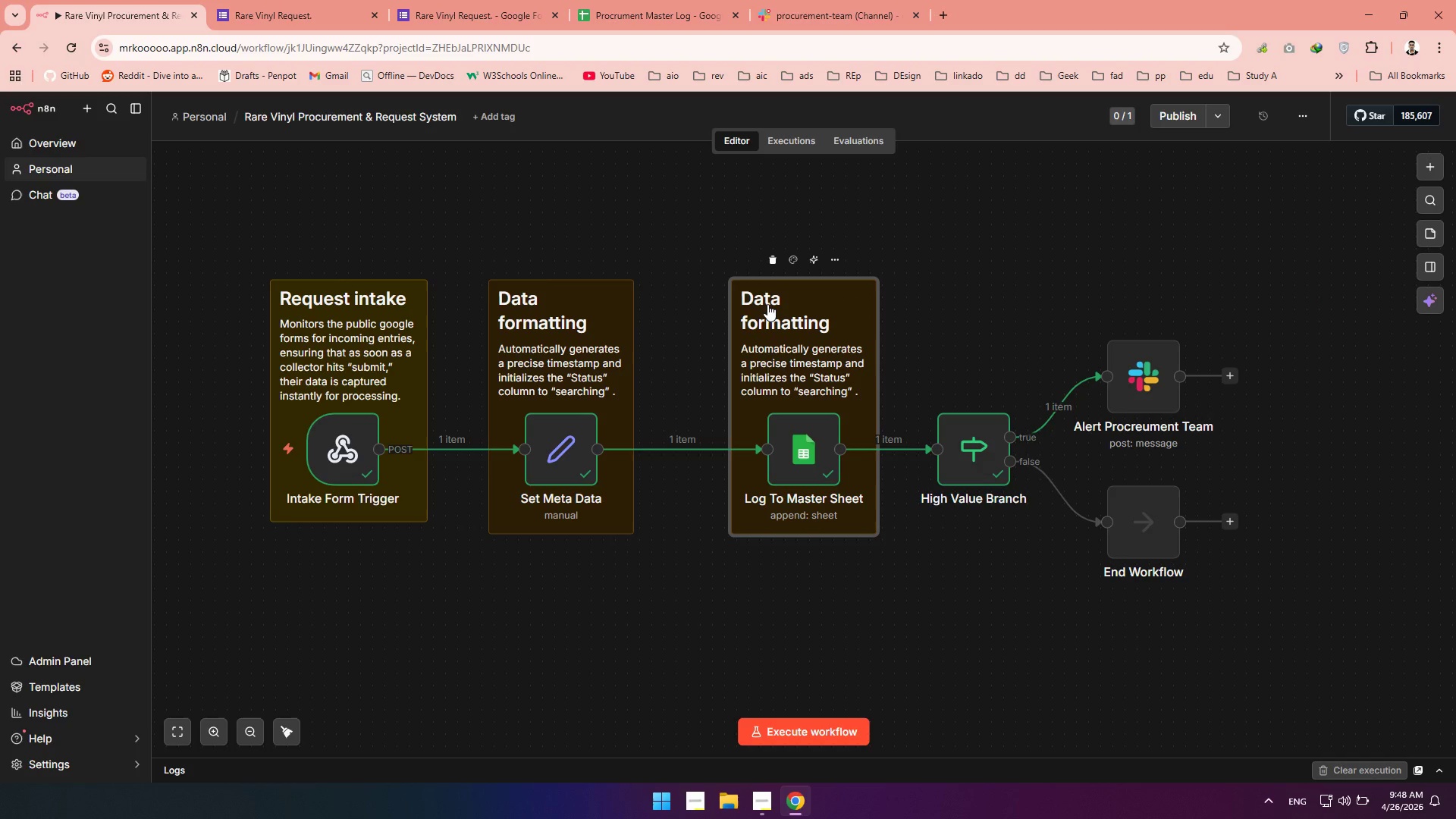 
double_click([767, 304])
 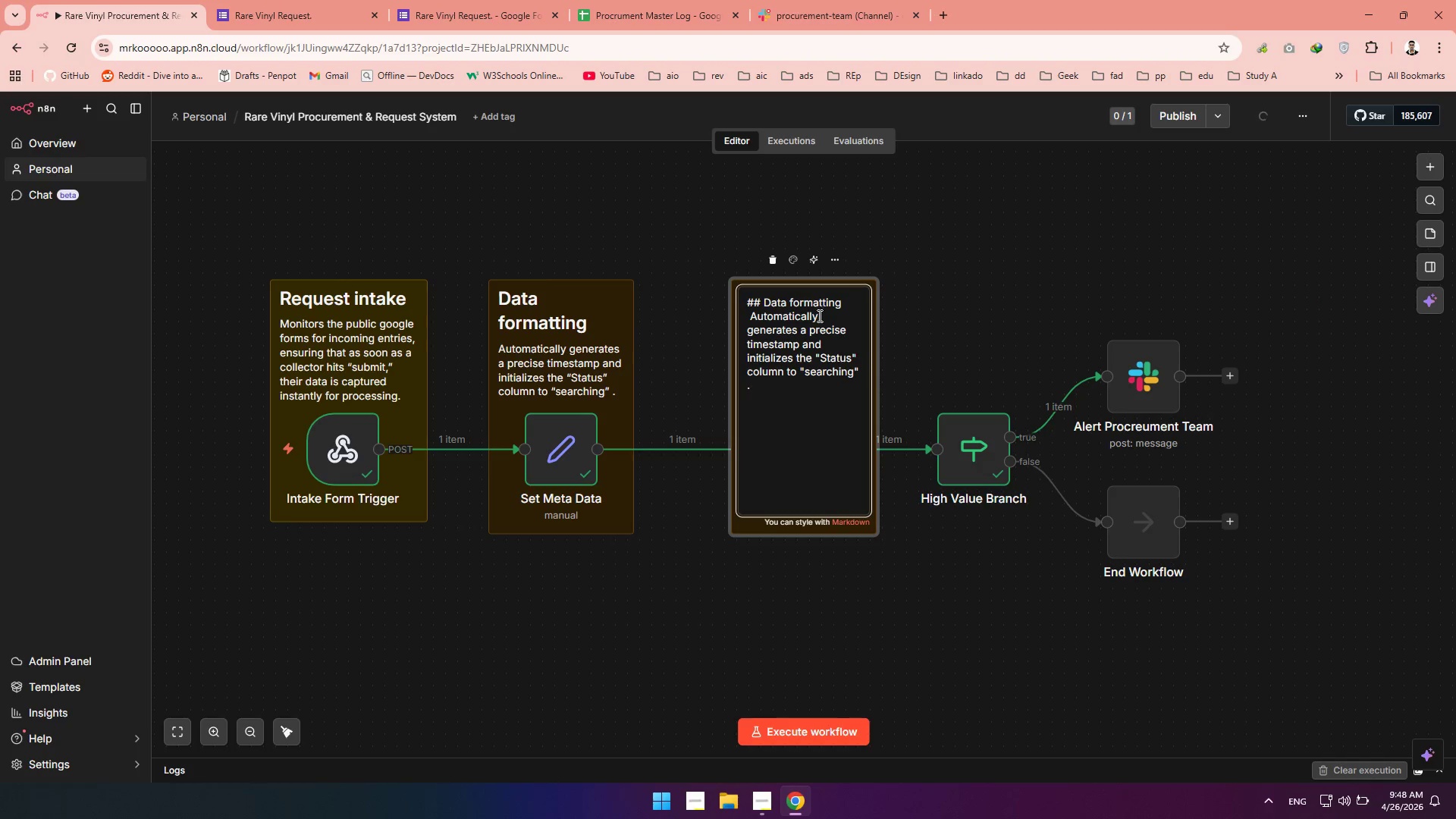 
left_click_drag(start_coordinate=[818, 315], to_coordinate=[760, 304])
 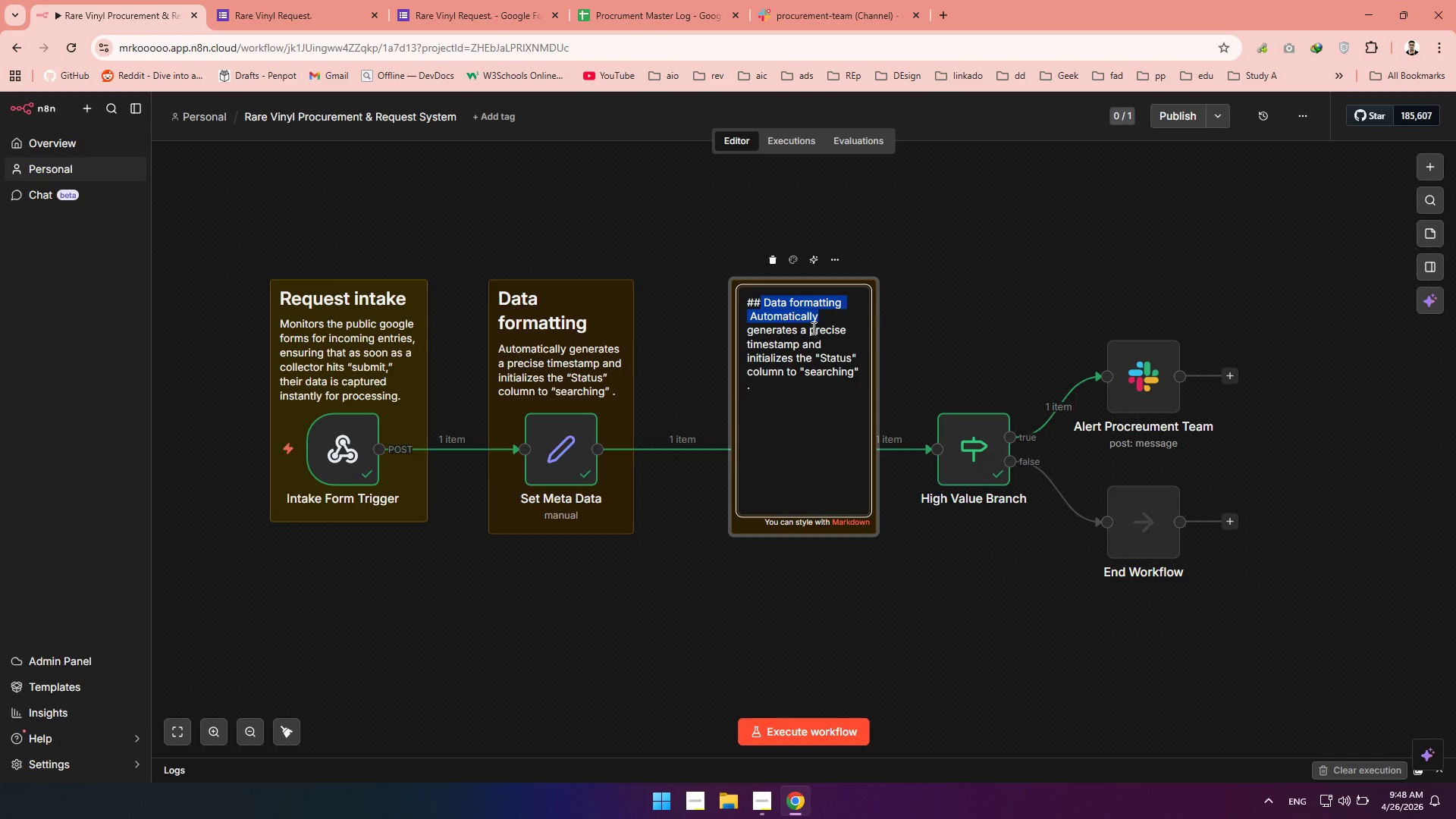 
type( Maer)
 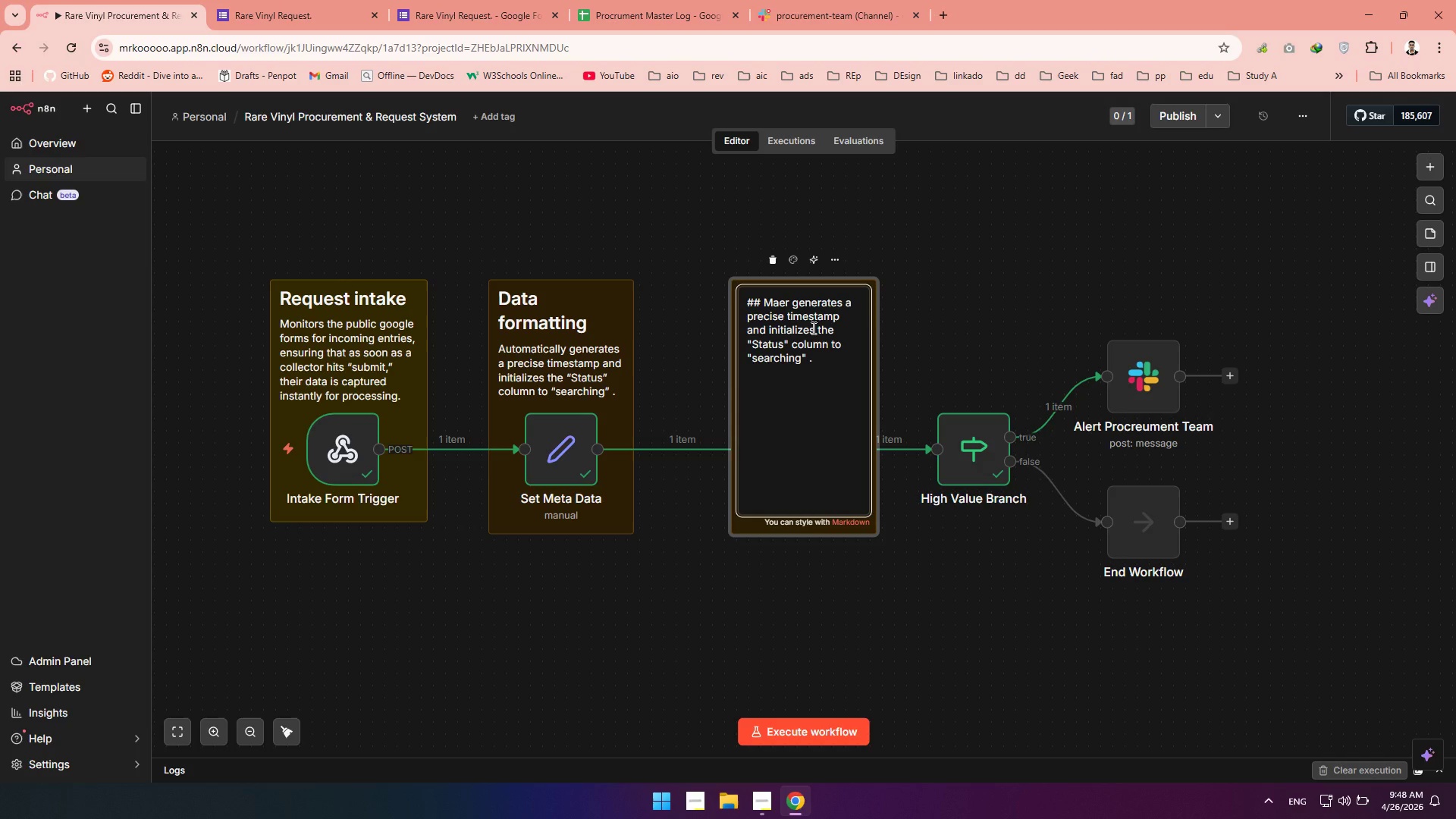 
key(Backspace)
key(Backspace)
type(ster Log Sync)
 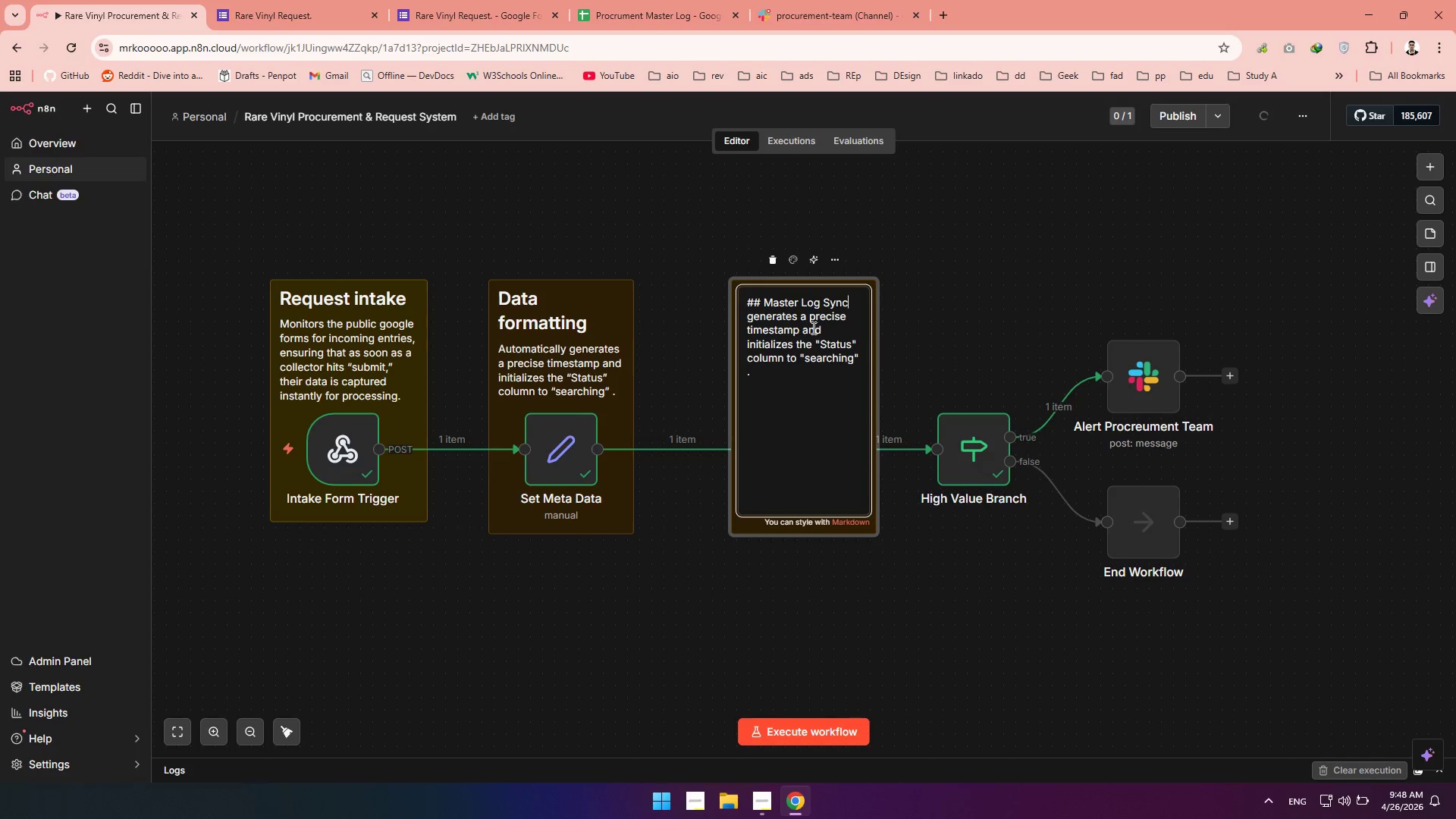 
key(Enter)
 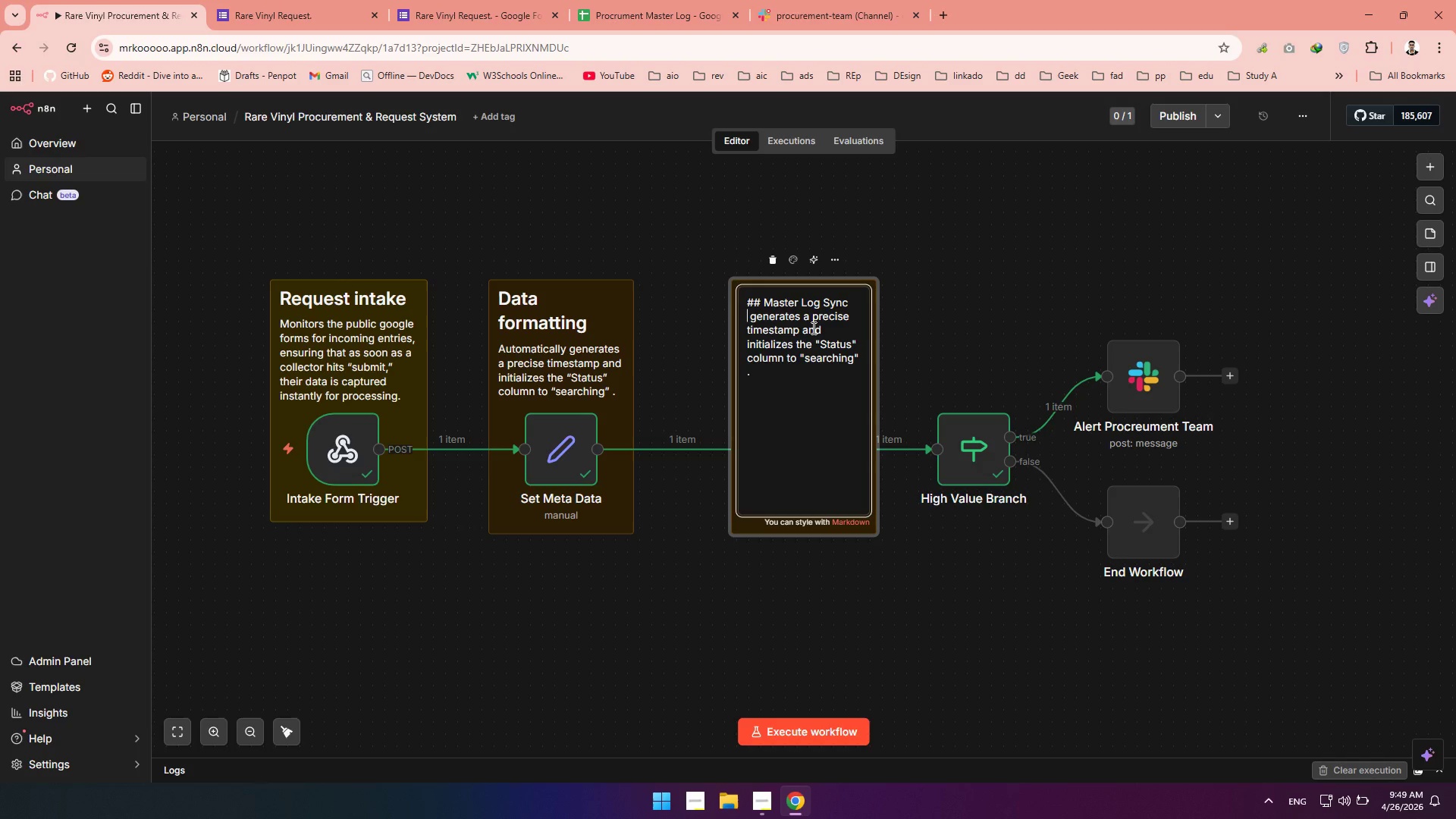 
key(Enter)
 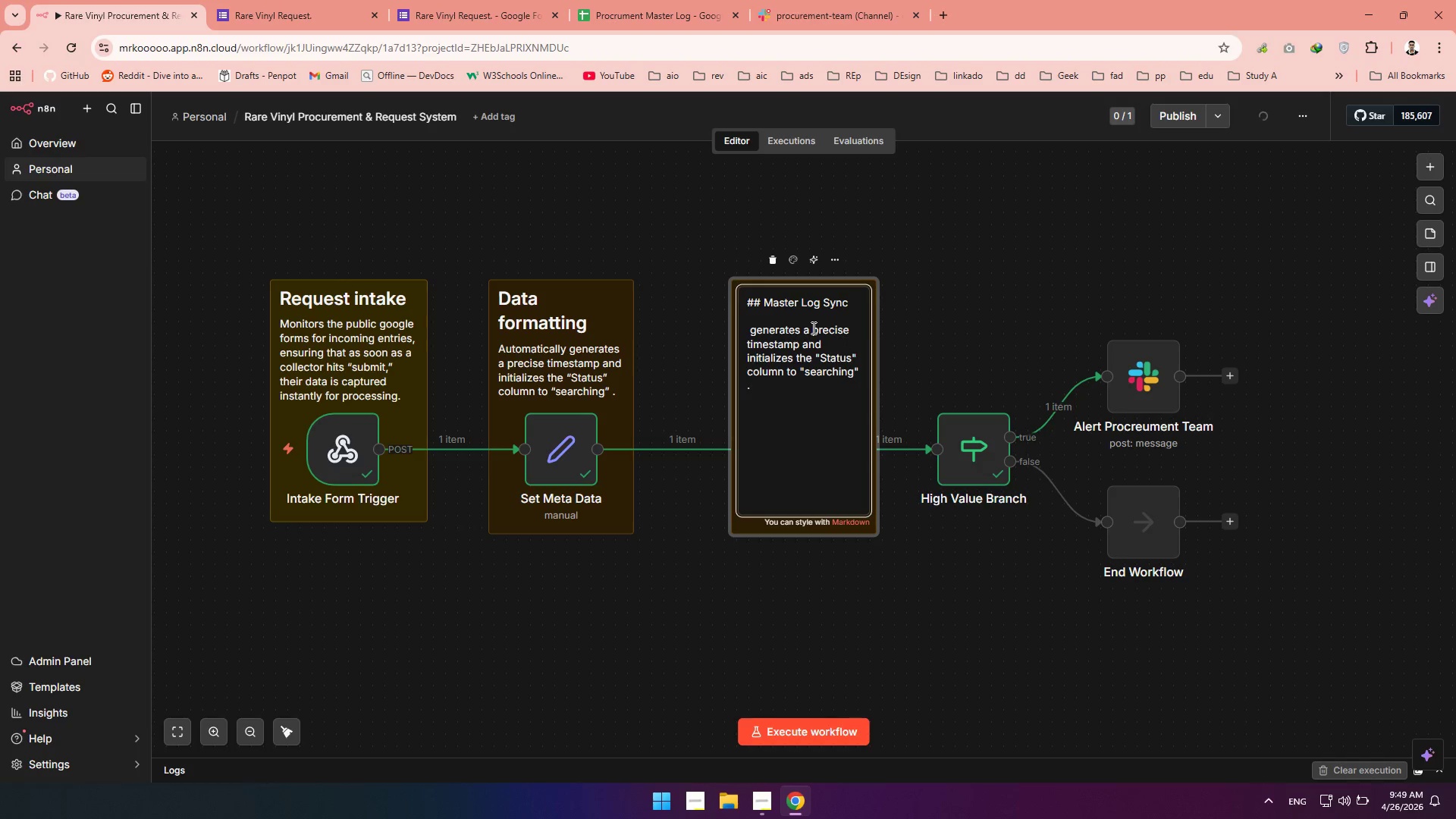 
key(Shift+End)
 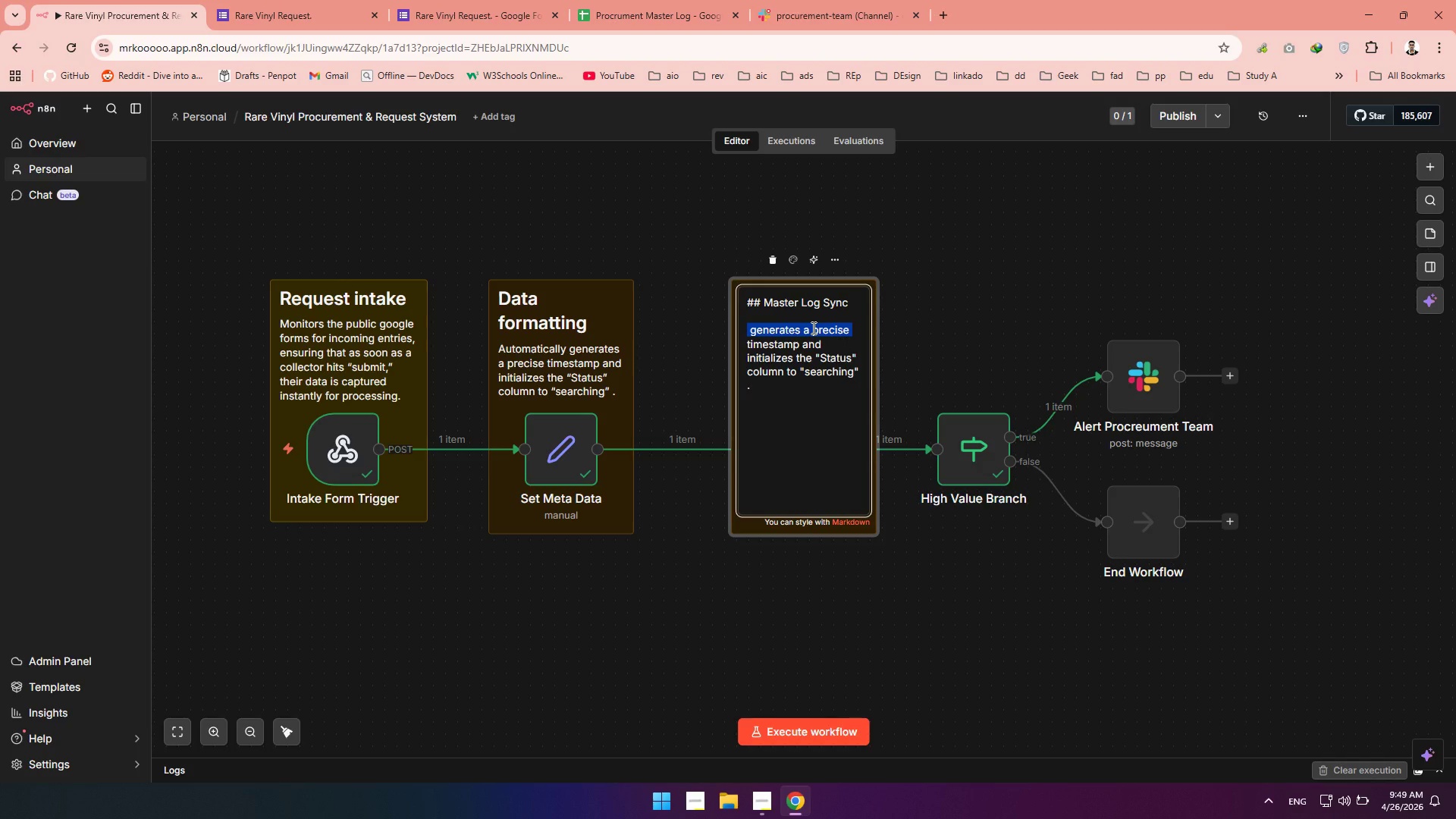 
key(Shift+End)
 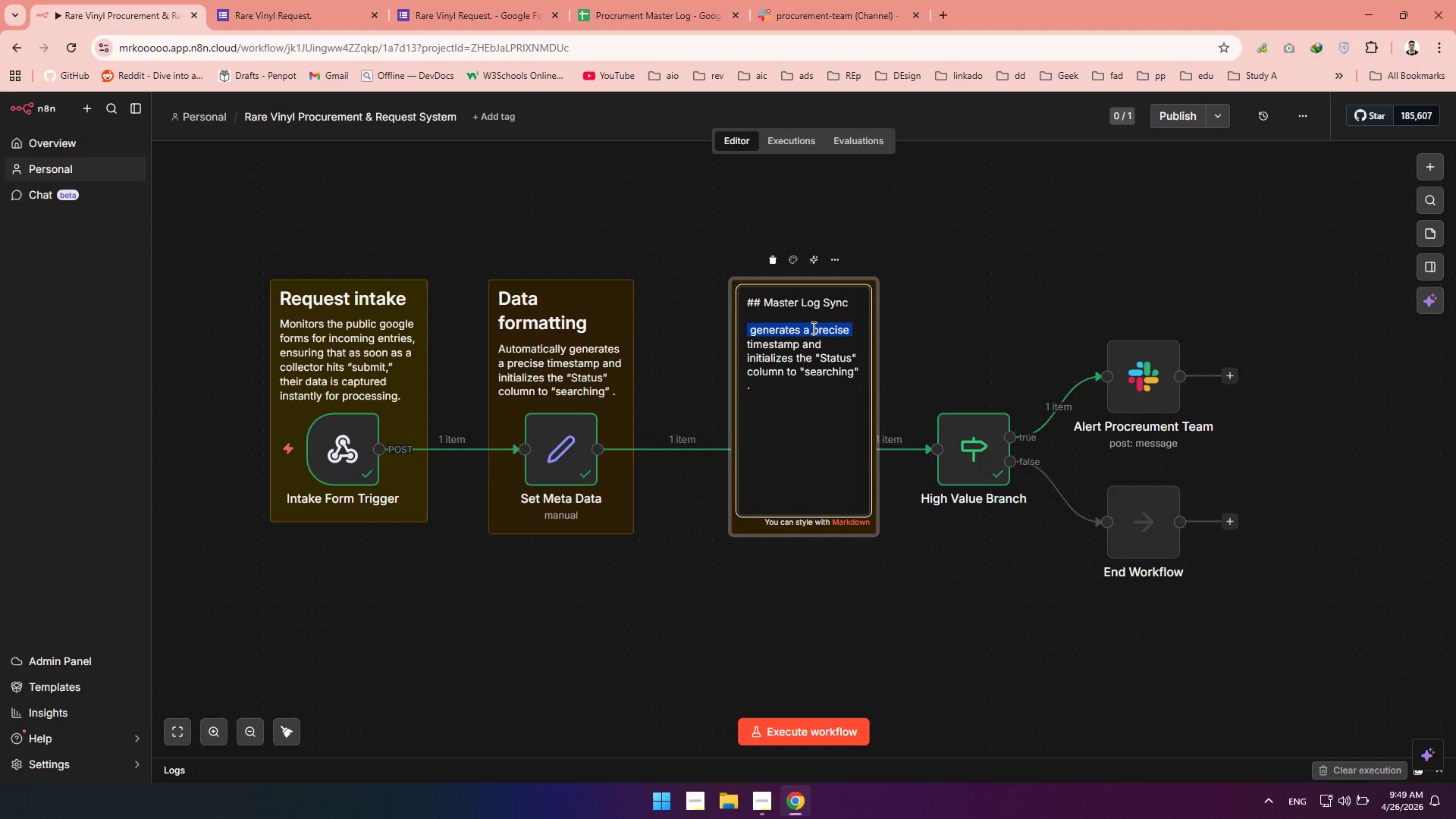 
key(Shift+End)
 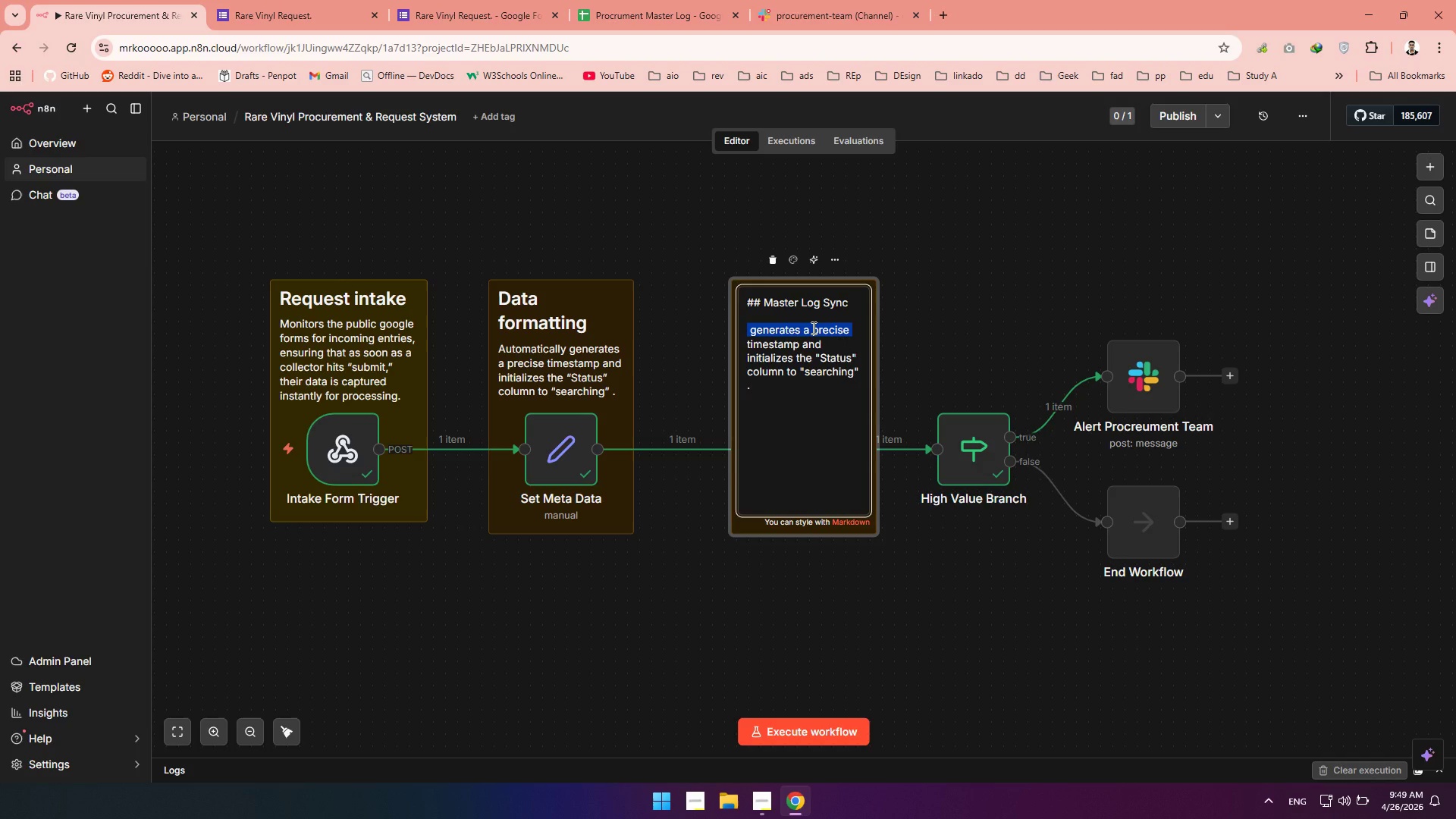 
key(Shift+End)
 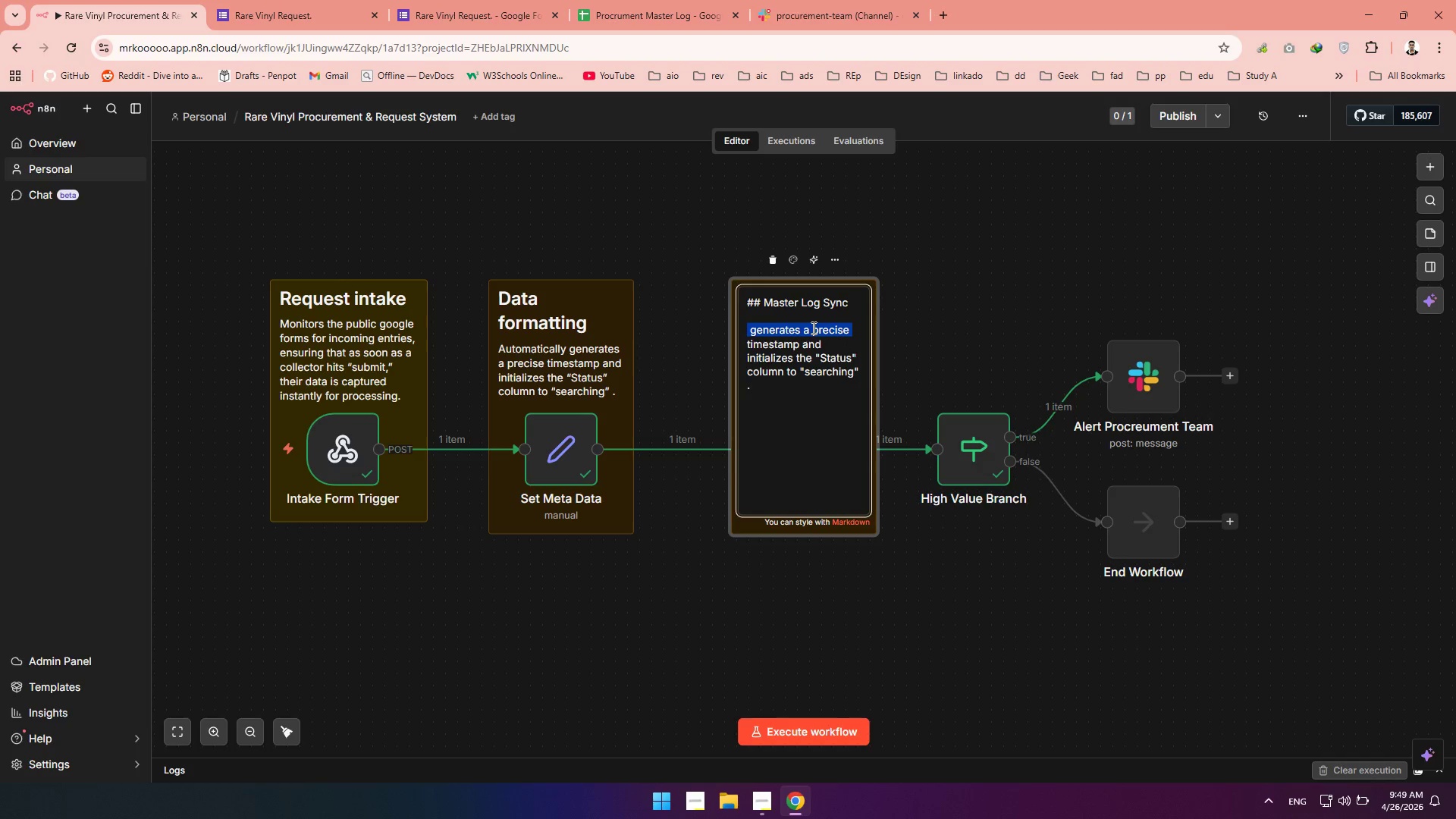 
key(Shift+ArrowDown)
 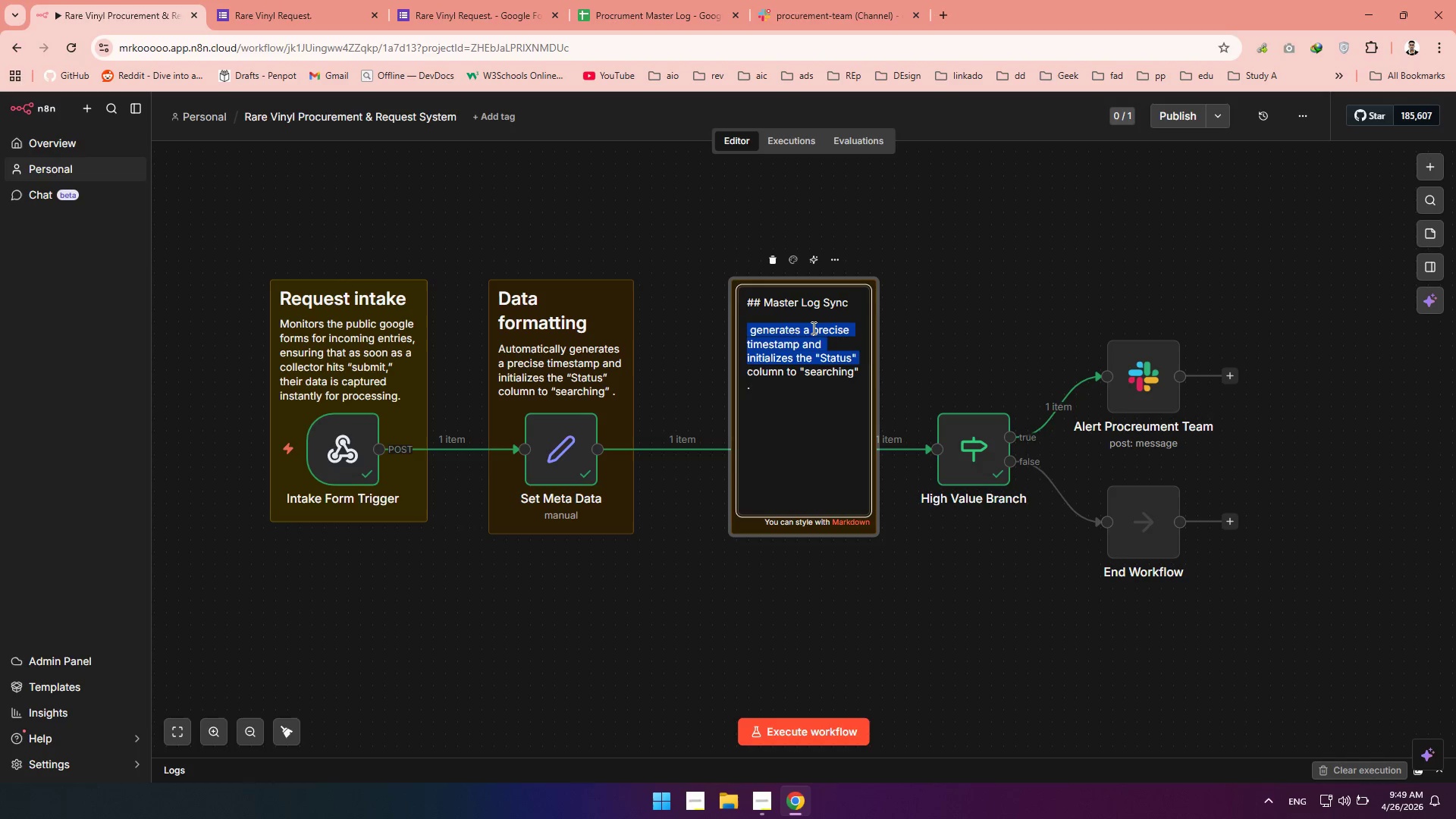 
key(Shift+ArrowDown)
 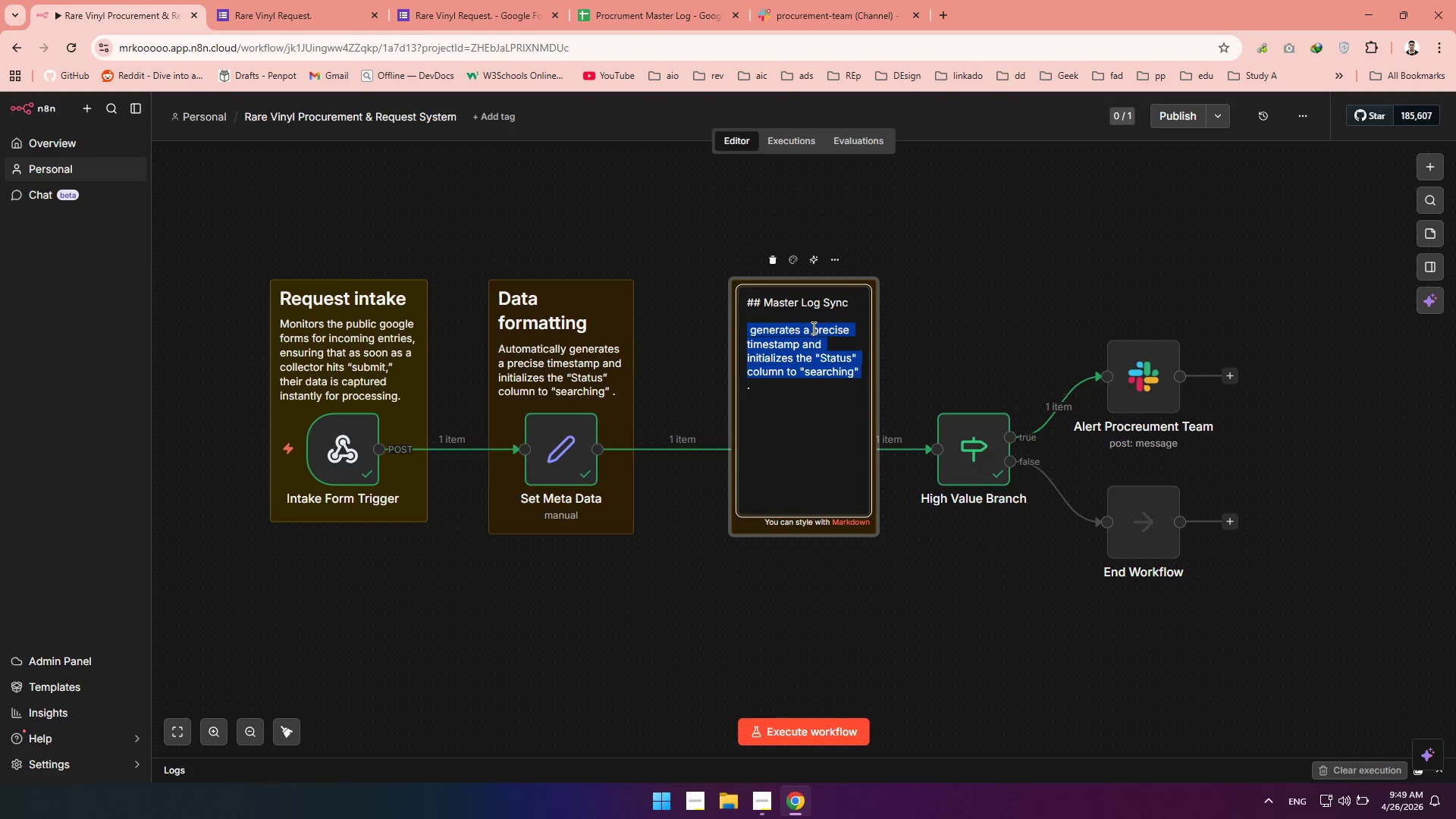 
key(Shift+ArrowDown)
 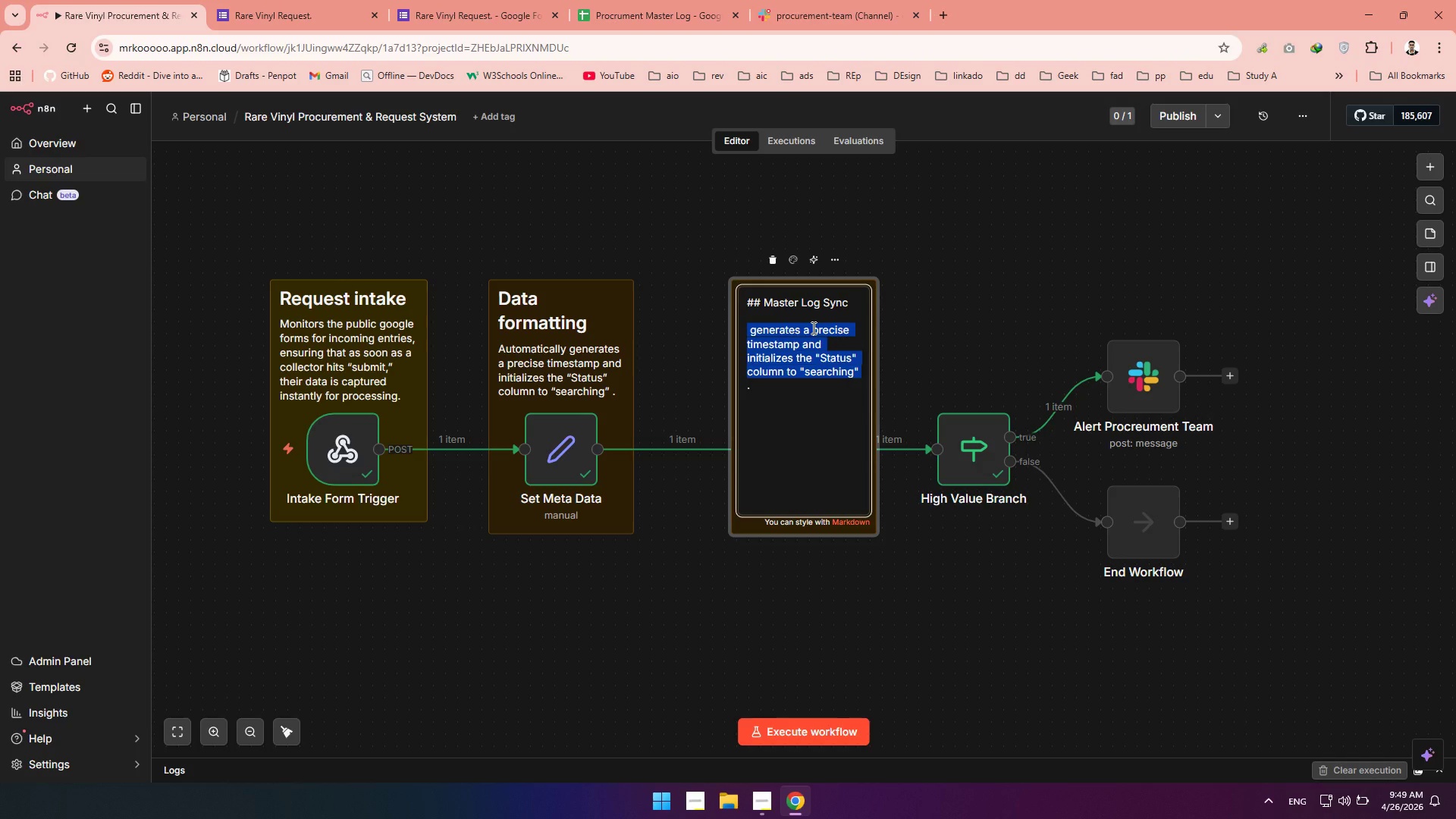 
key(Backspace)
 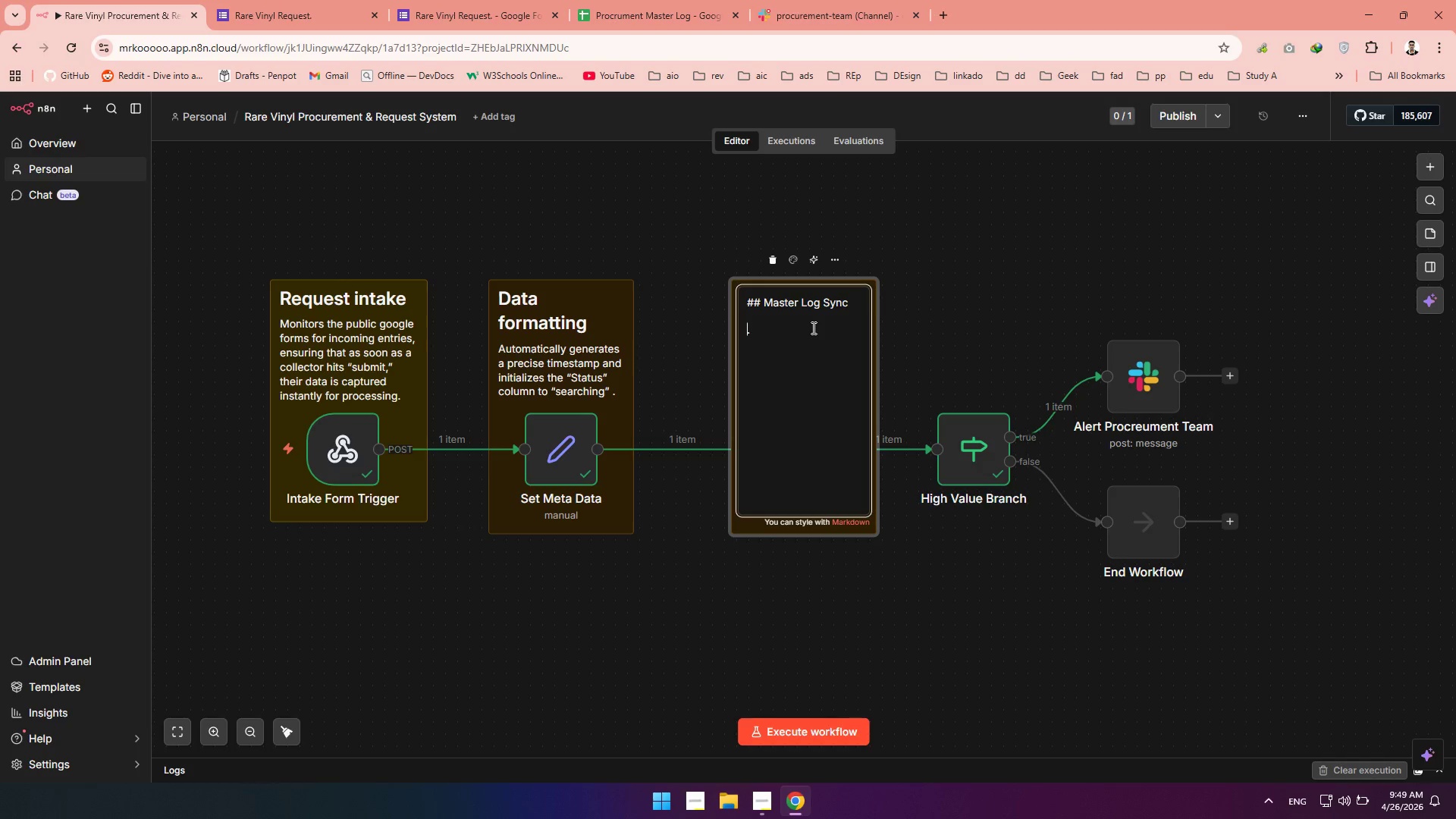 
key(Delete)
 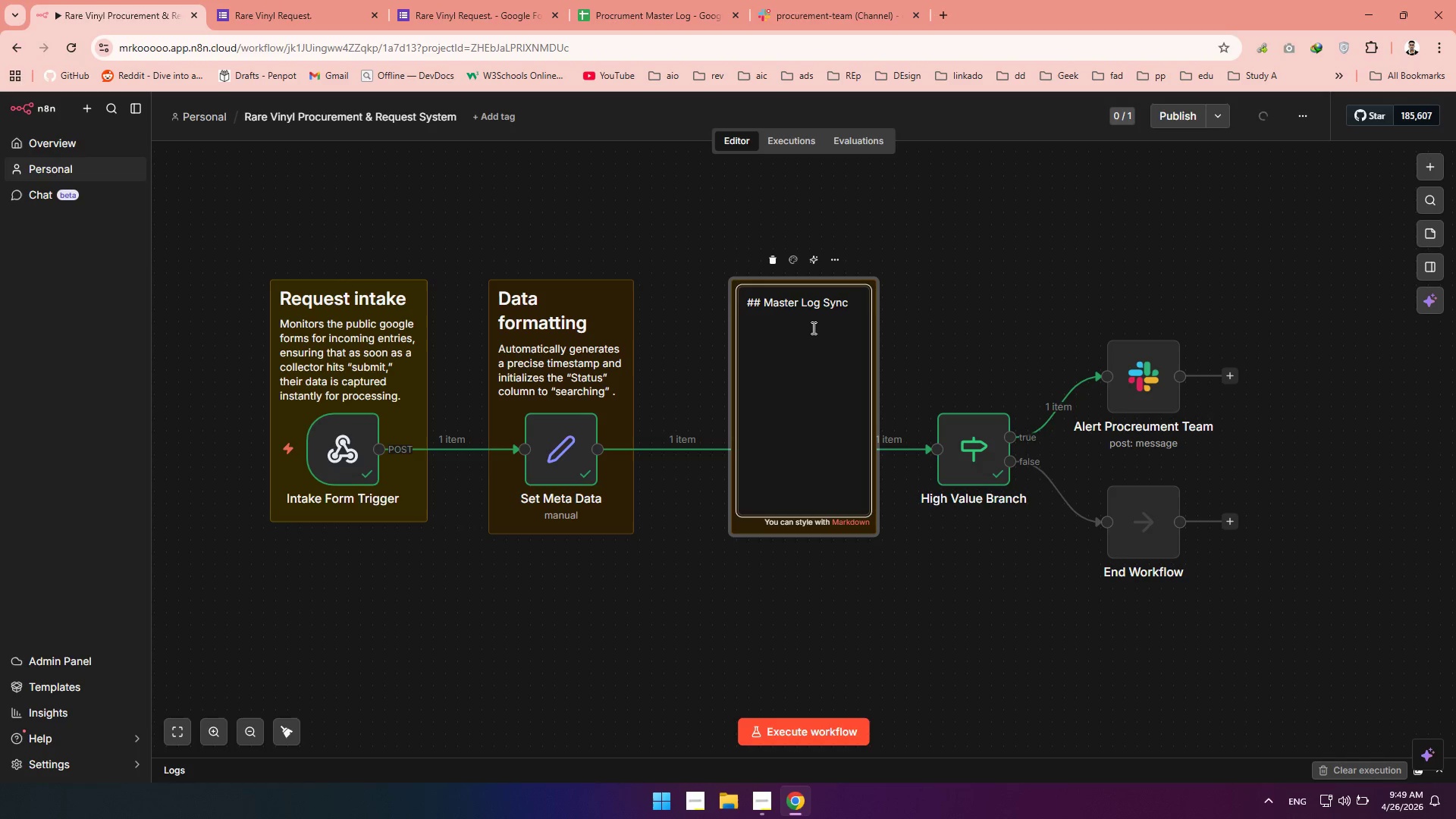 
type(Automatically append )
key(Backspace)
type(s the sanitized request data to the )
 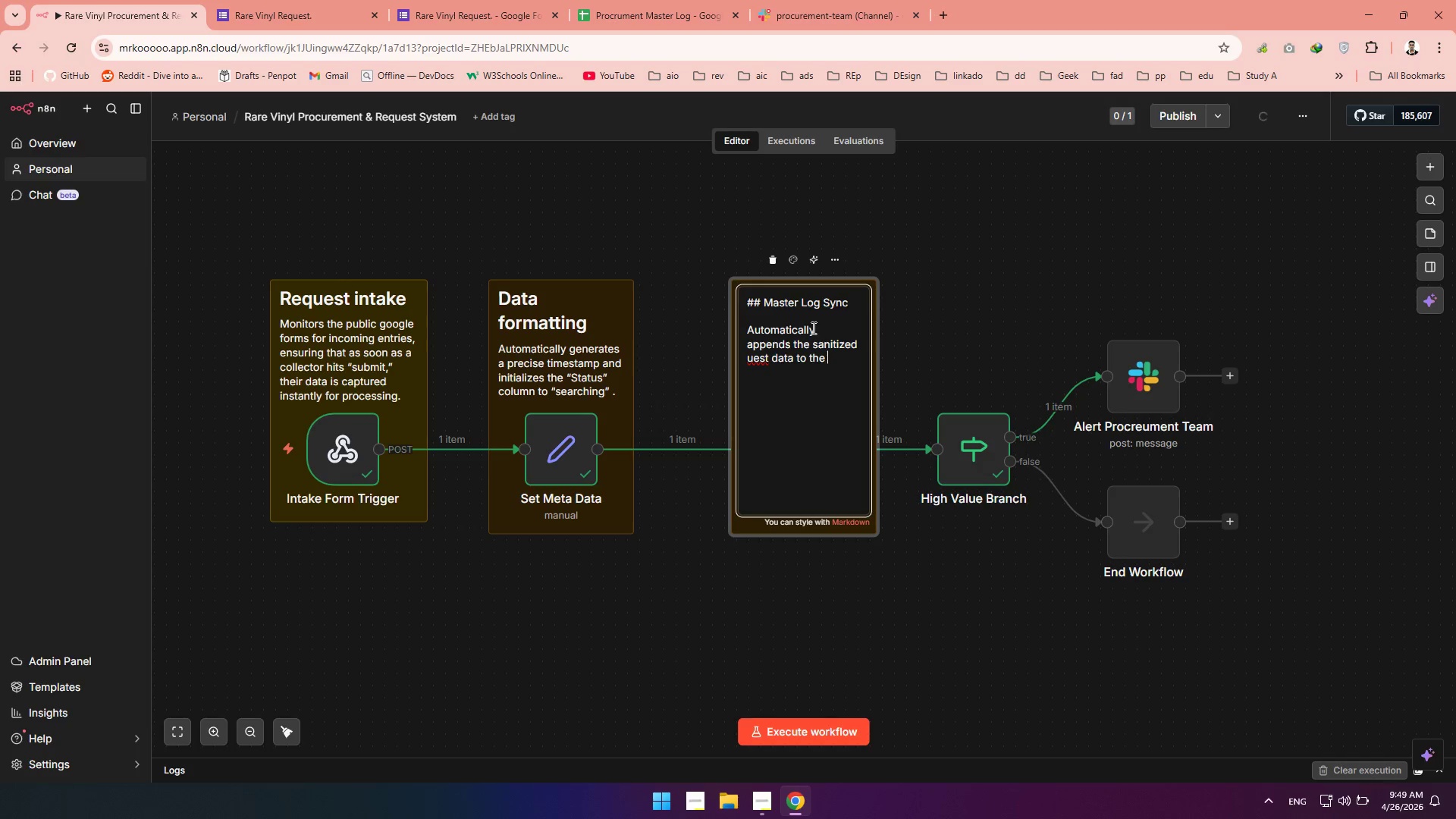 
key(Shift+Quote)
 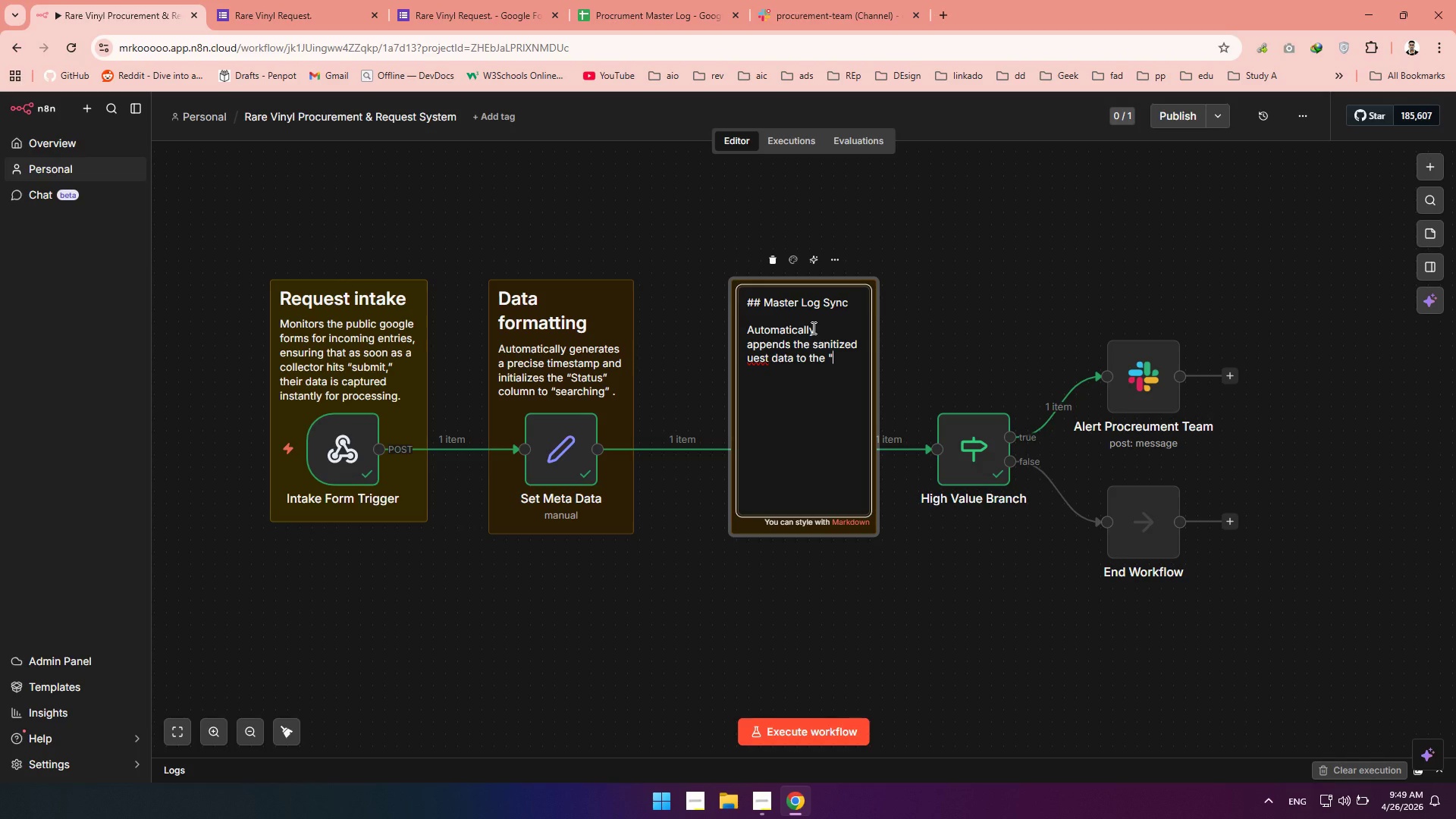 
key(Shift+Quote)
 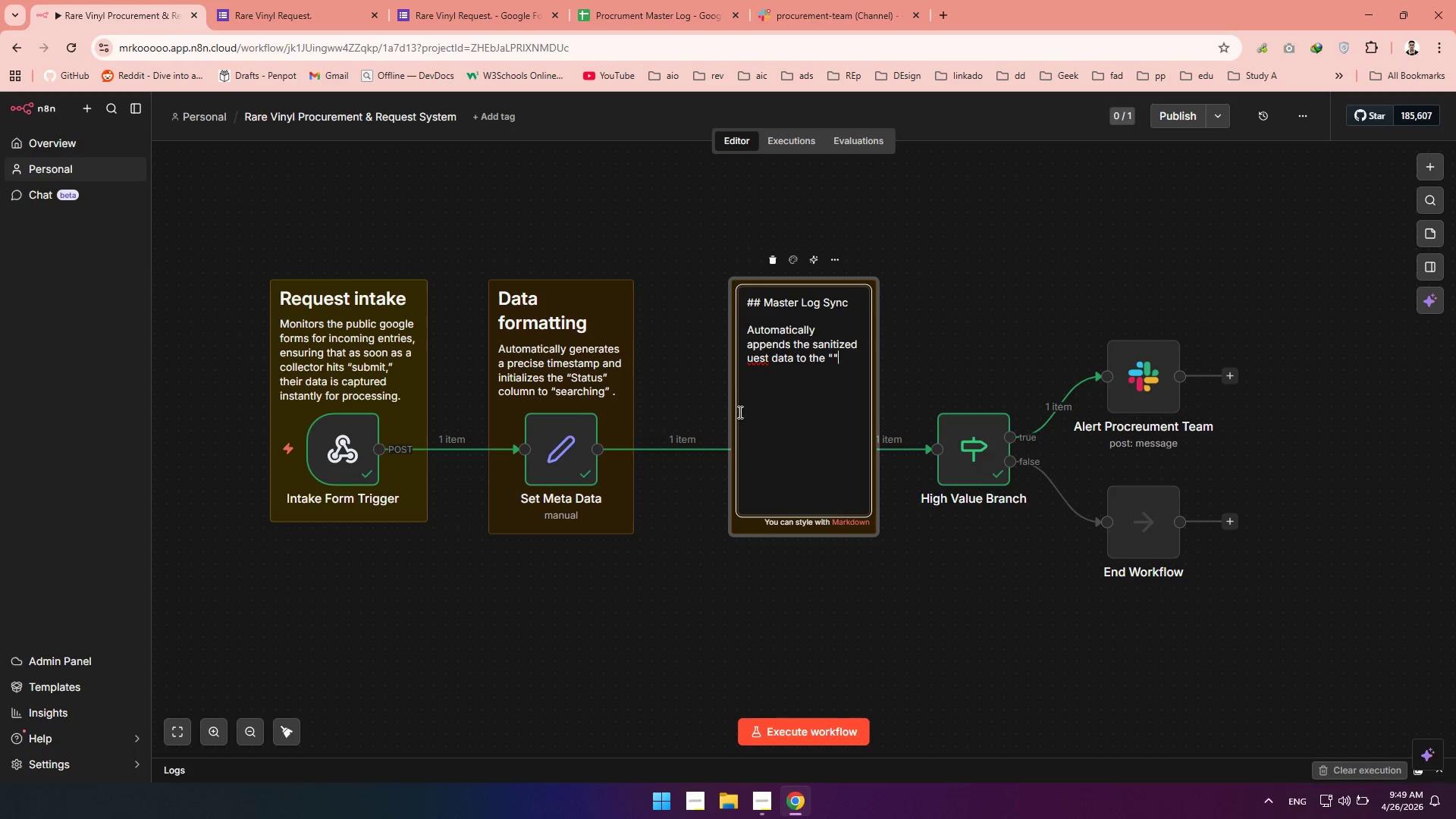 
left_click([746, 360])
 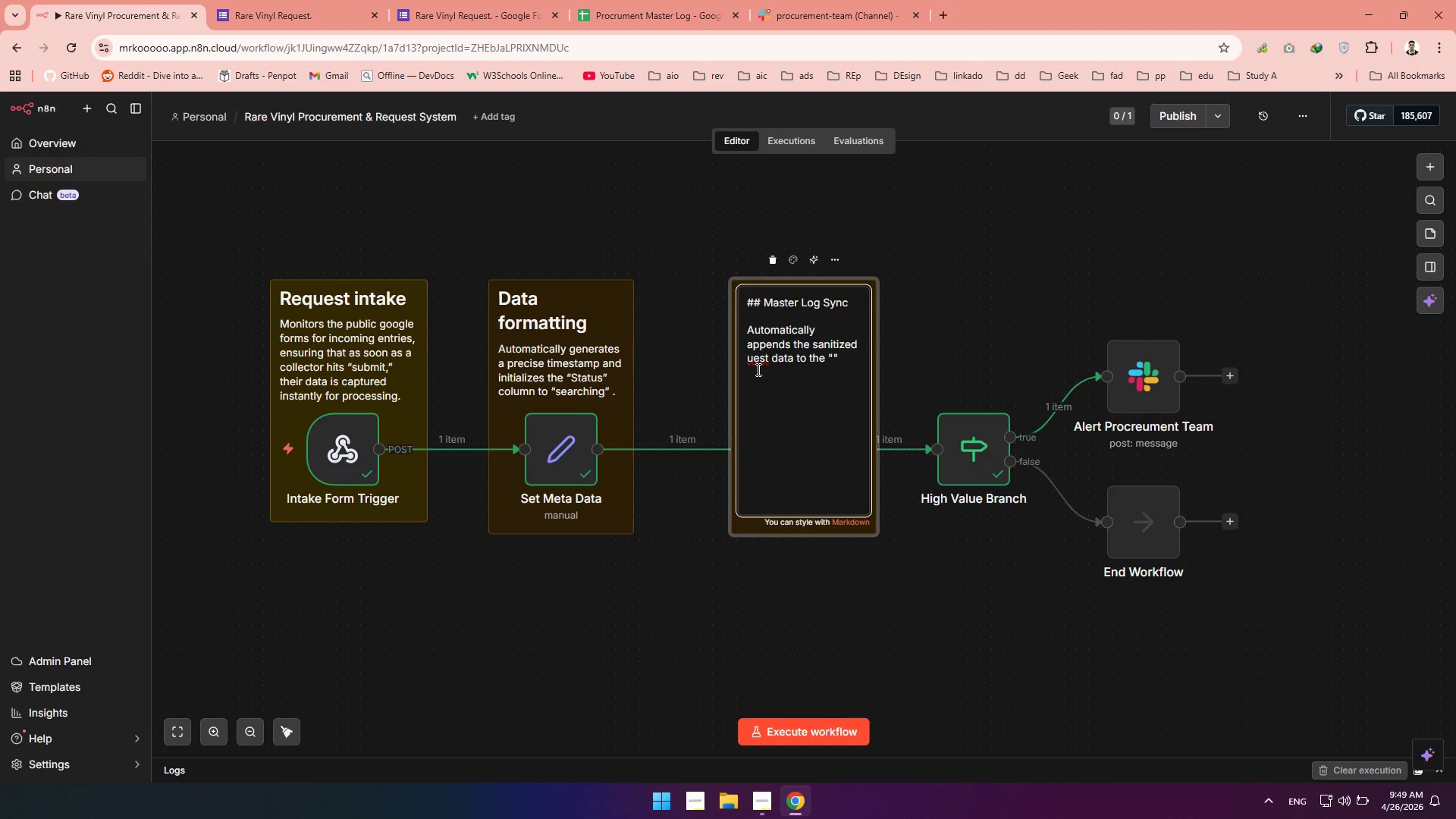 
type(req)
 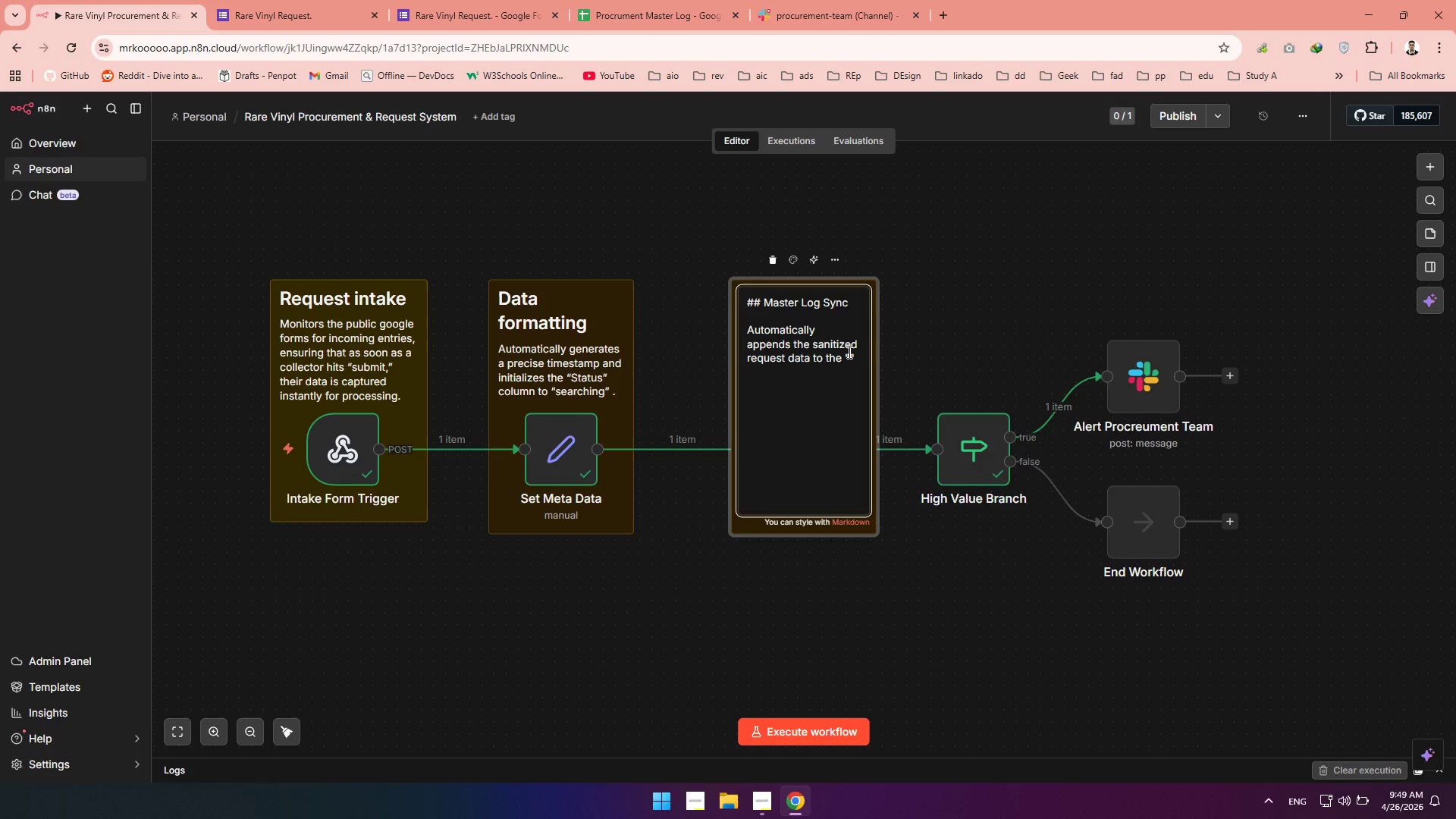 
left_click([848, 352])
 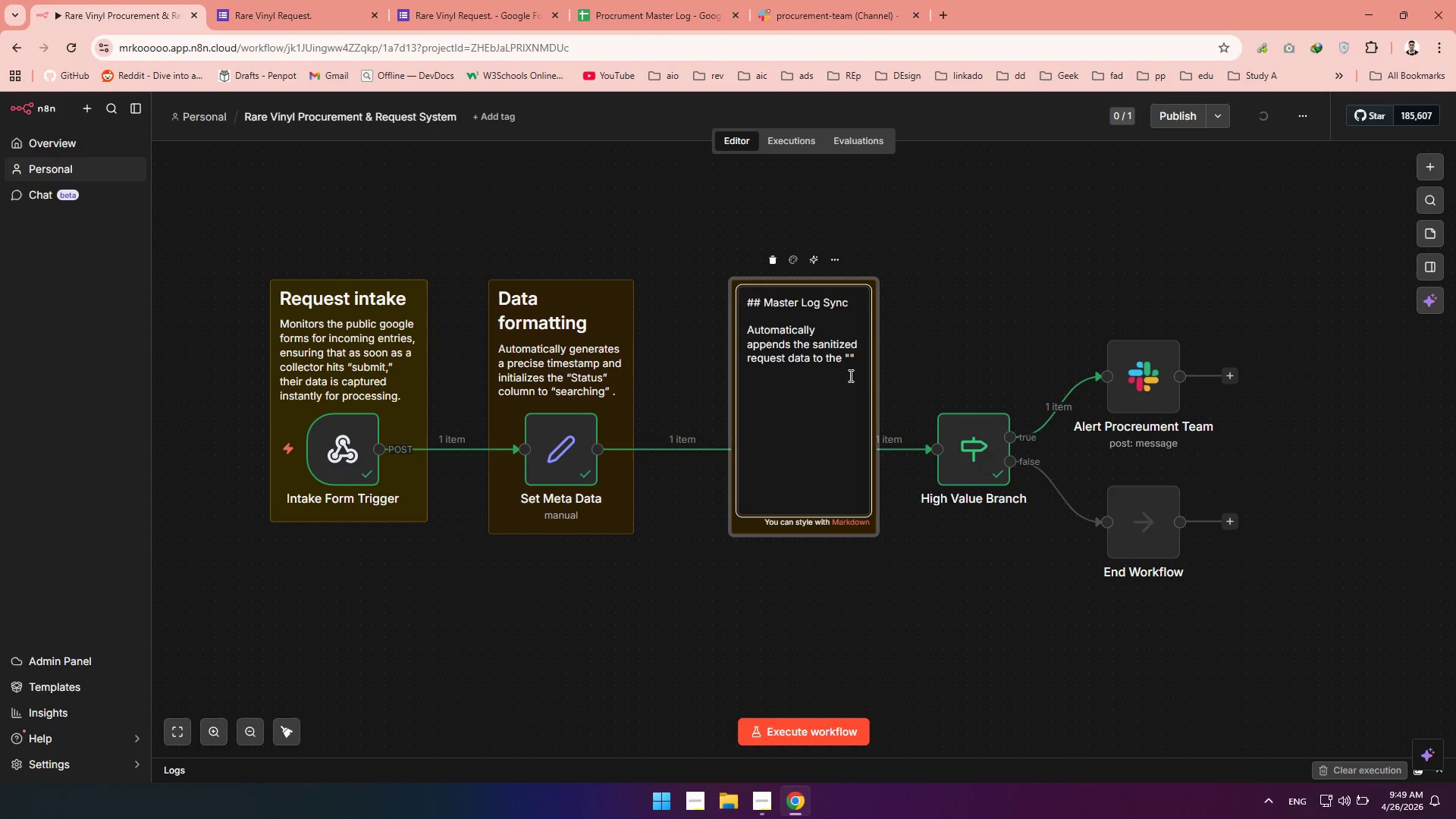 
type(Procuement Master Log)
 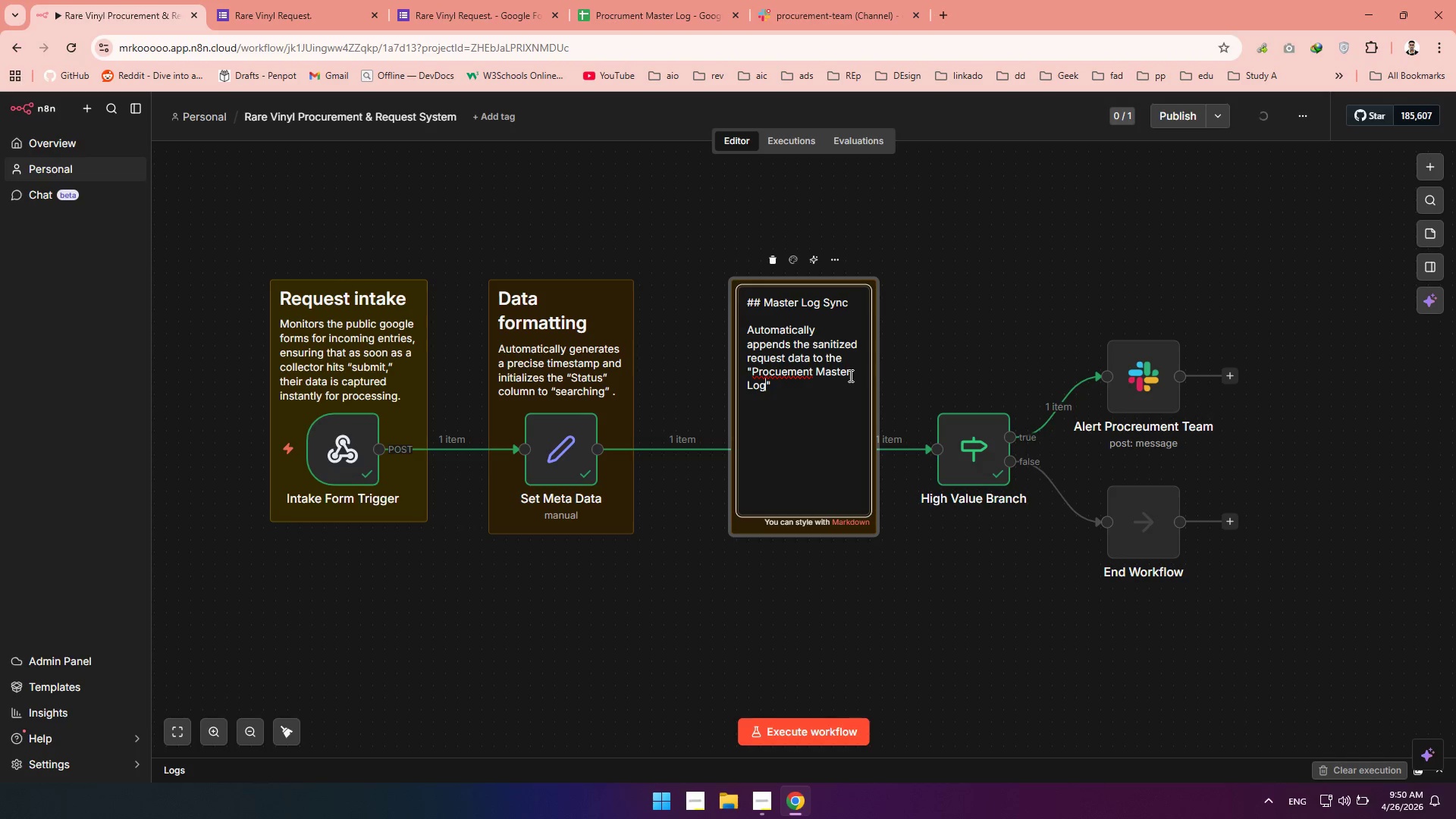 
wait(6.77)
 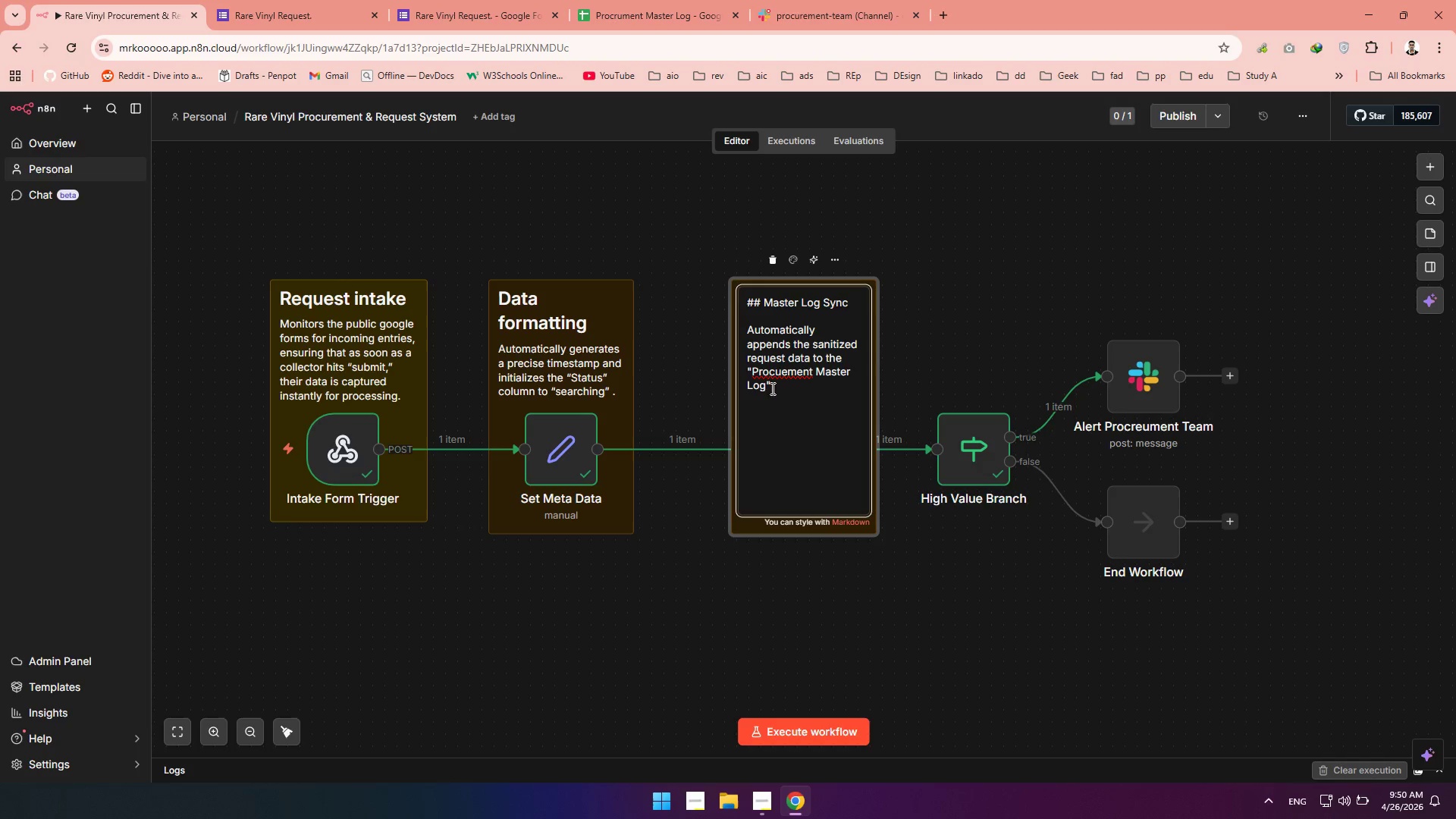 
left_click([783, 374])
 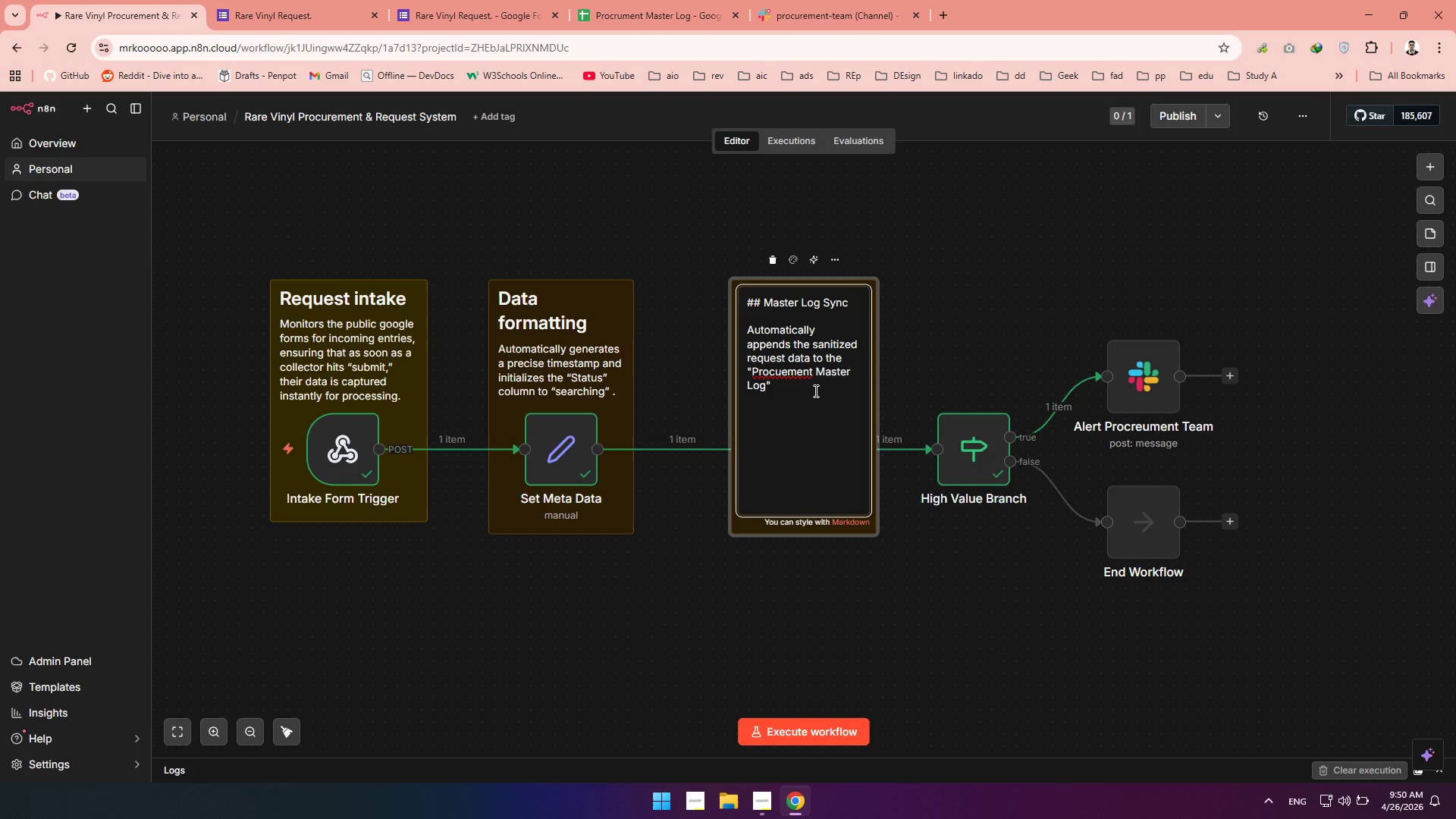 
key(R)
 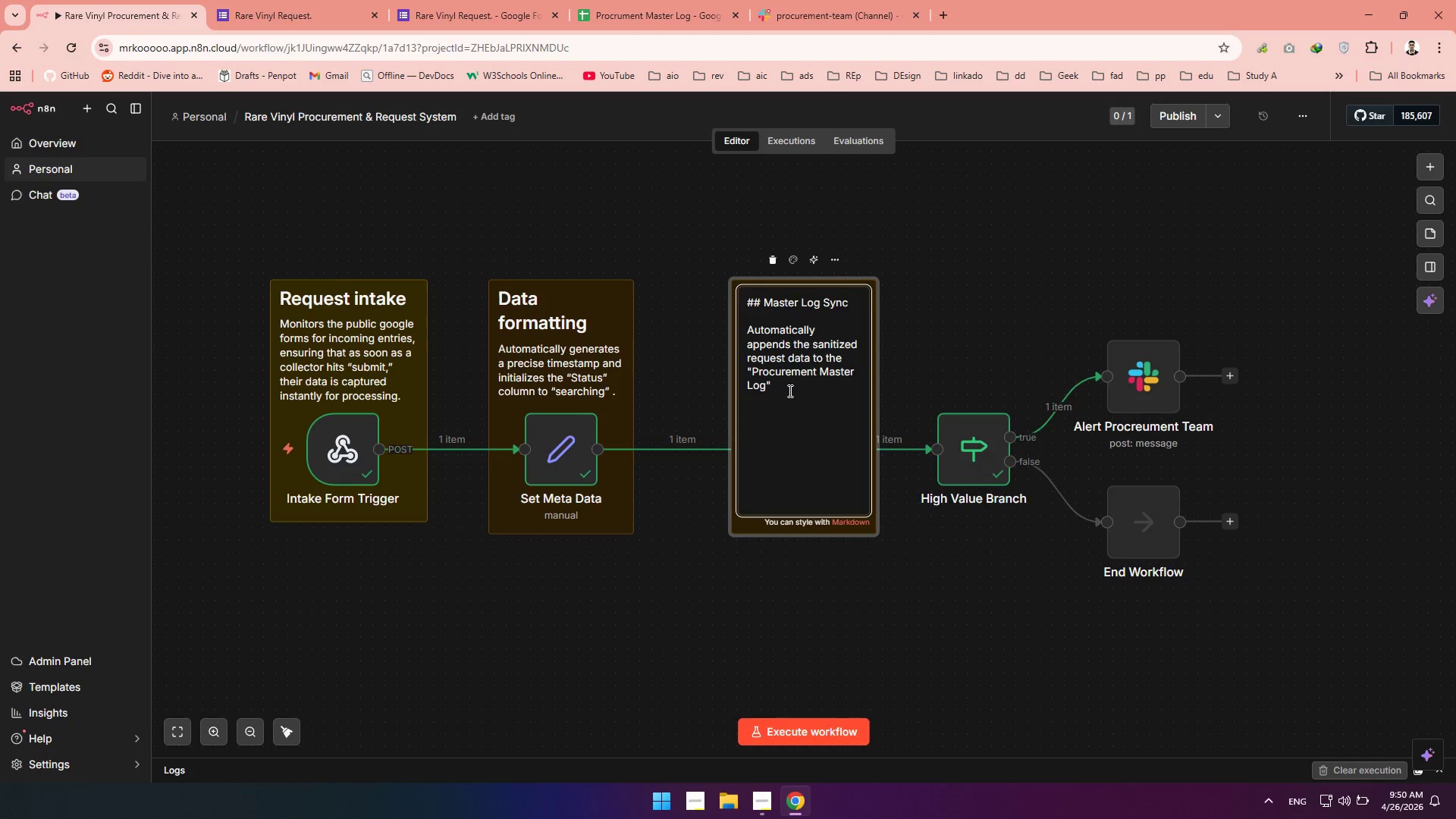 
left_click([789, 391])
 